 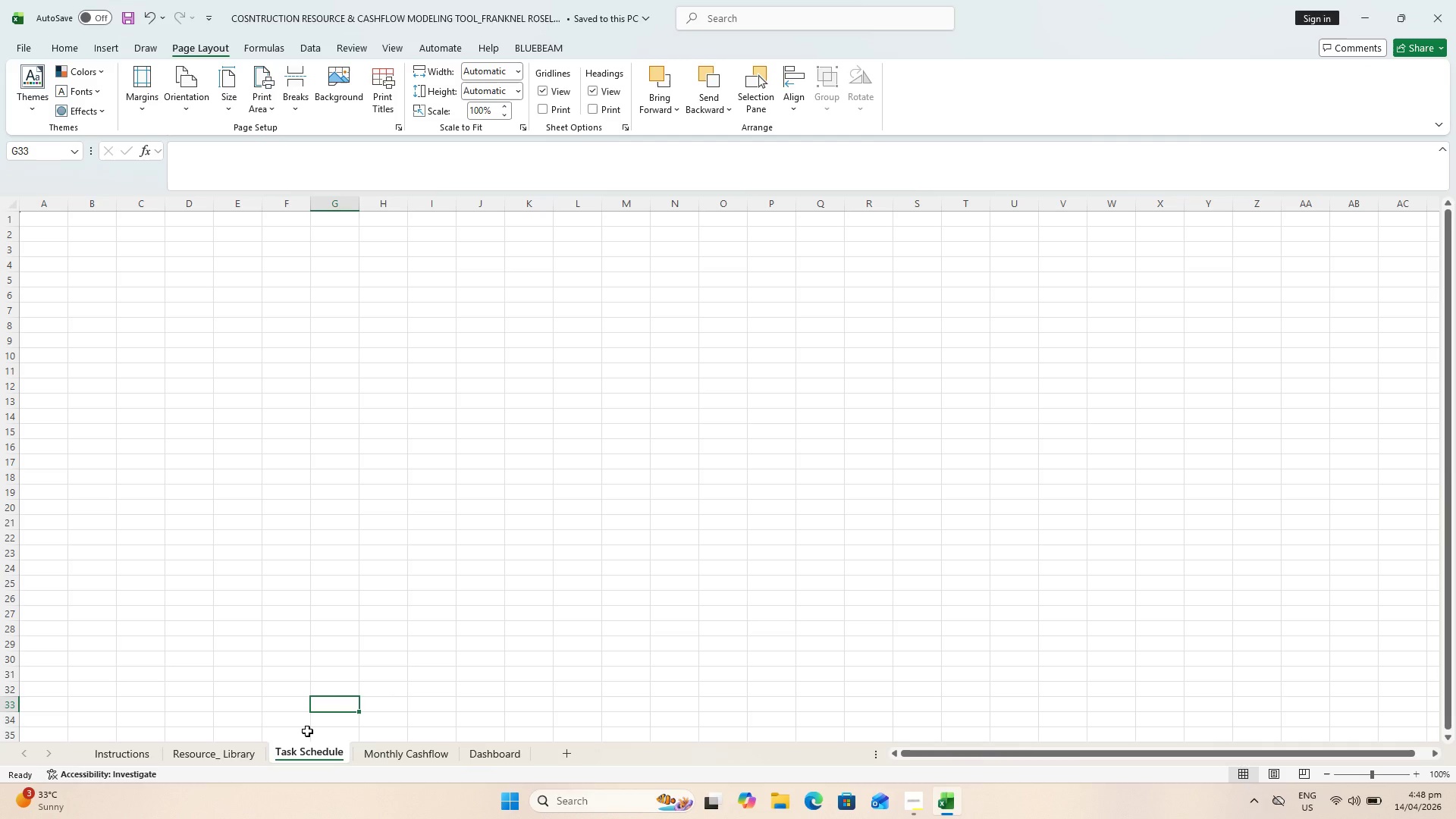 
scroll: coordinate [243, 598], scroll_direction: up, amount: 14.0
 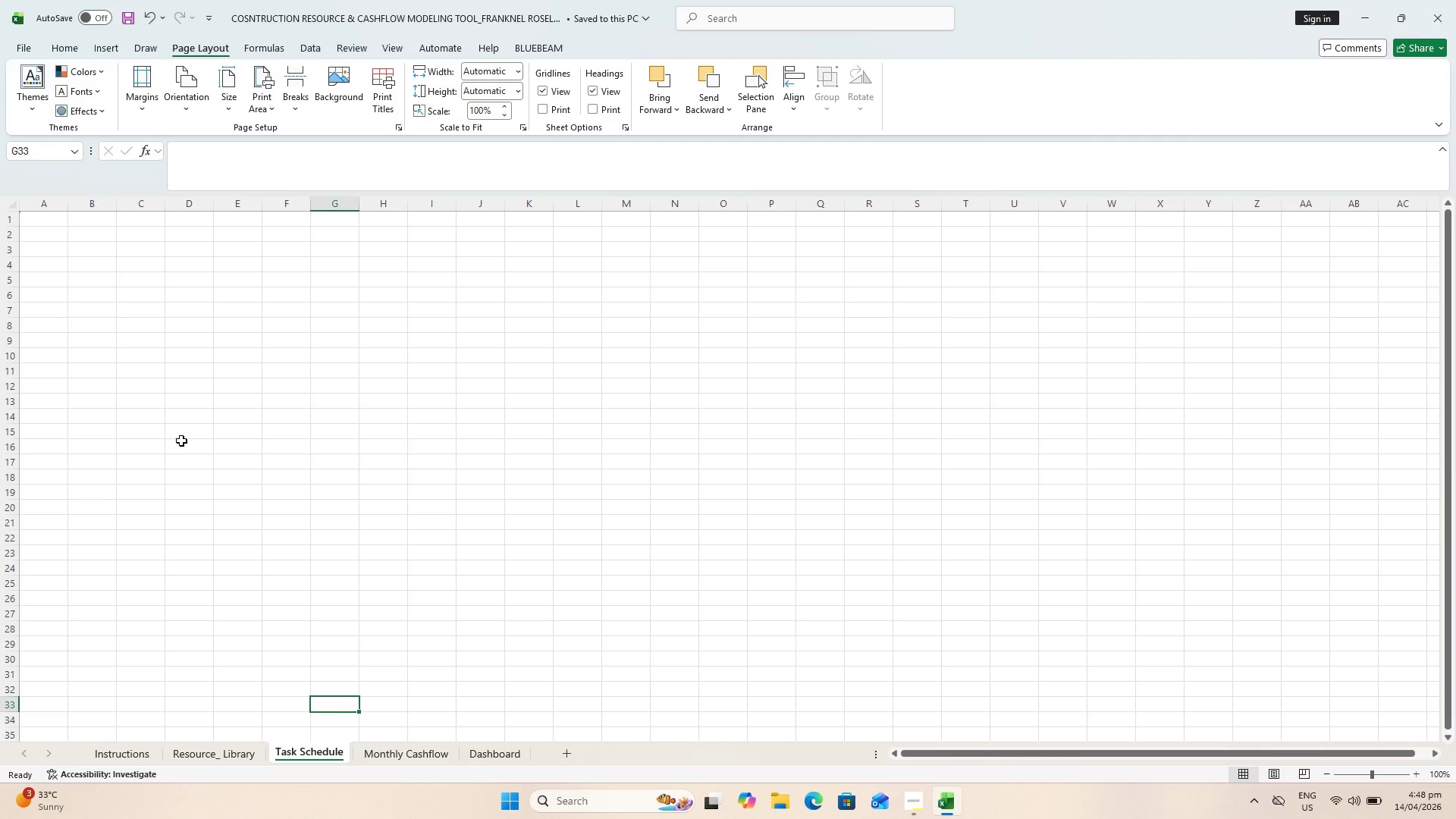 
left_click_drag(start_coordinate=[157, 293], to_coordinate=[156, 287])
 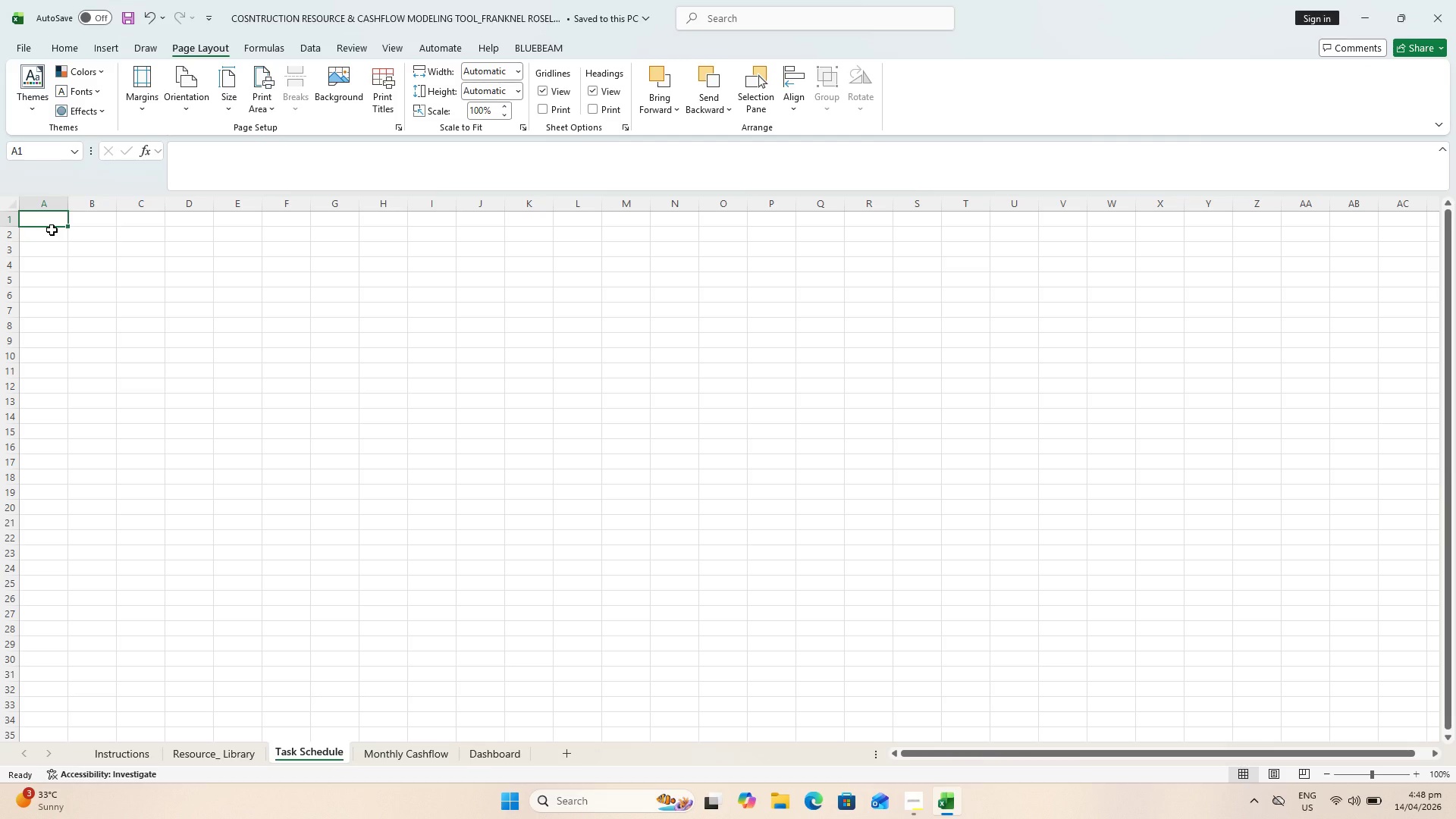 
wait(11.14)
 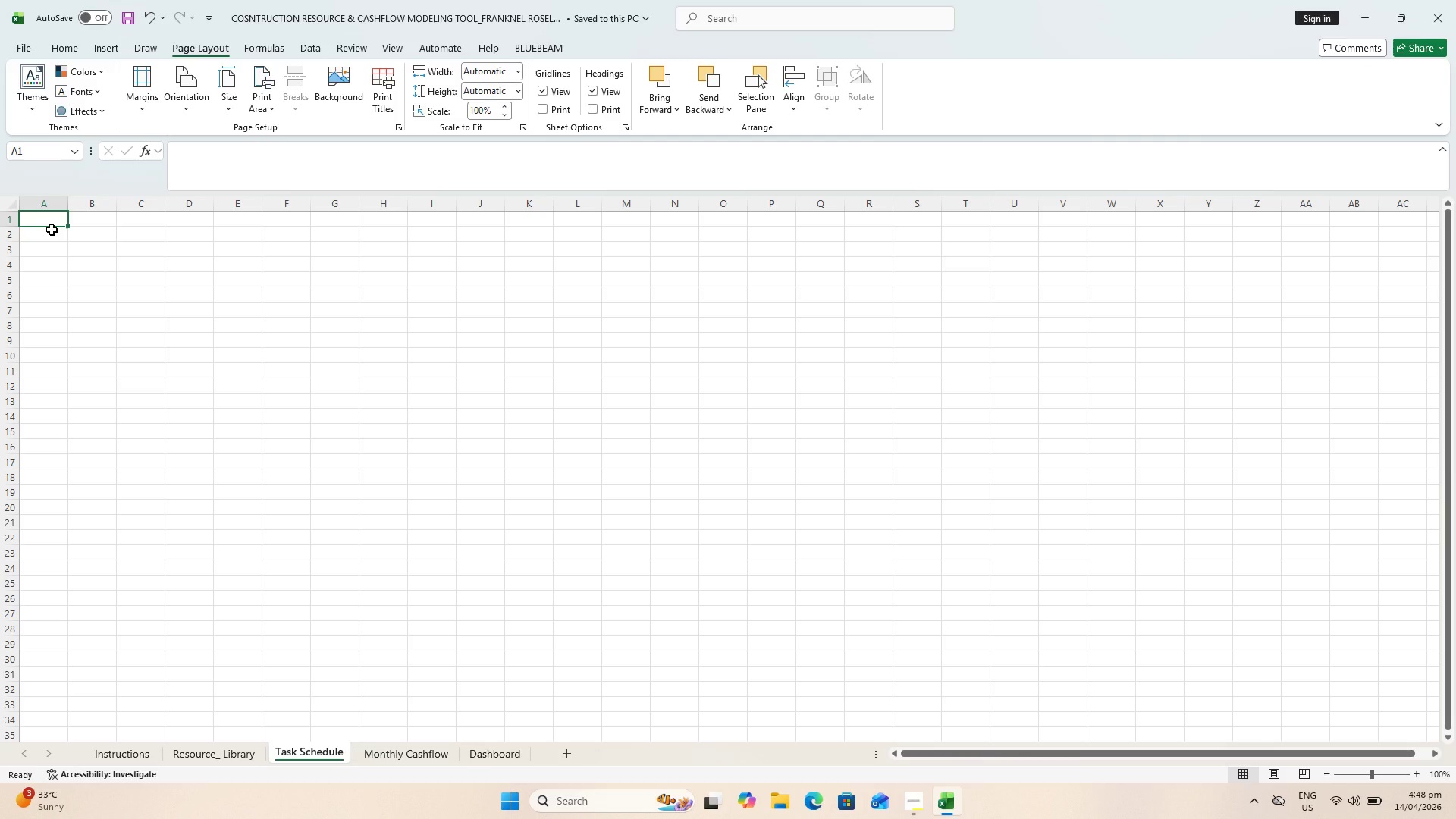 
type(Task ID)
 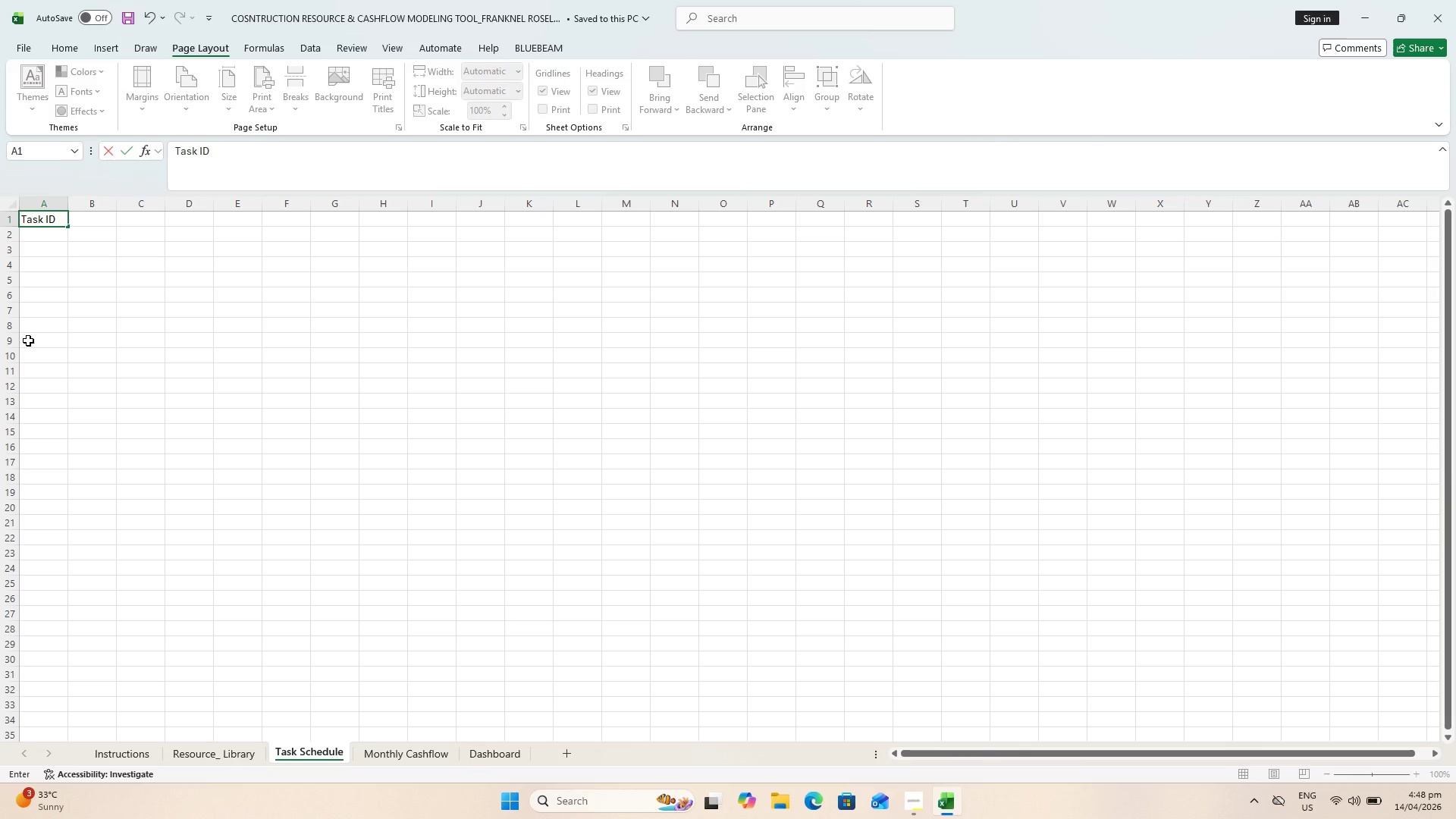 
key(ArrowRight)
 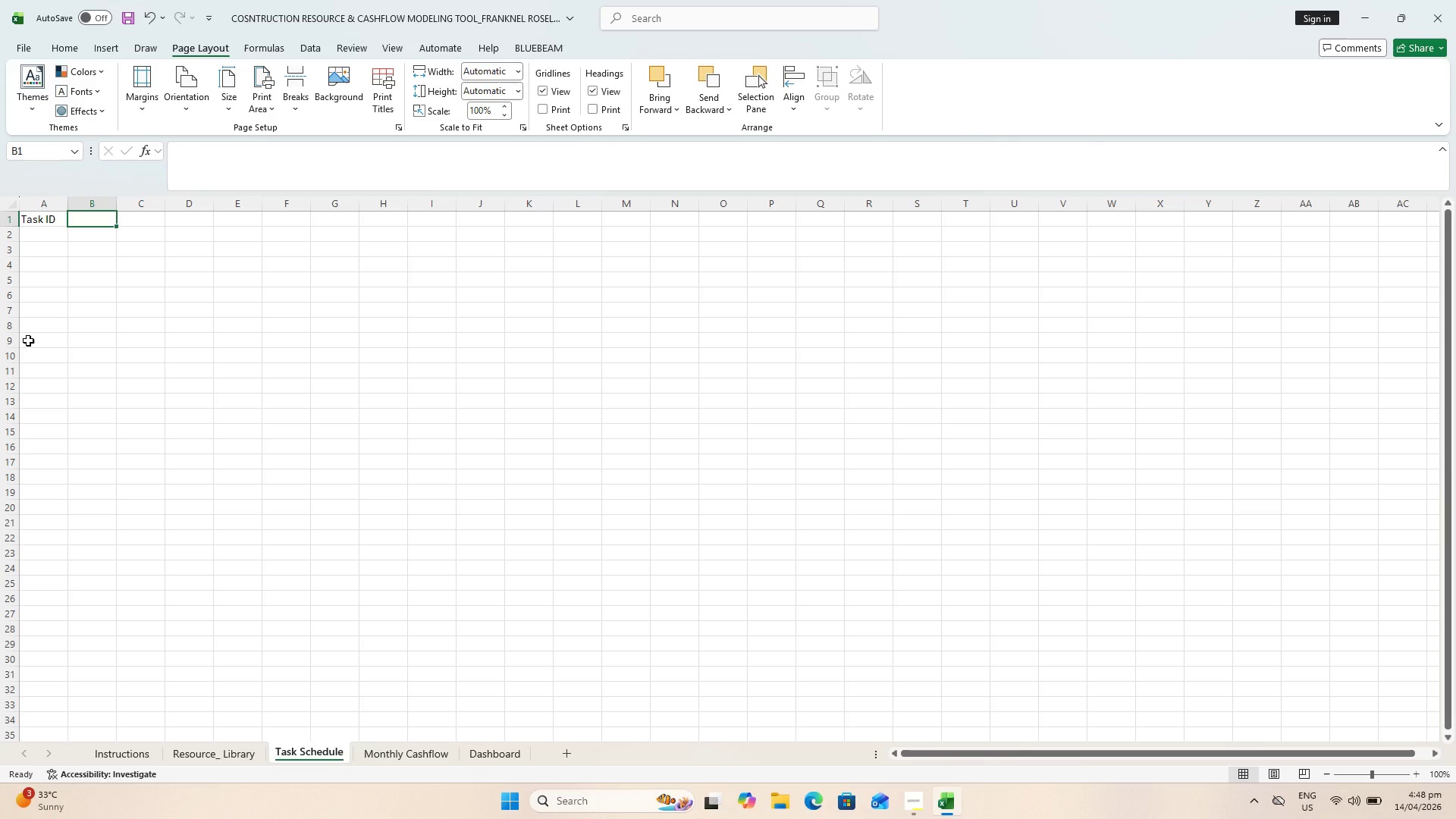 
type(OPhas)
key(Backspace)
key(Backspace)
key(Backspace)
key(Backspace)
type(hase)
 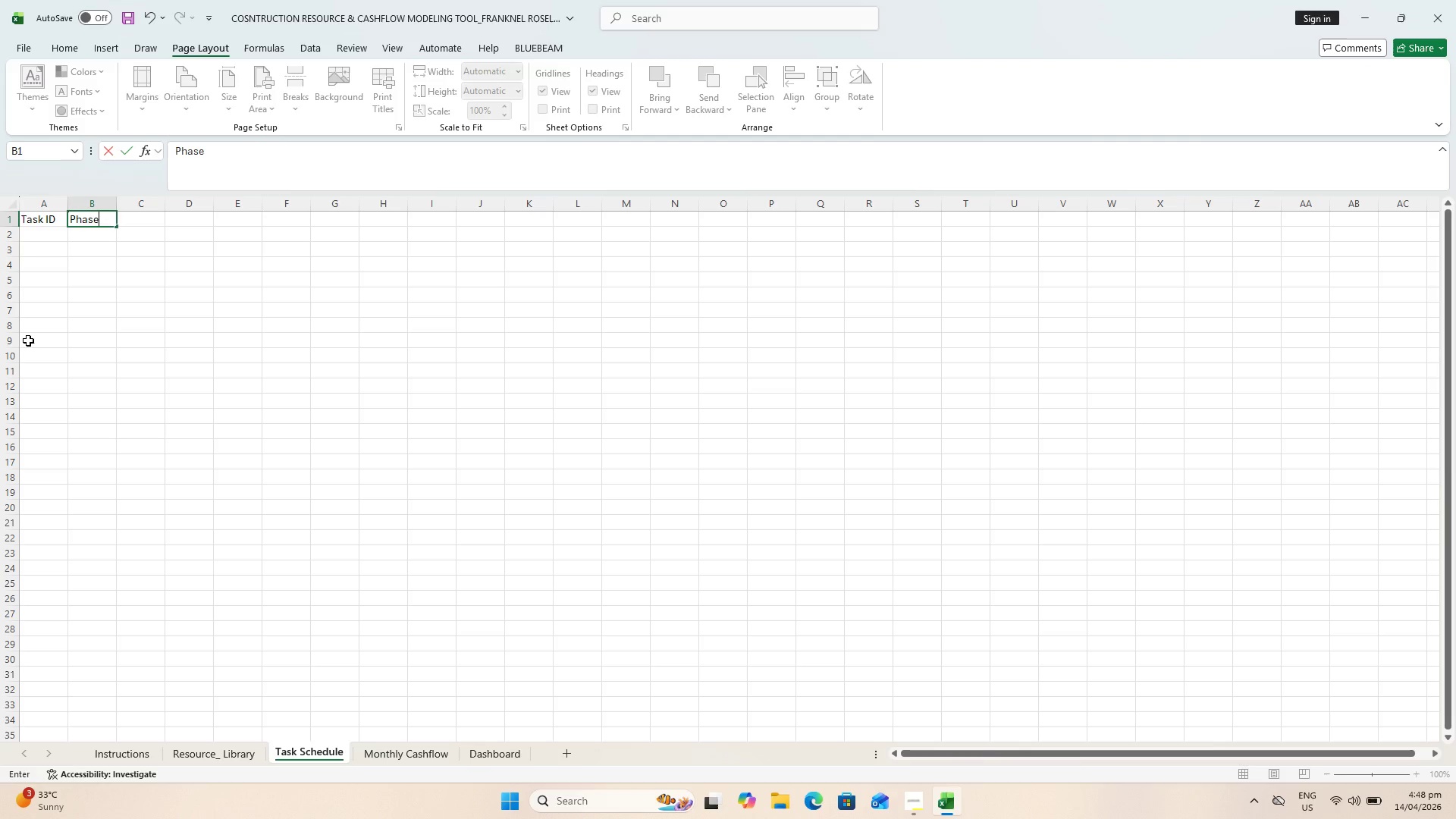 
key(ArrowRight)
 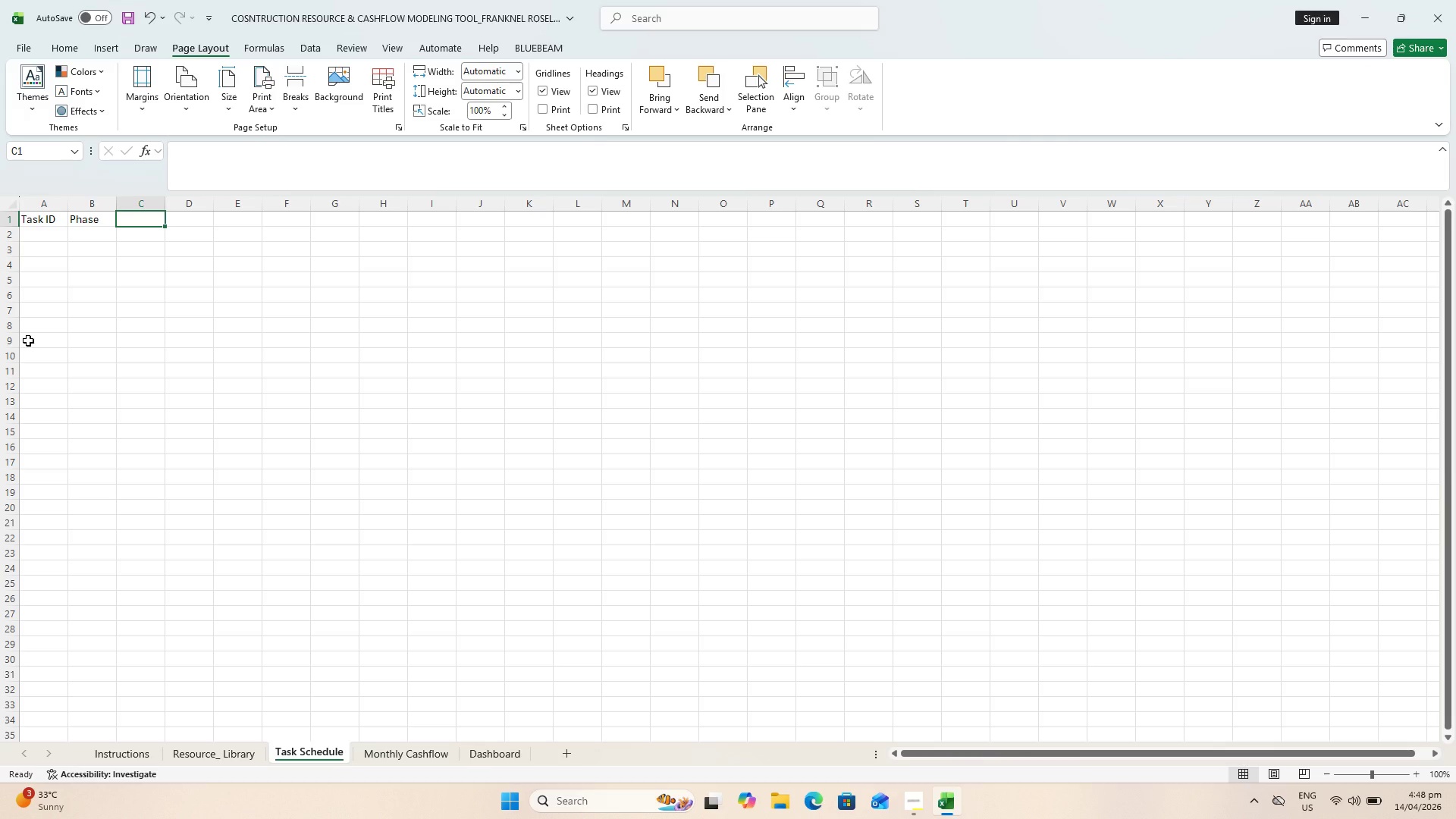 
type(Task Description)
 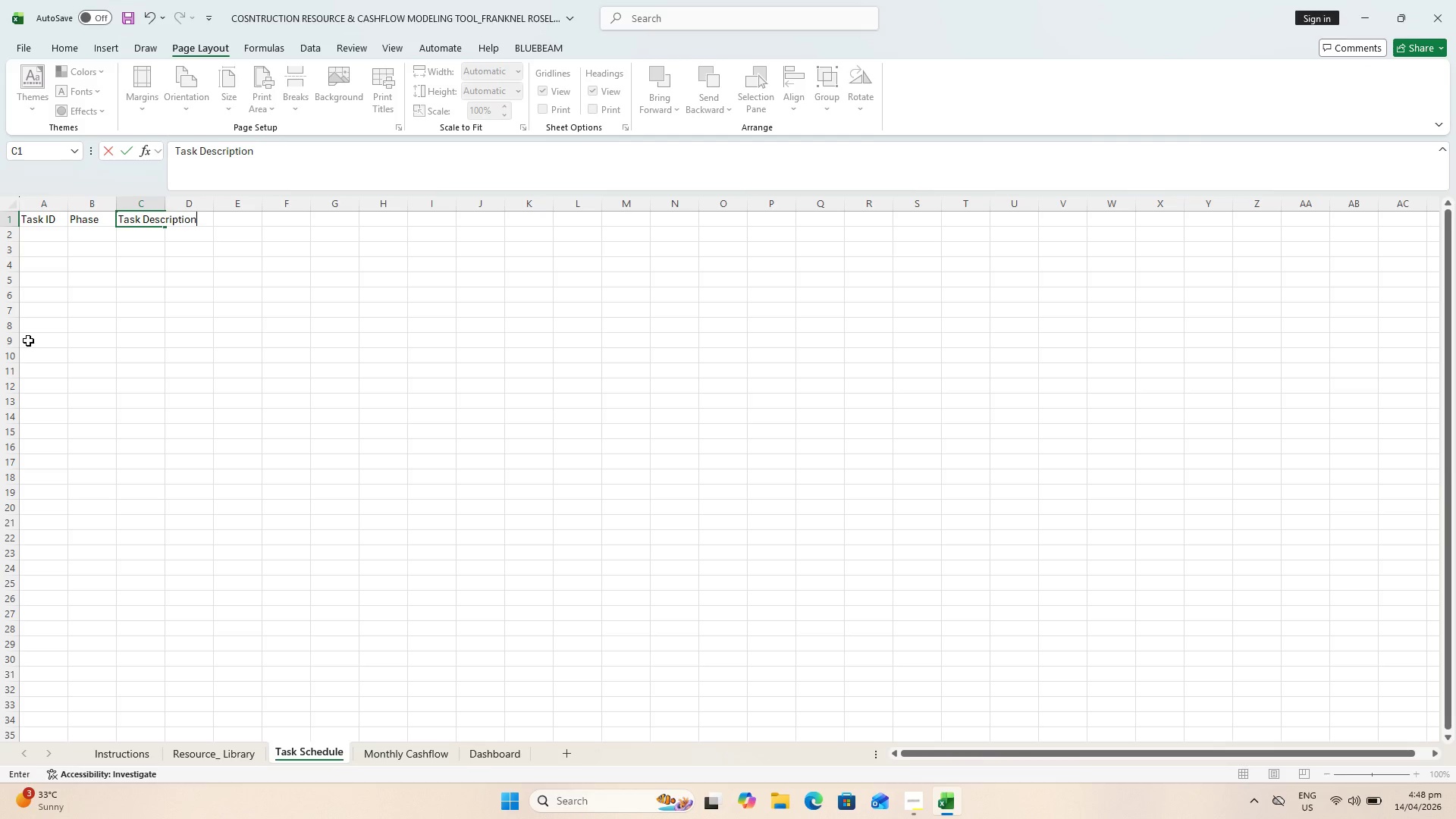 
key(ArrowRight)
 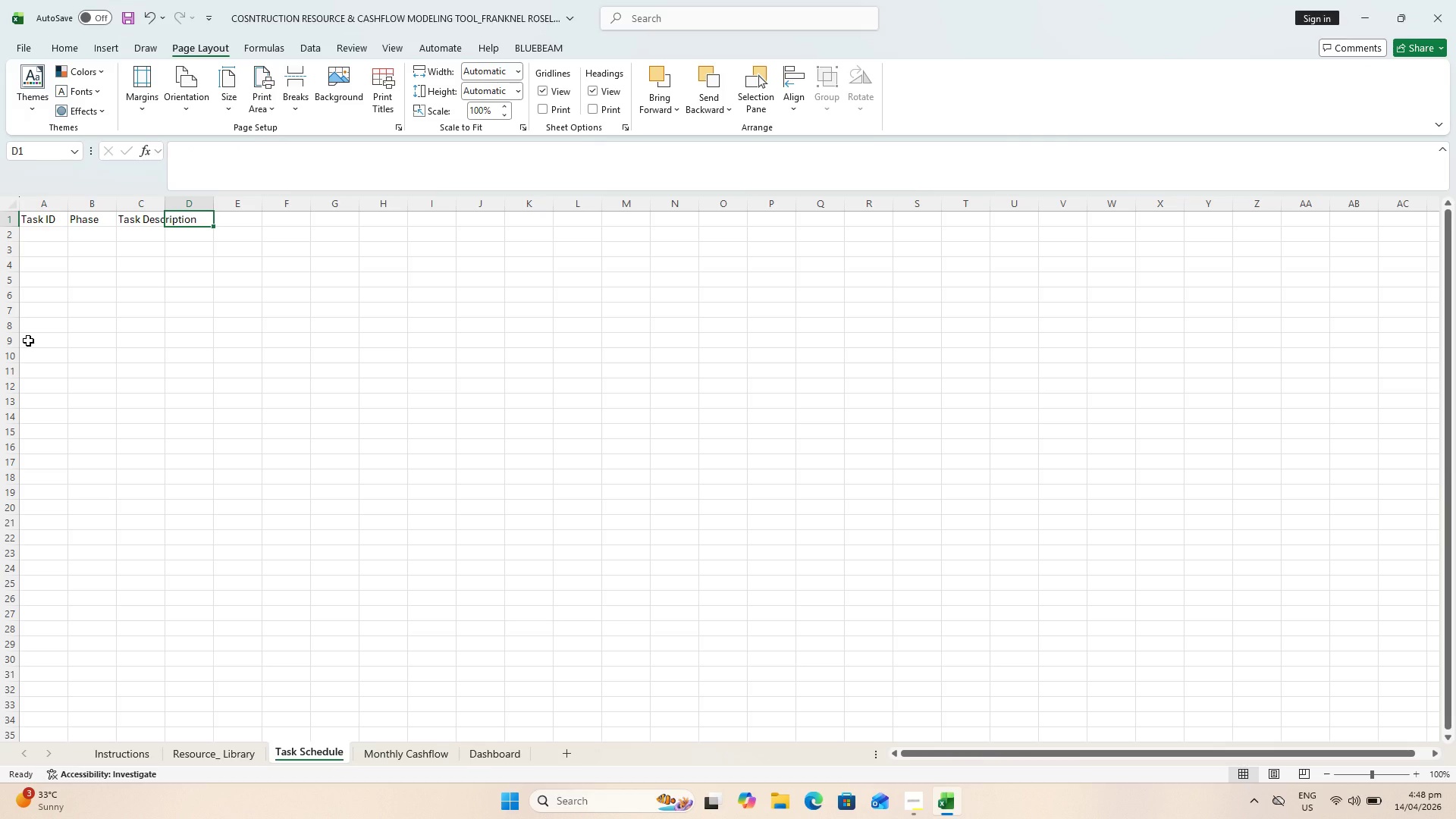 
type(Plannes)
key(Backspace)
type(d  )
key(Backspace)
type( Start)
 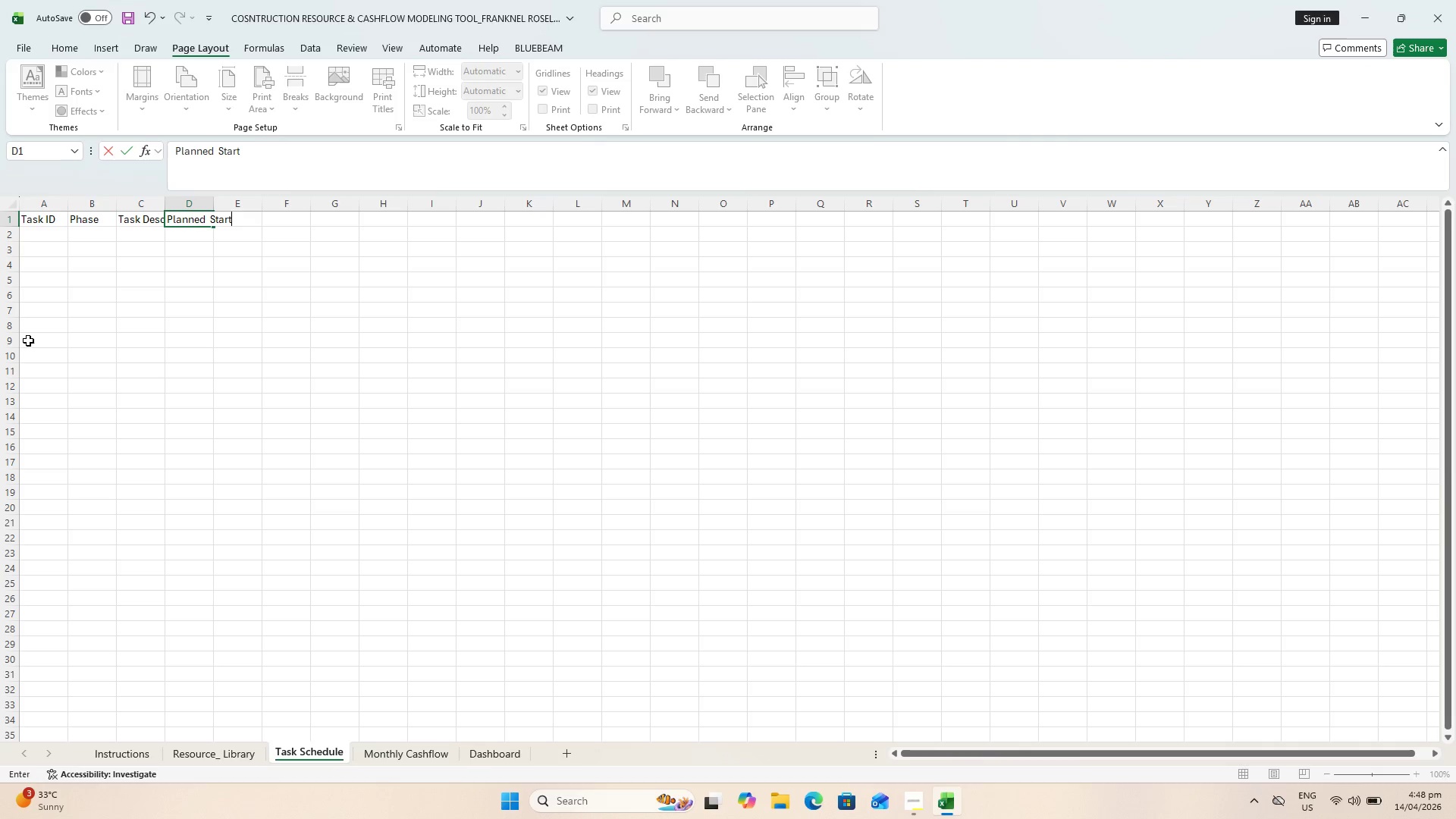 
key(ArrowRight)
 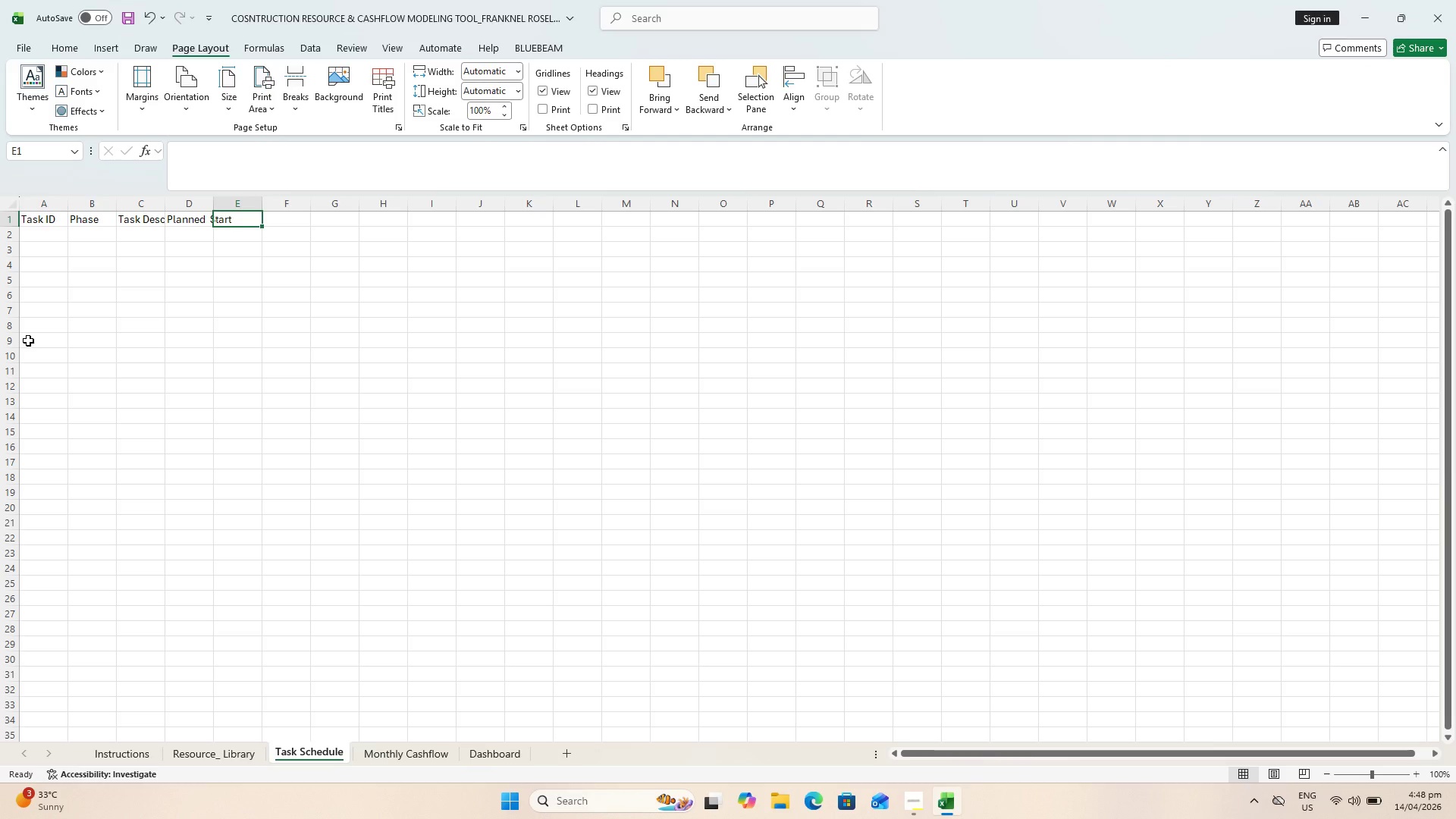 
type(Duration (Workdays))
 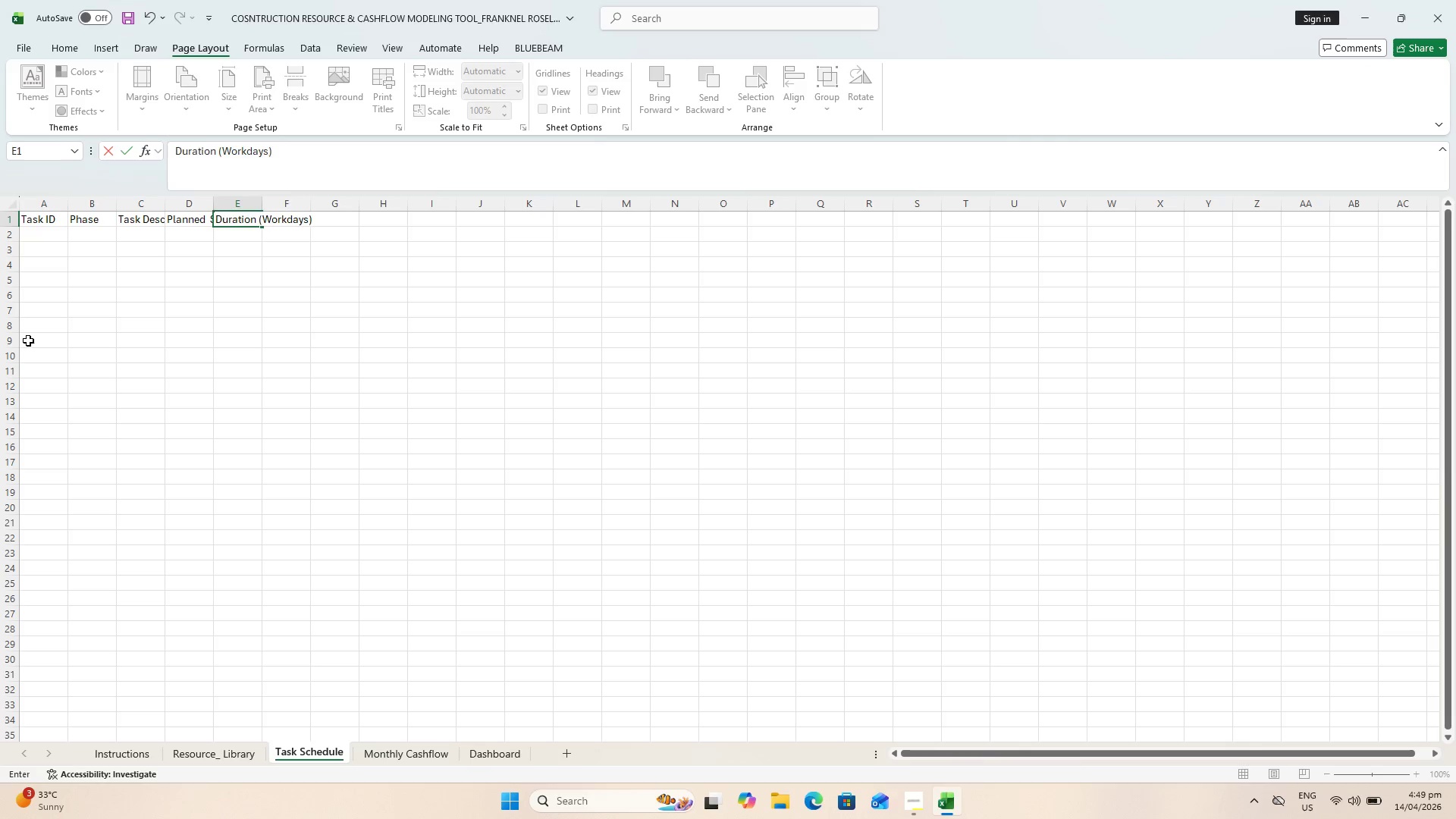 
key(ArrowRight)
 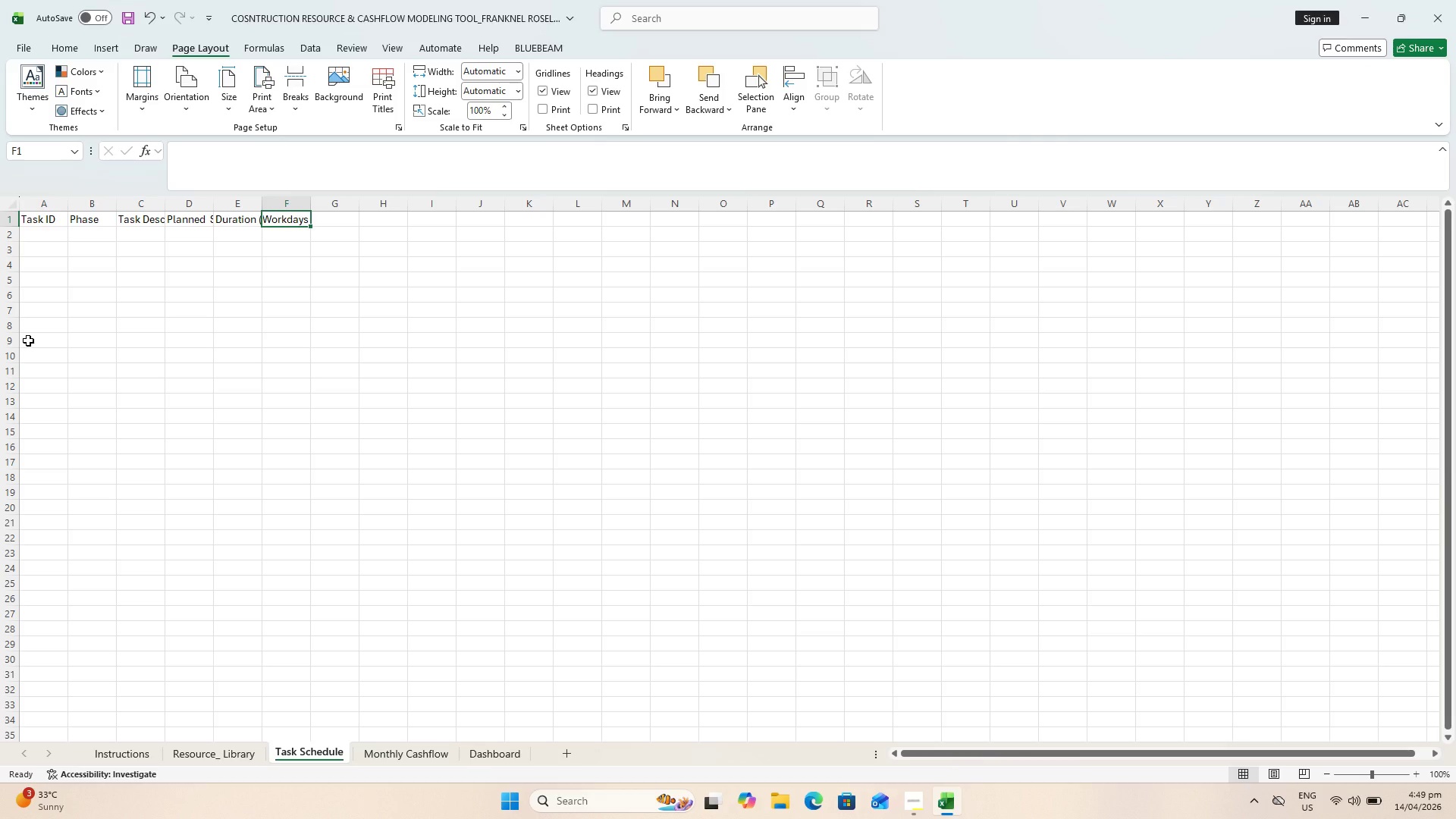 
type(Planned End)
 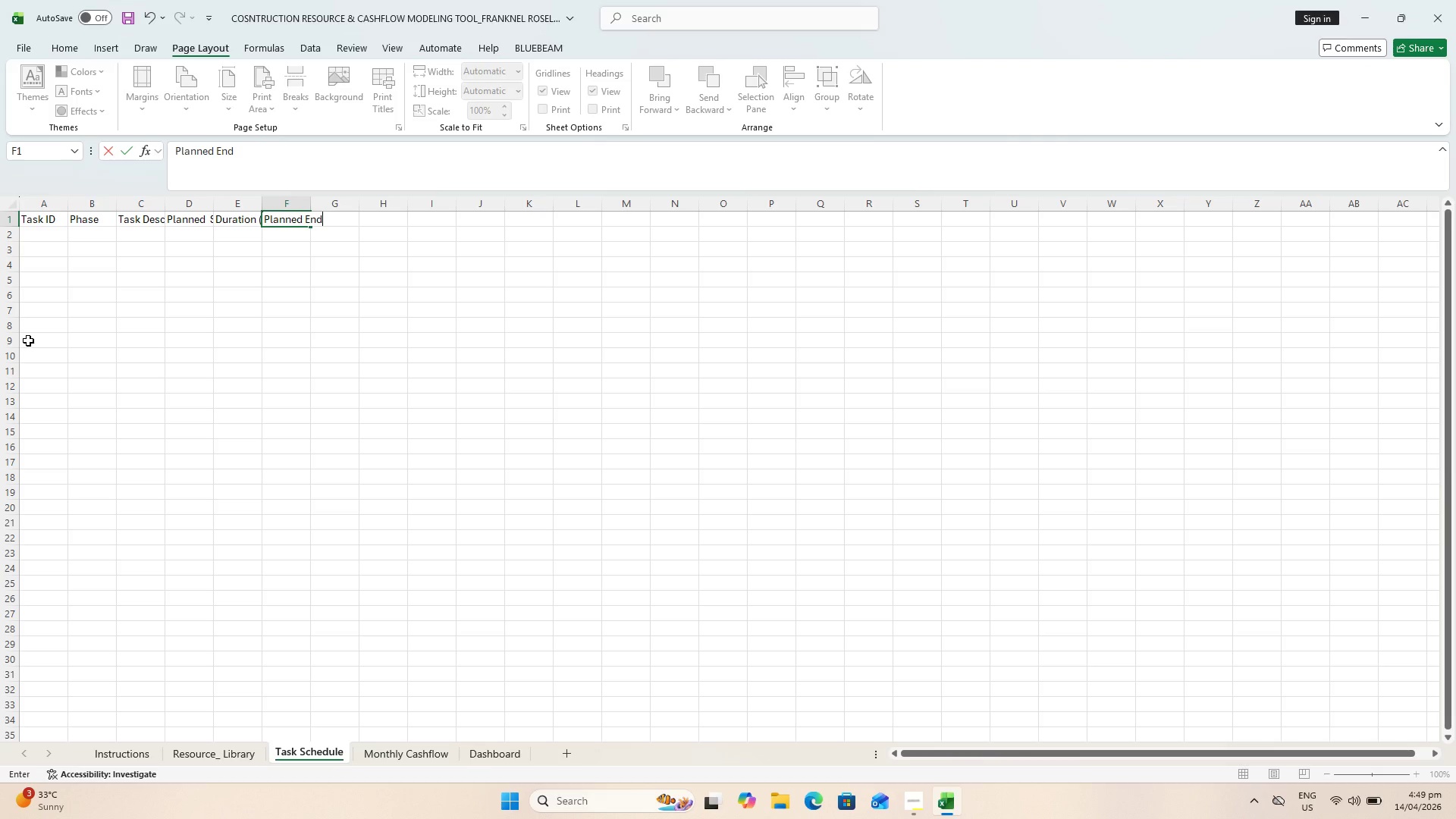 
key(ArrowRight)
 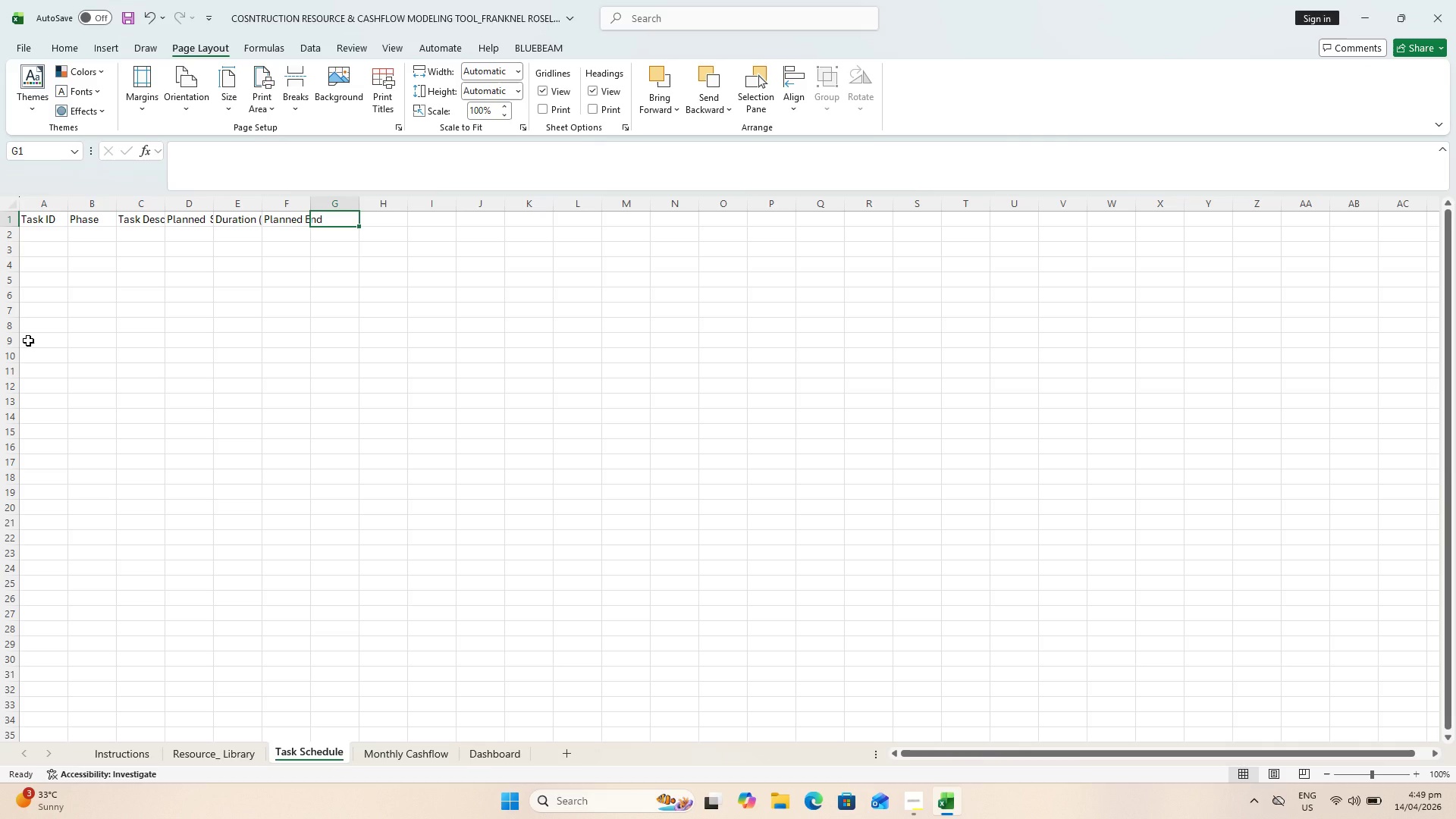 
type(PO)
key(Backspace)
type(rec)
key(Backspace)
type(decessor Task ID)
 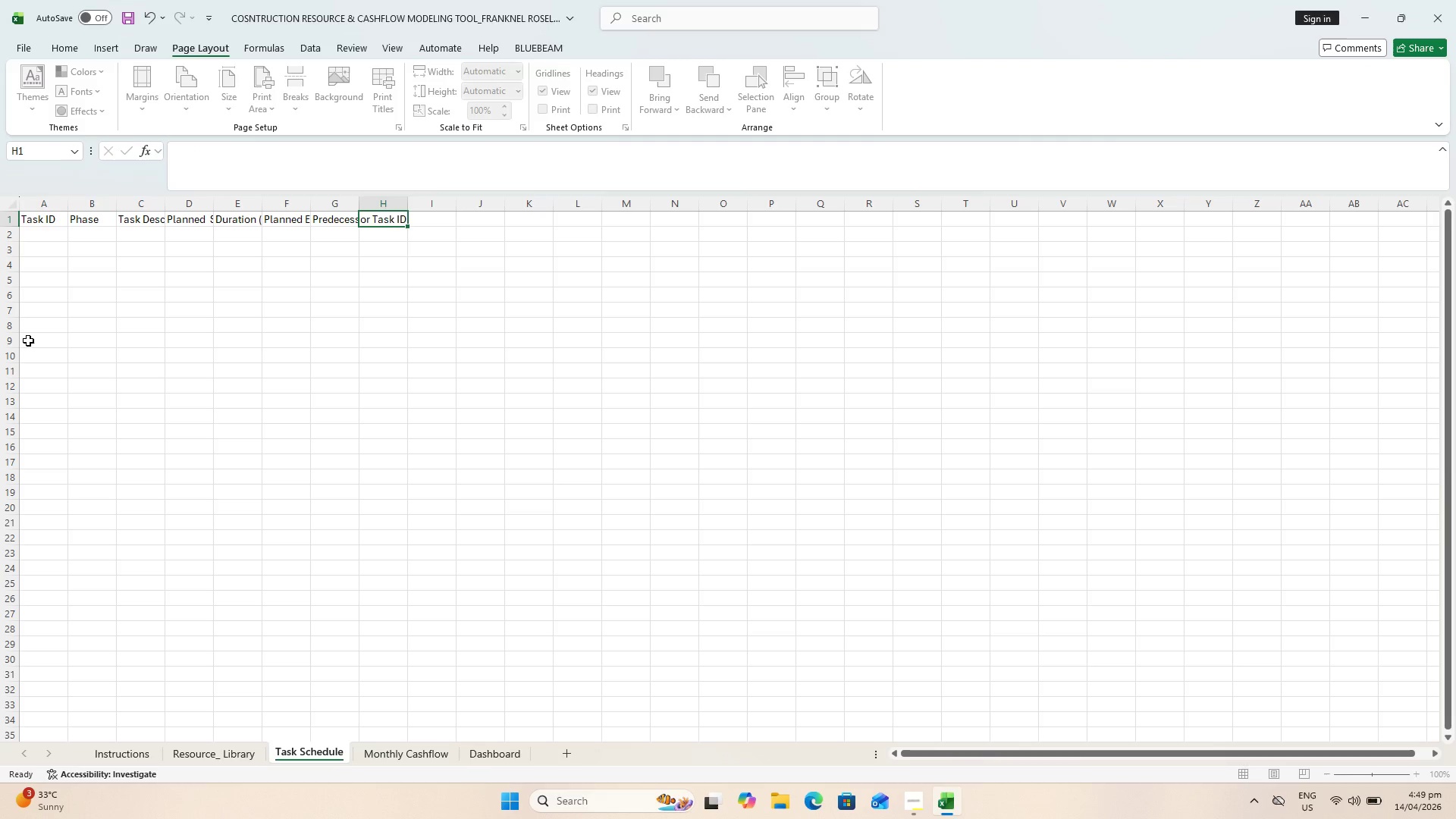 
 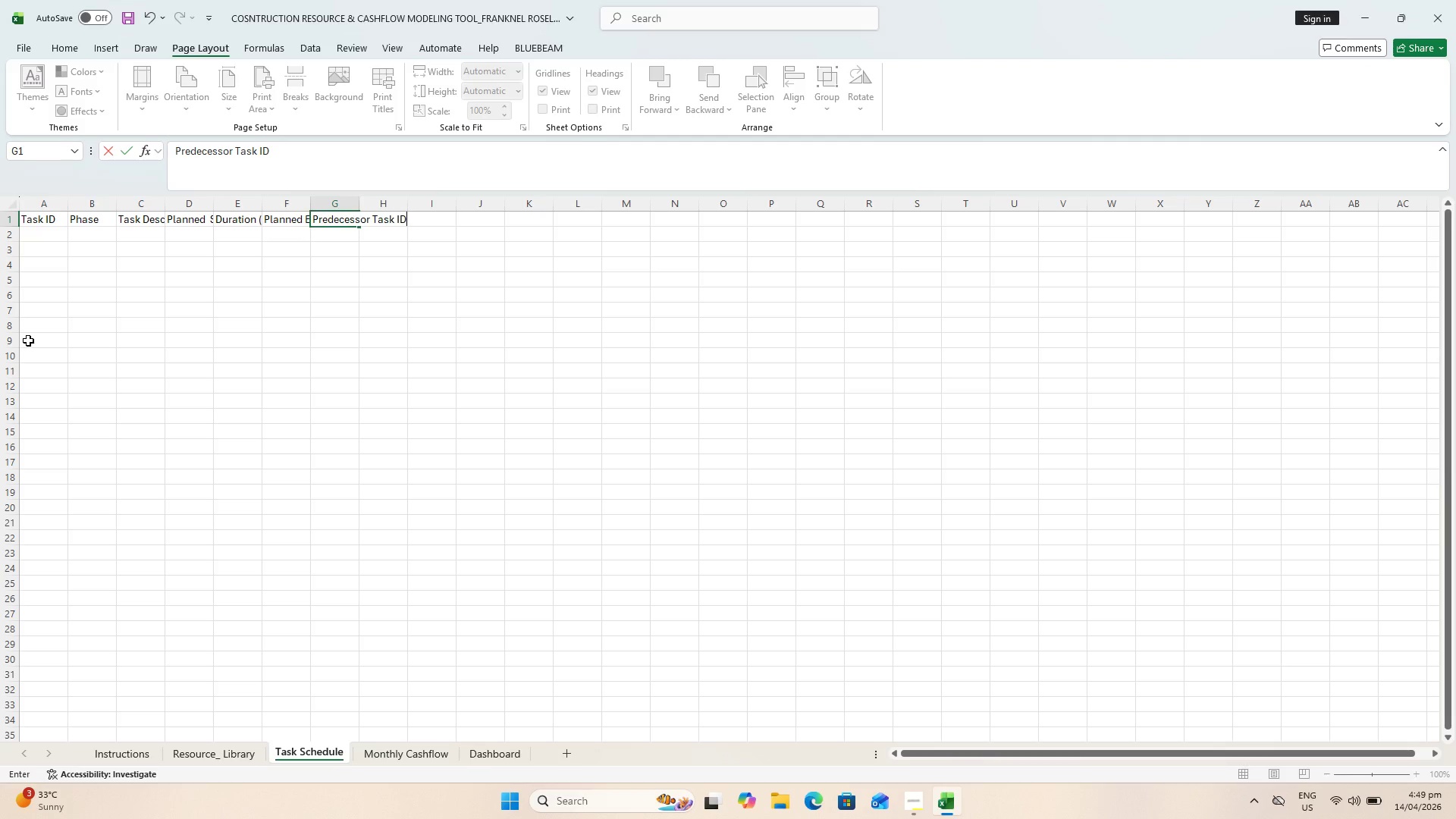 
key(ArrowRight)
 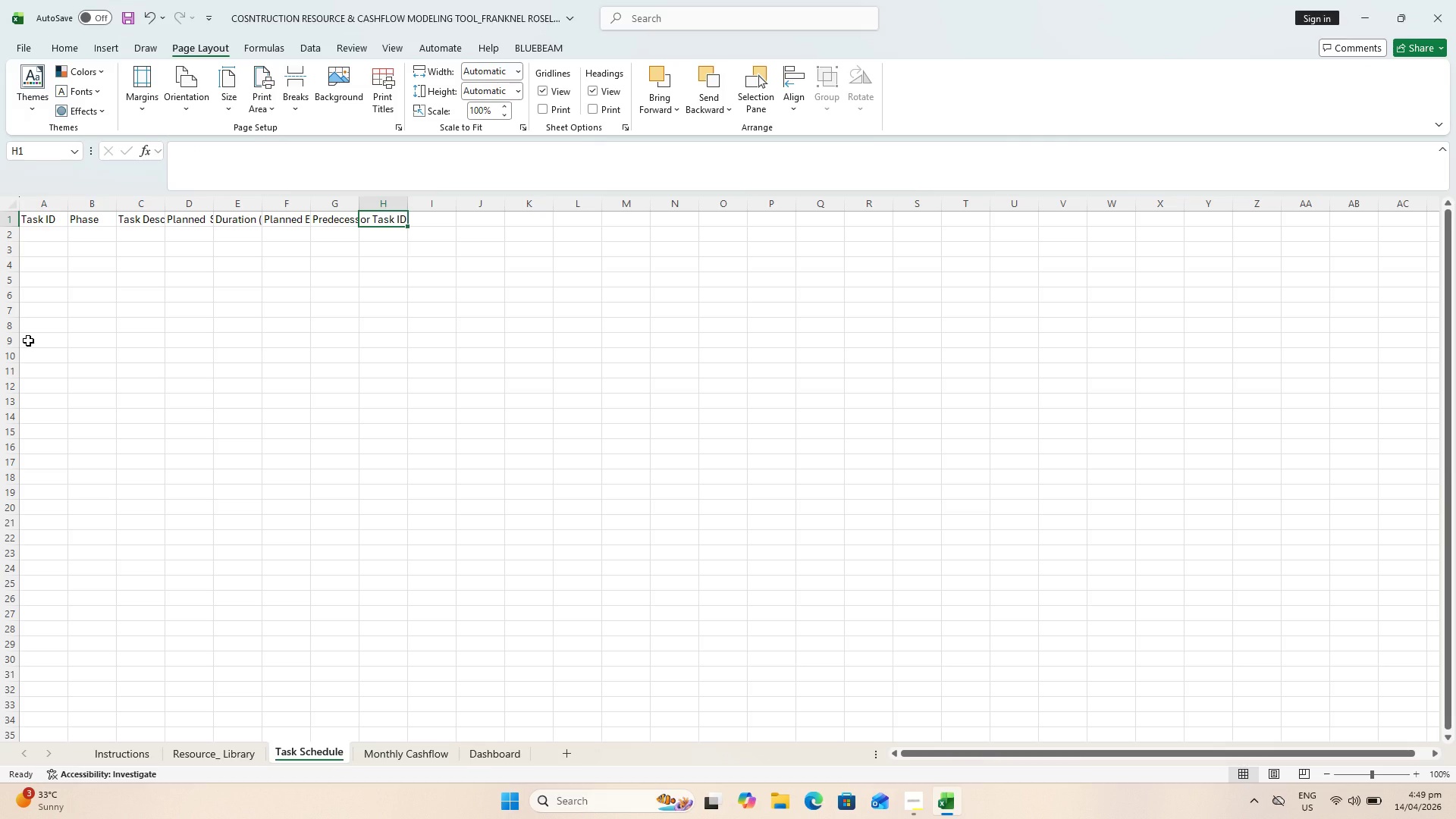 
type(Labvor)
key(Backspace)
key(Backspace)
key(Backspace)
type(or Resource)
 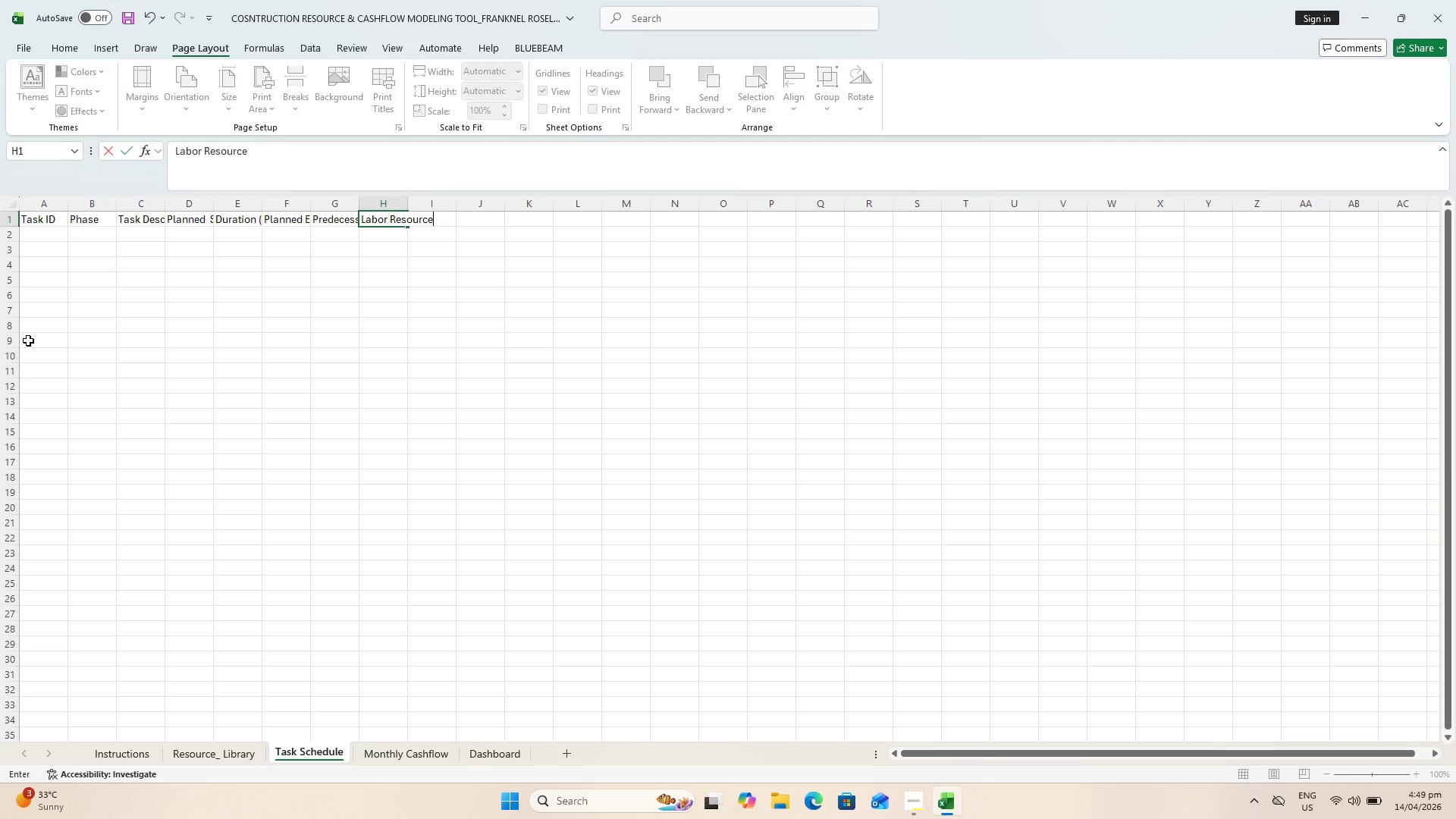 
key(ArrowRight)
 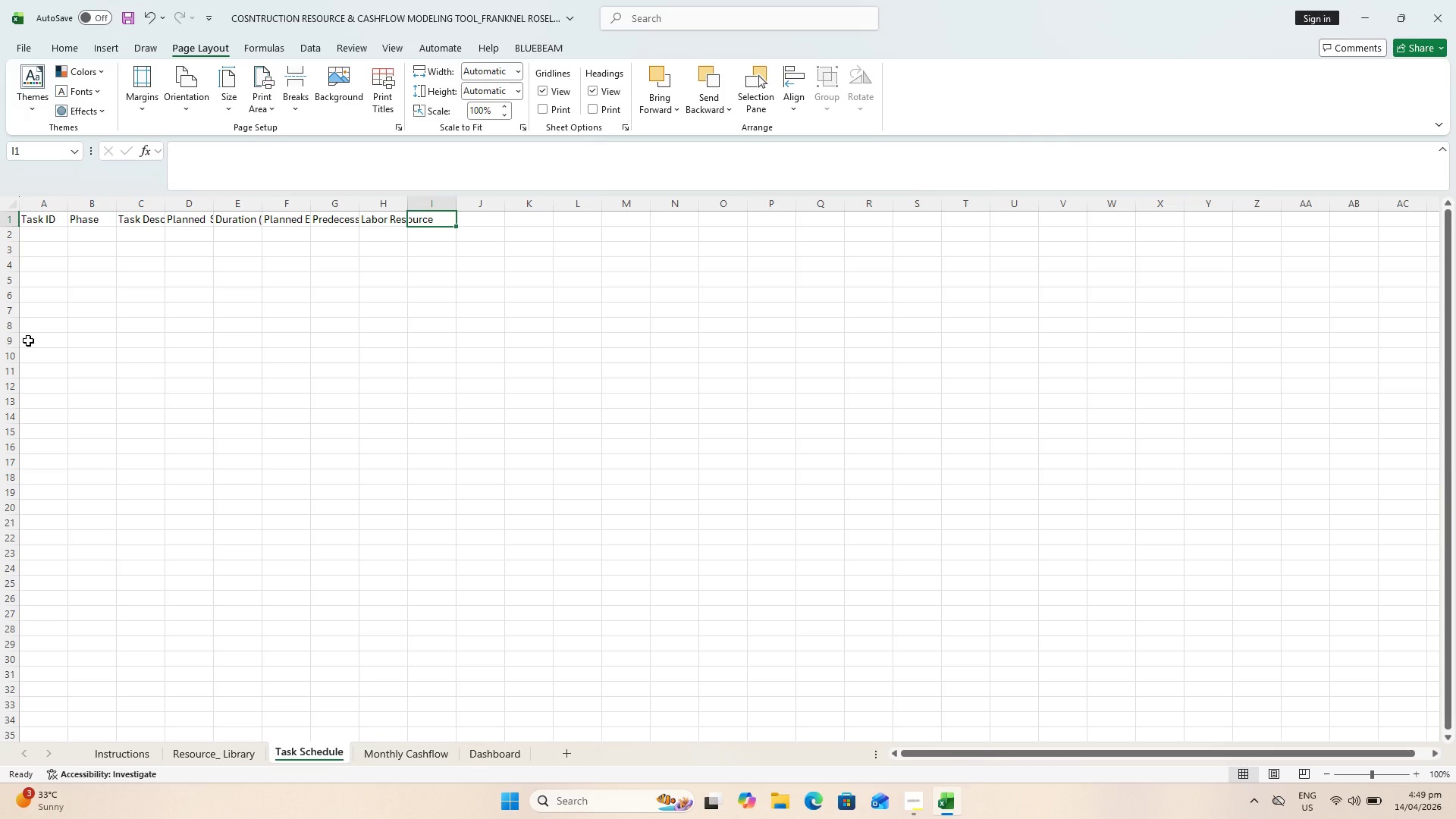 
type(No. of Labor)
 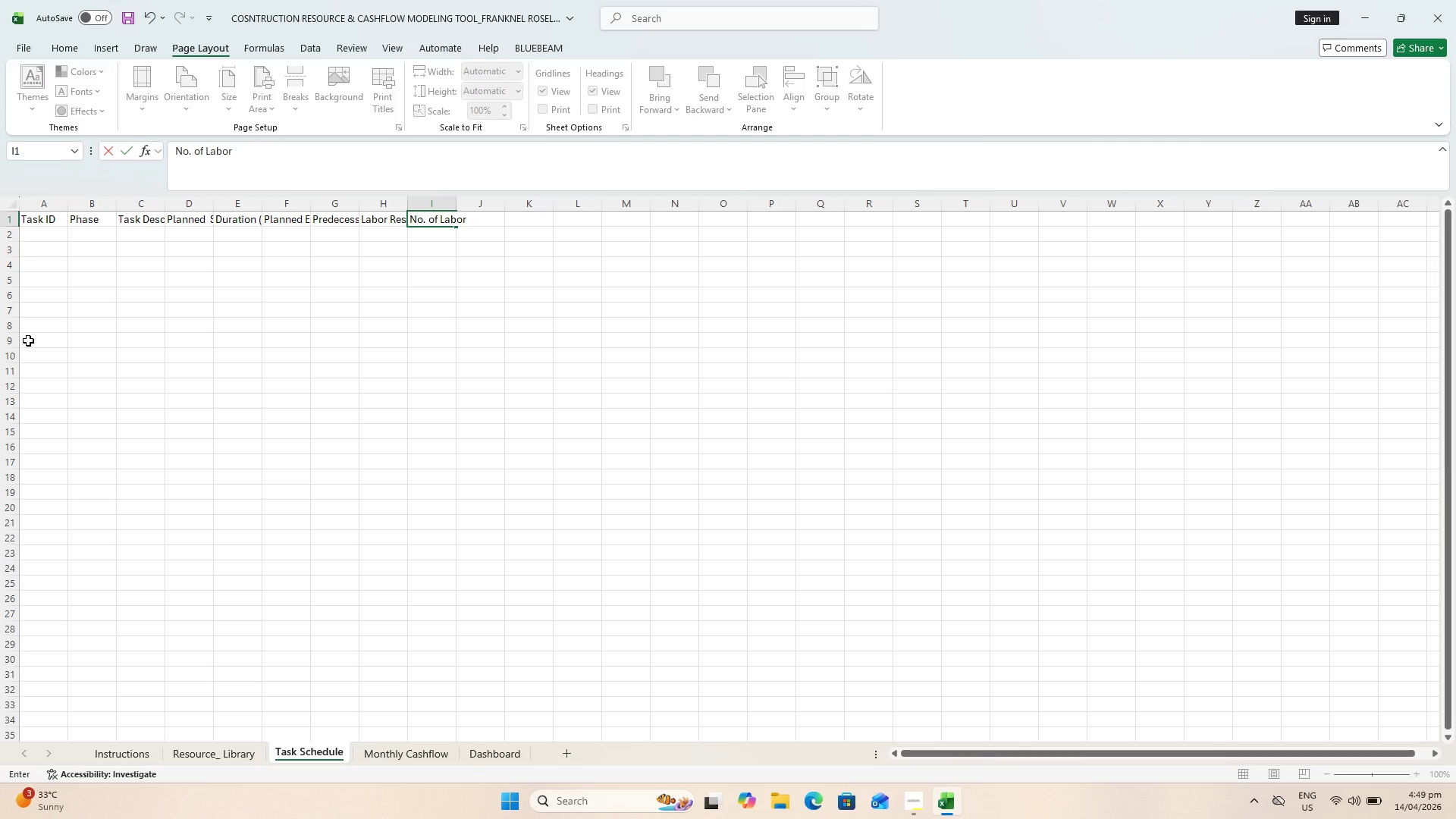 
key(ArrowRight)
 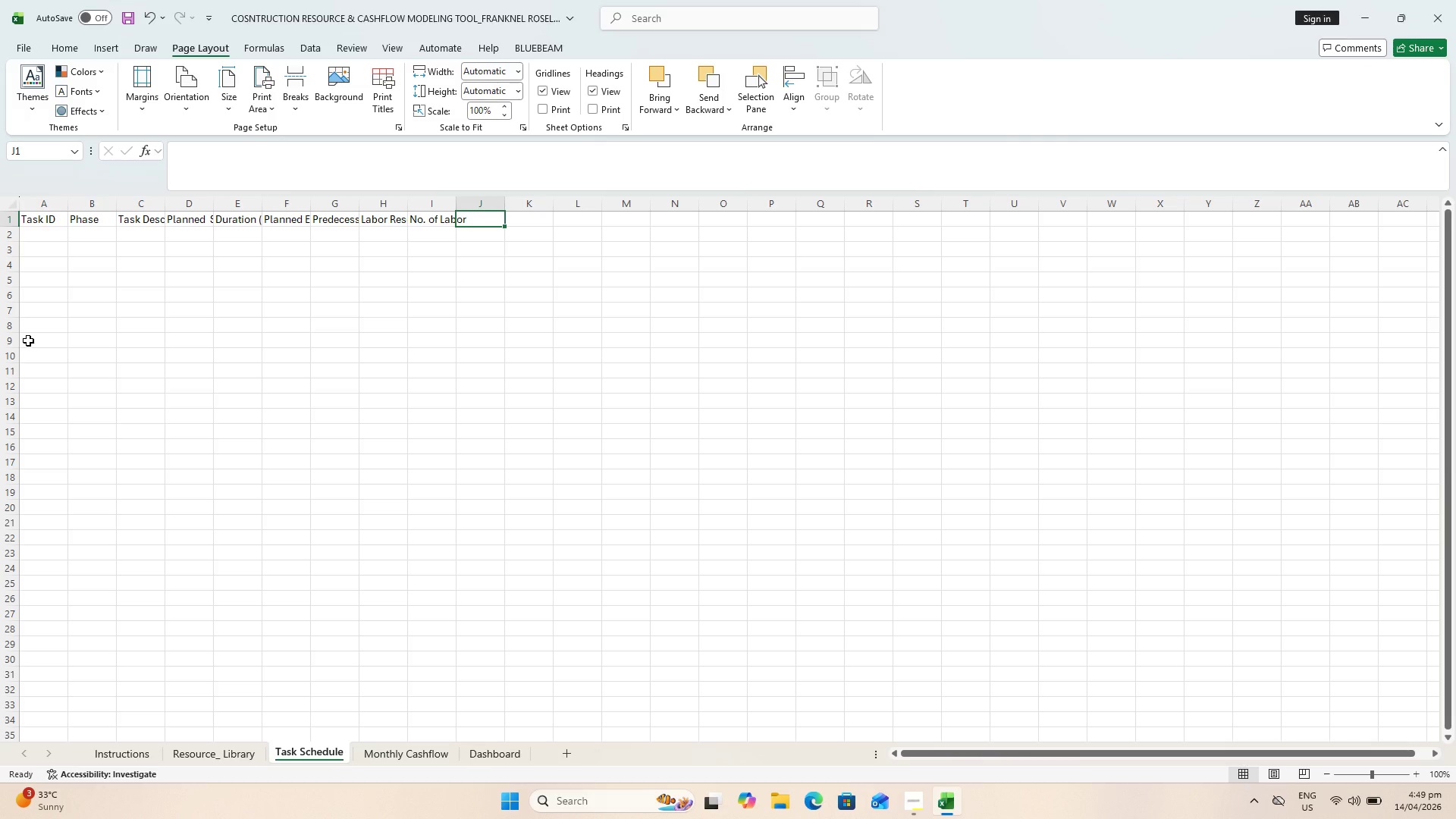 
wait(8.72)
 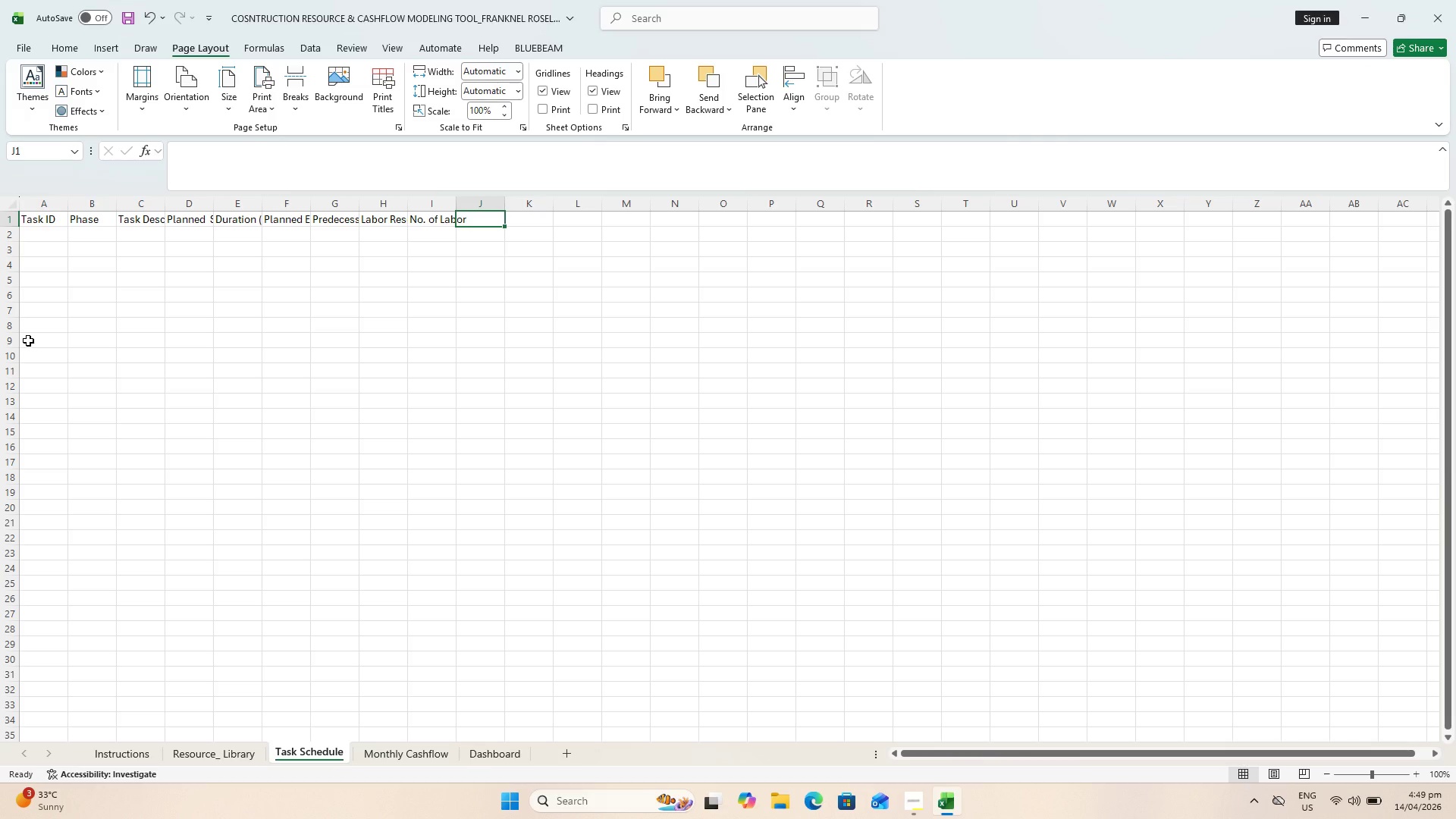 
hold_key(key=ShiftLeft, duration=1.47)
 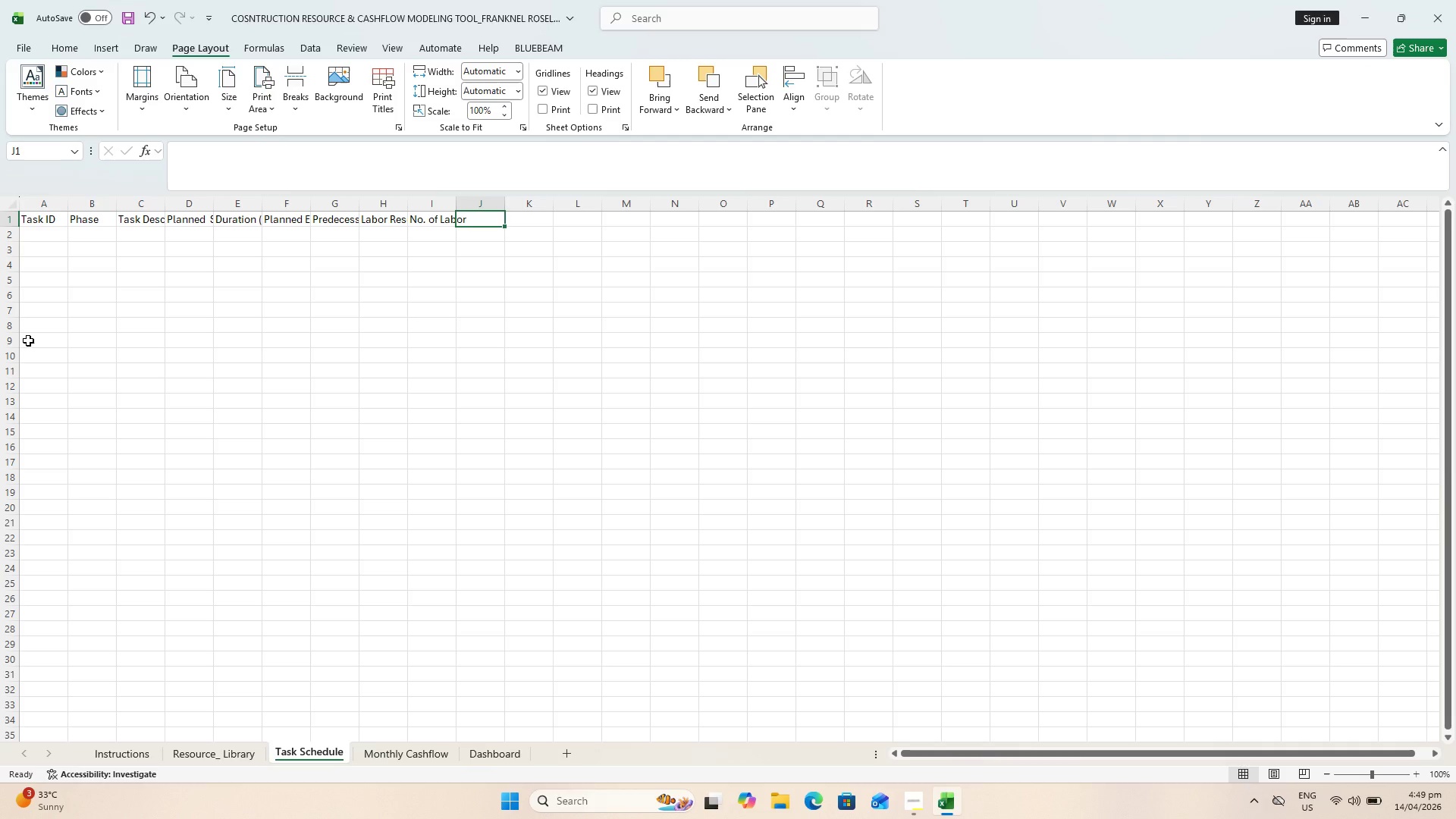 
type(Labor Daily Rate)
 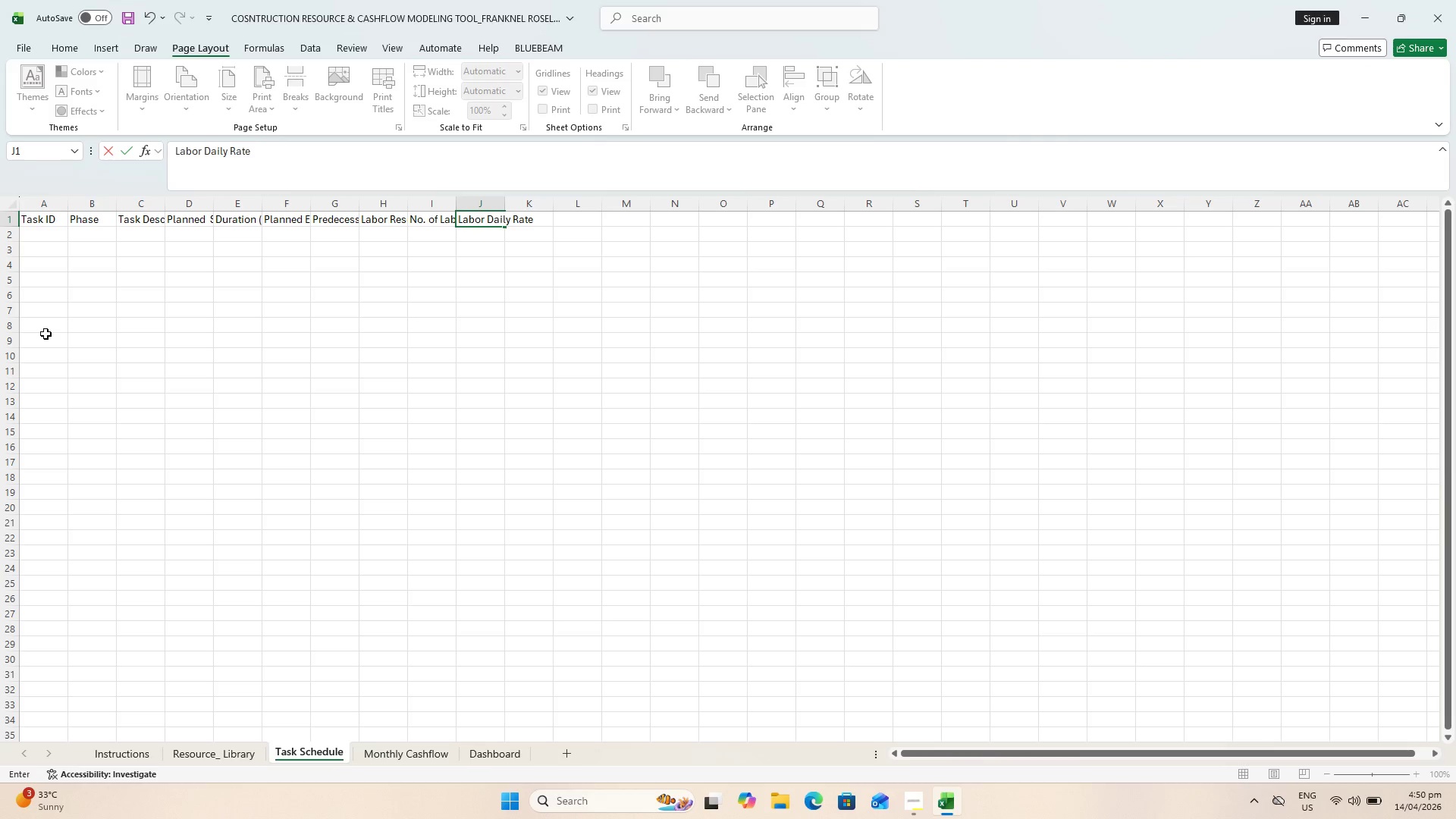 
key(ArrowRight)
 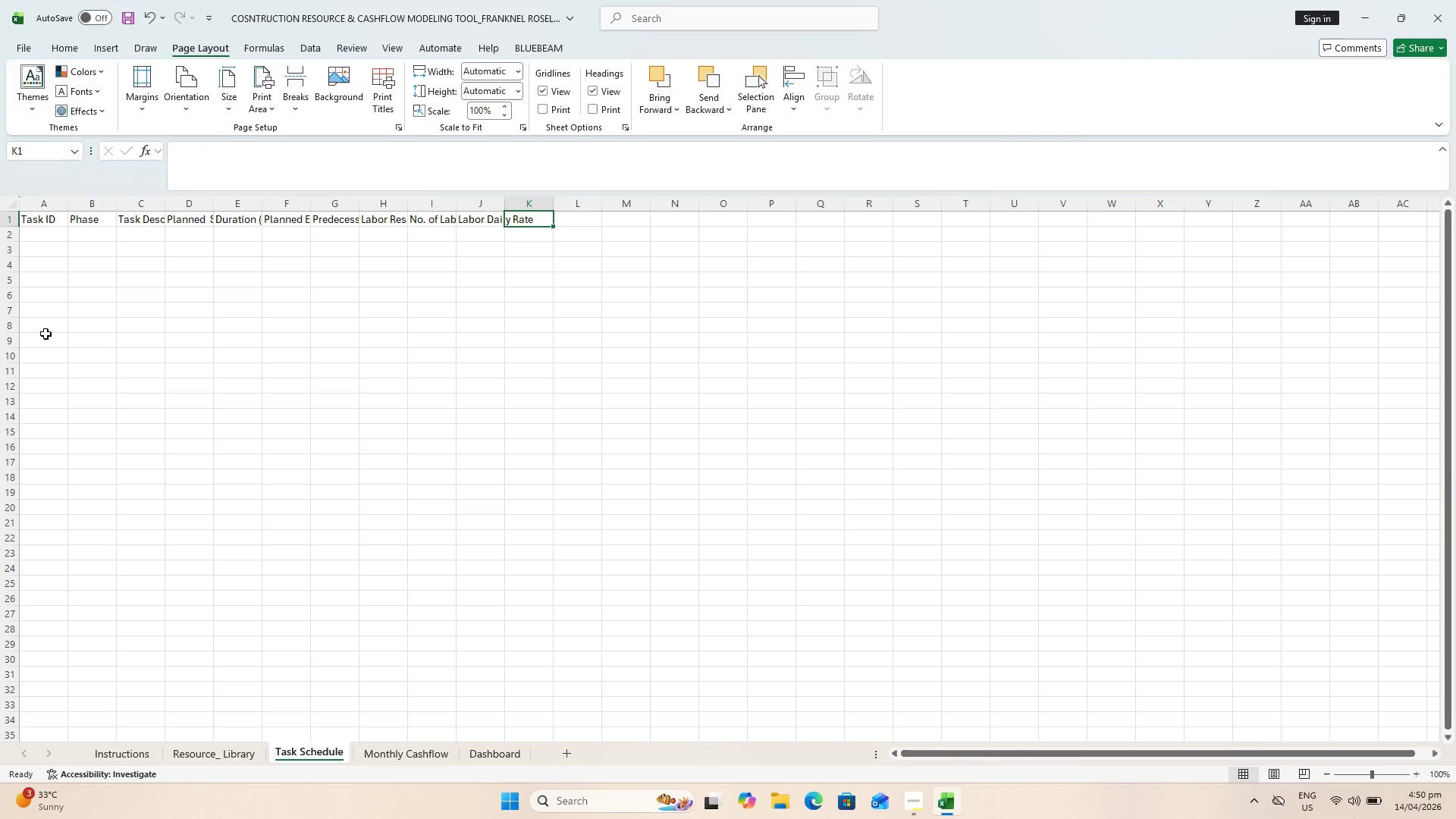 
type(Equipment)
 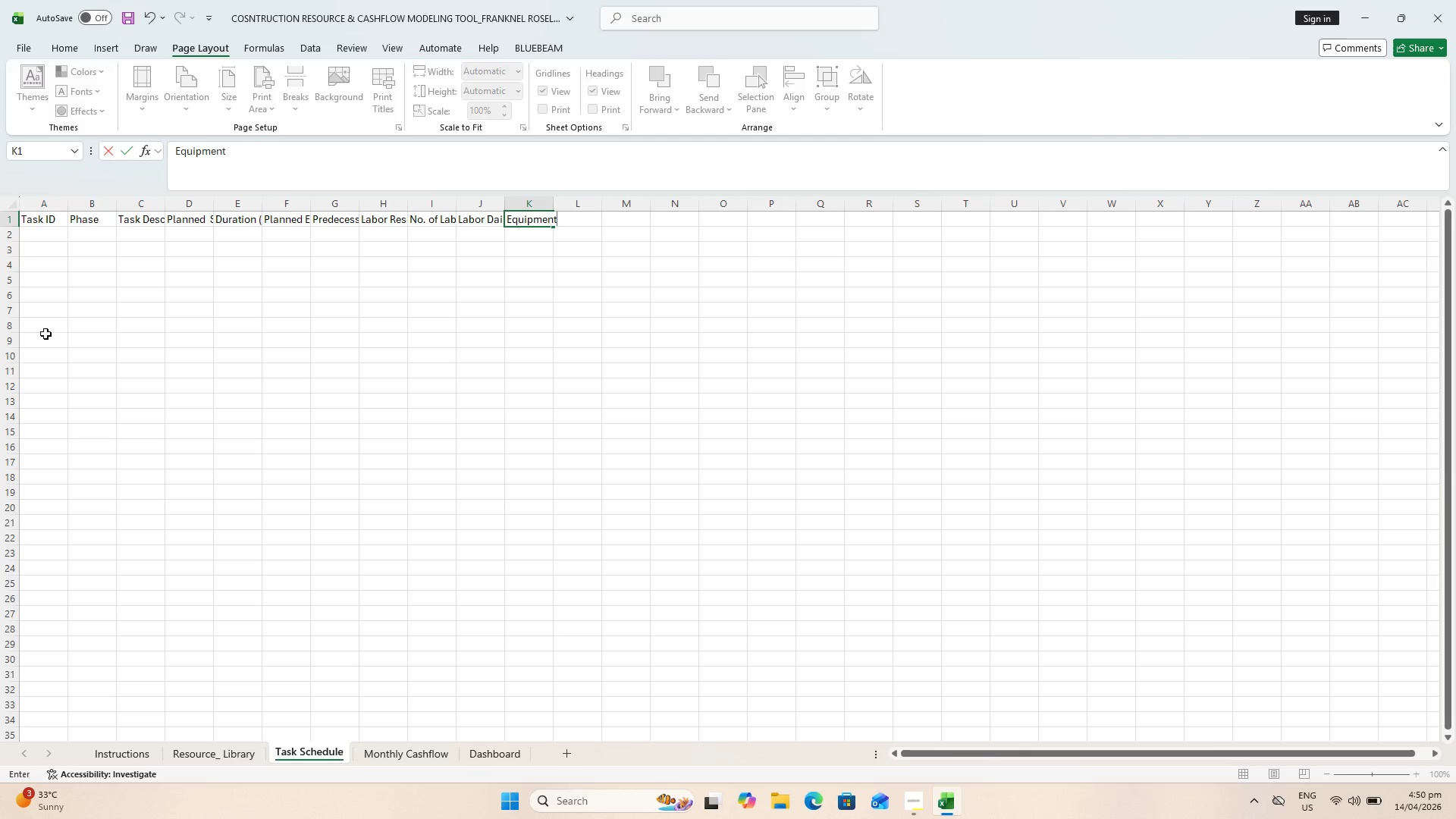 
wait(5.67)
 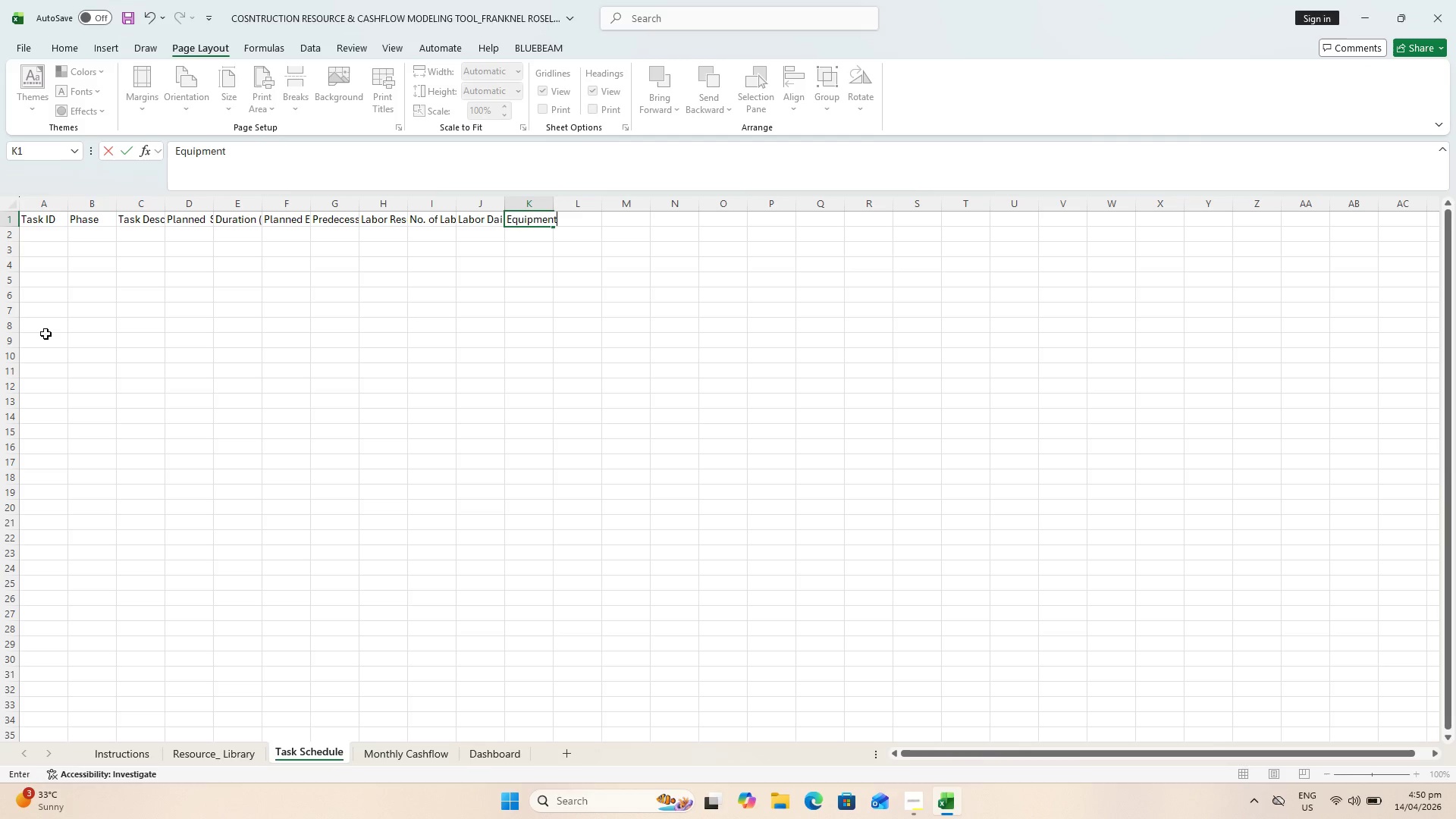 
type( Daily Rate)
 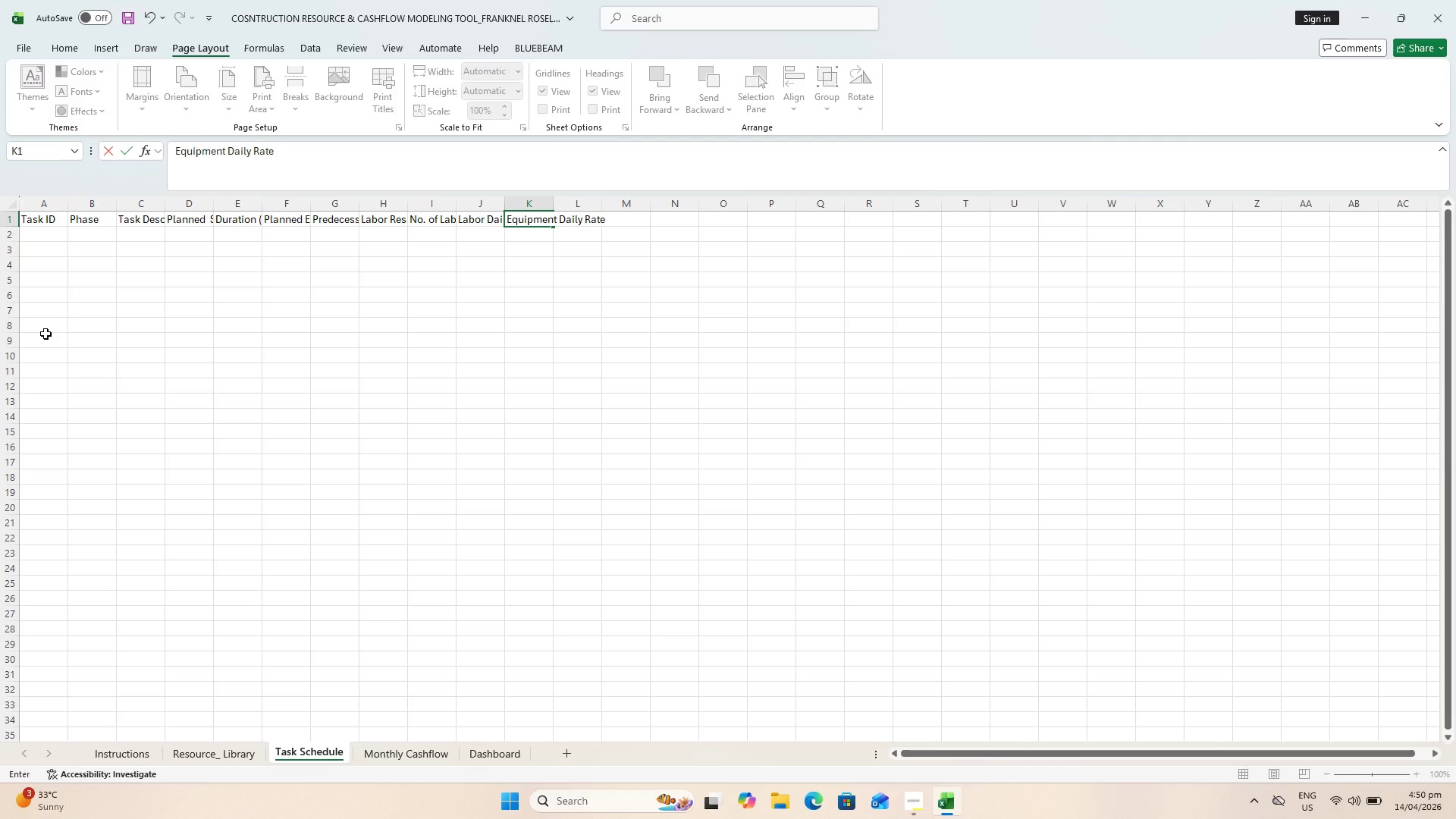 
key(Enter)
 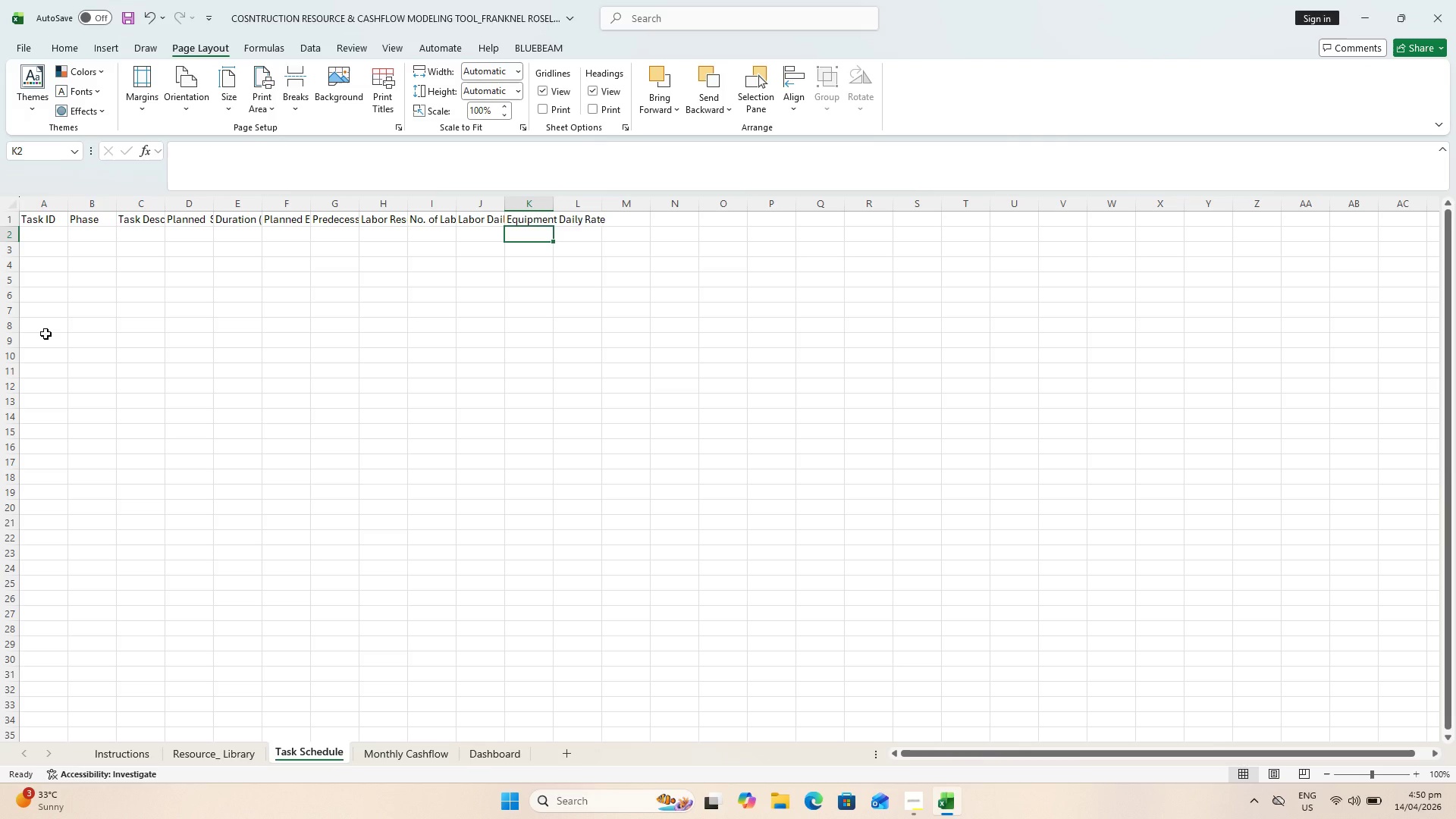 
type(LAvb)
key(Backspace)
key(Backspace)
key(Backspace)
type(abor Coast)
key(Backspace)
type(t)
key(Backspace)
key(Backspace)
type(st)
 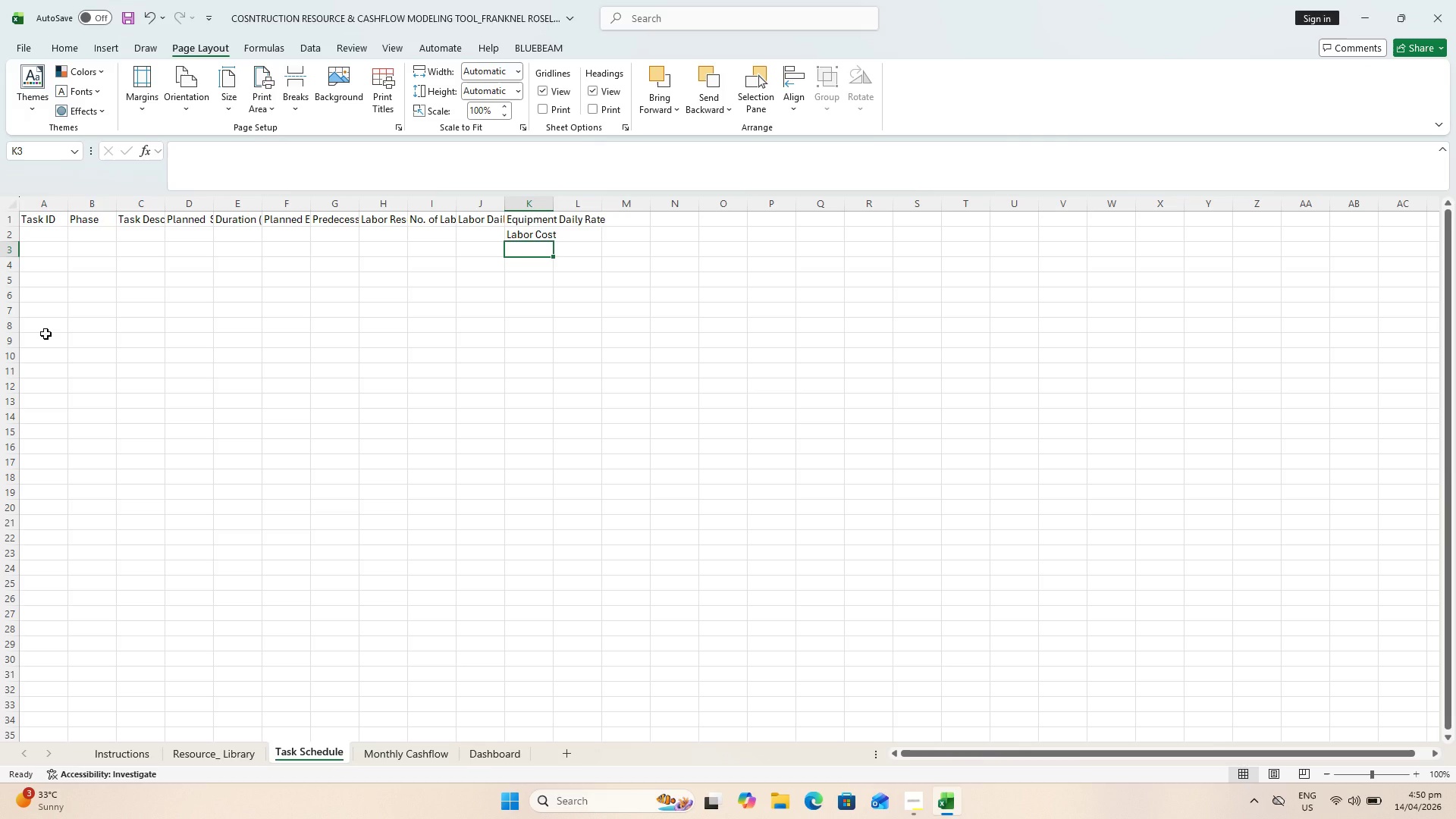 
key(Enter)
 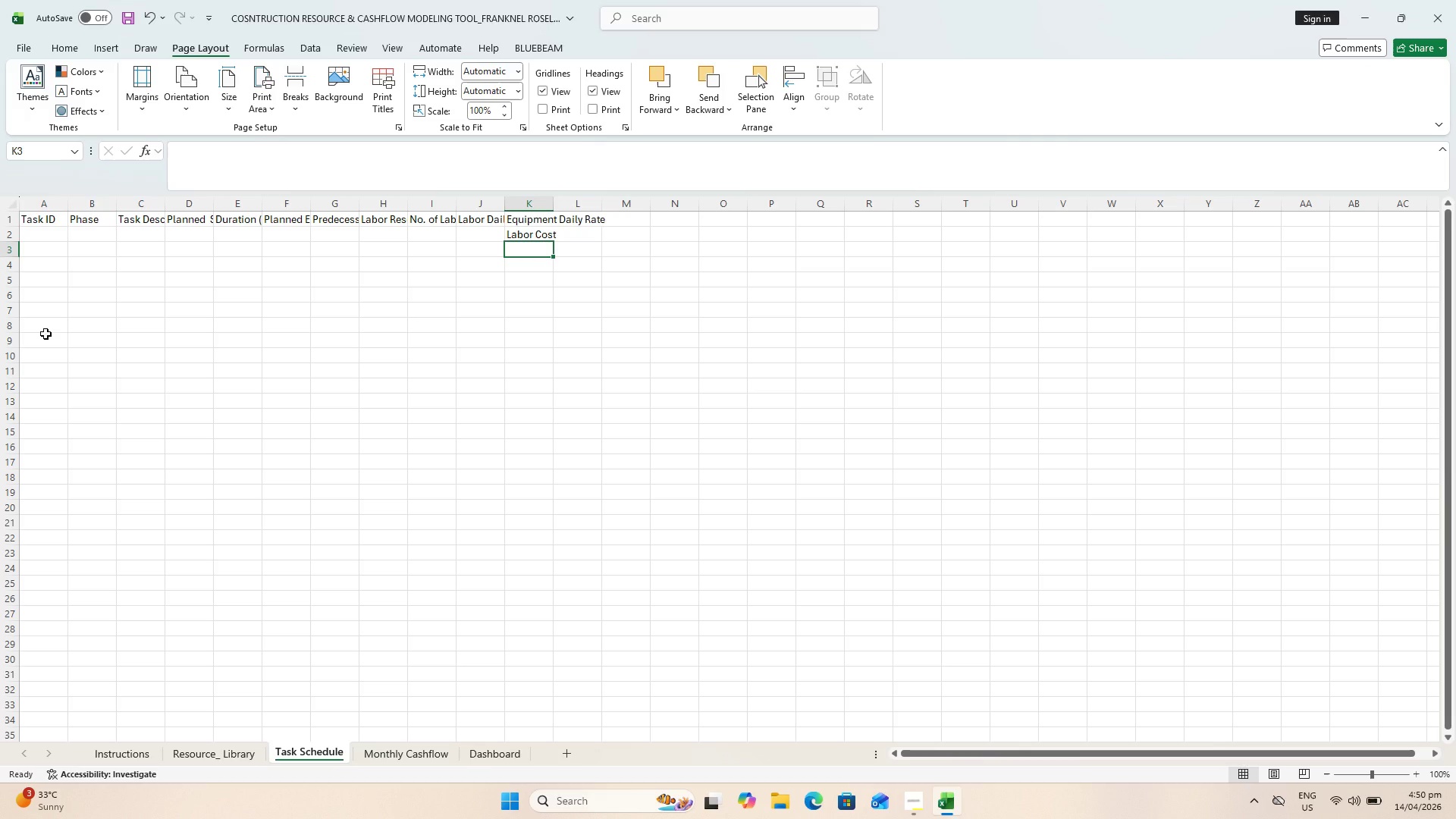 
key(ArrowUp)
 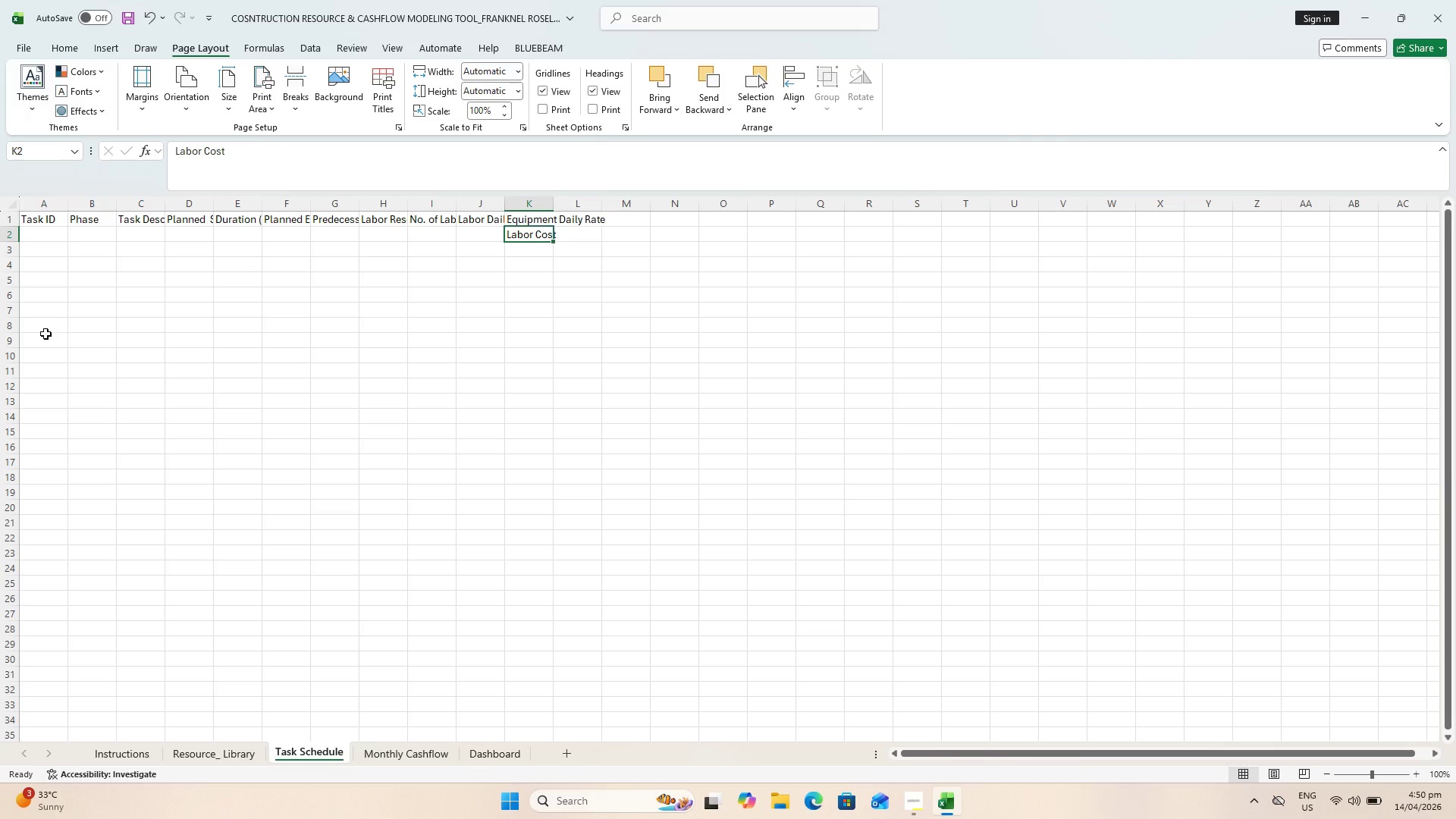 
key(Control+X)
 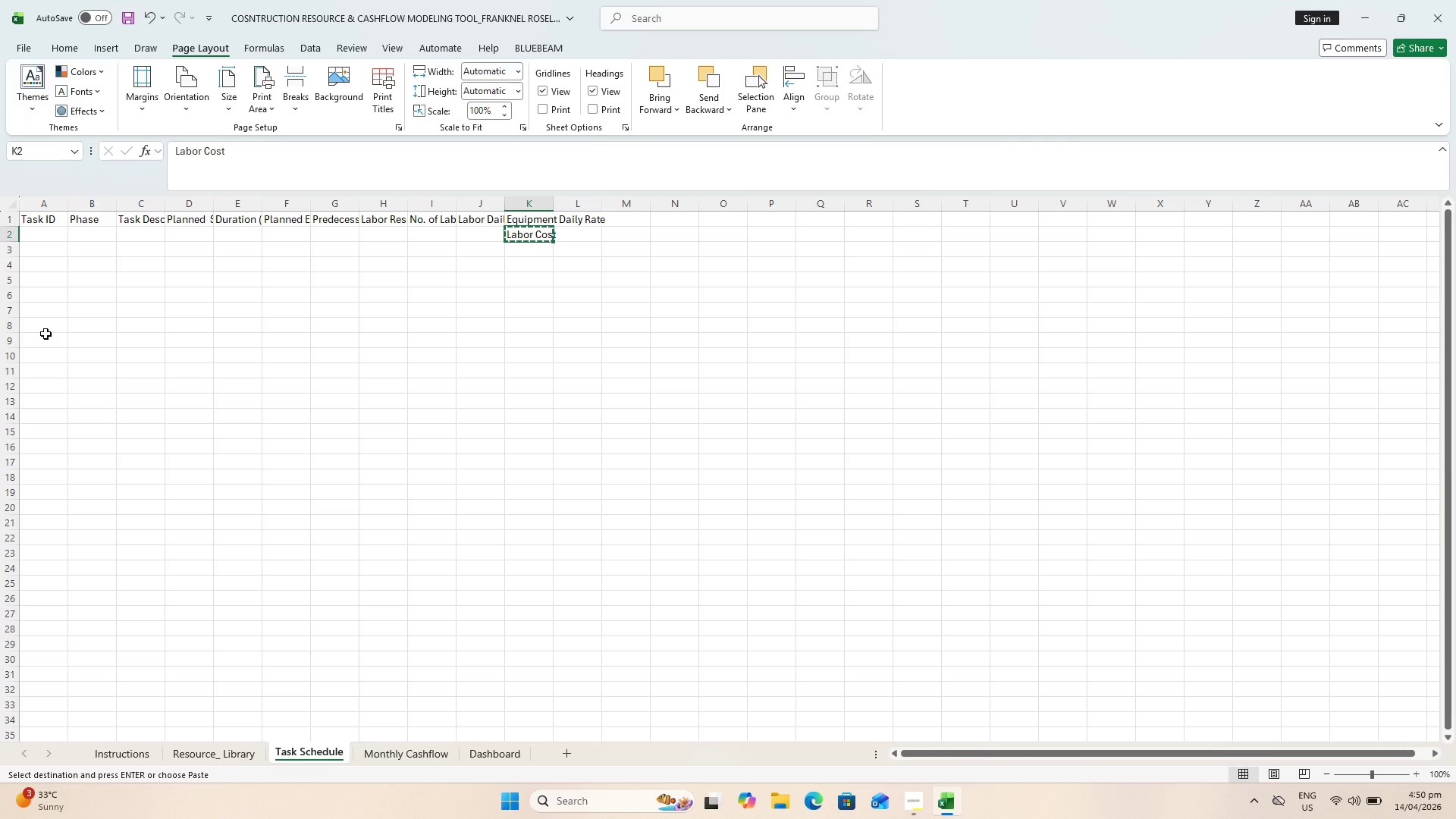 
key(ArrowUp)
 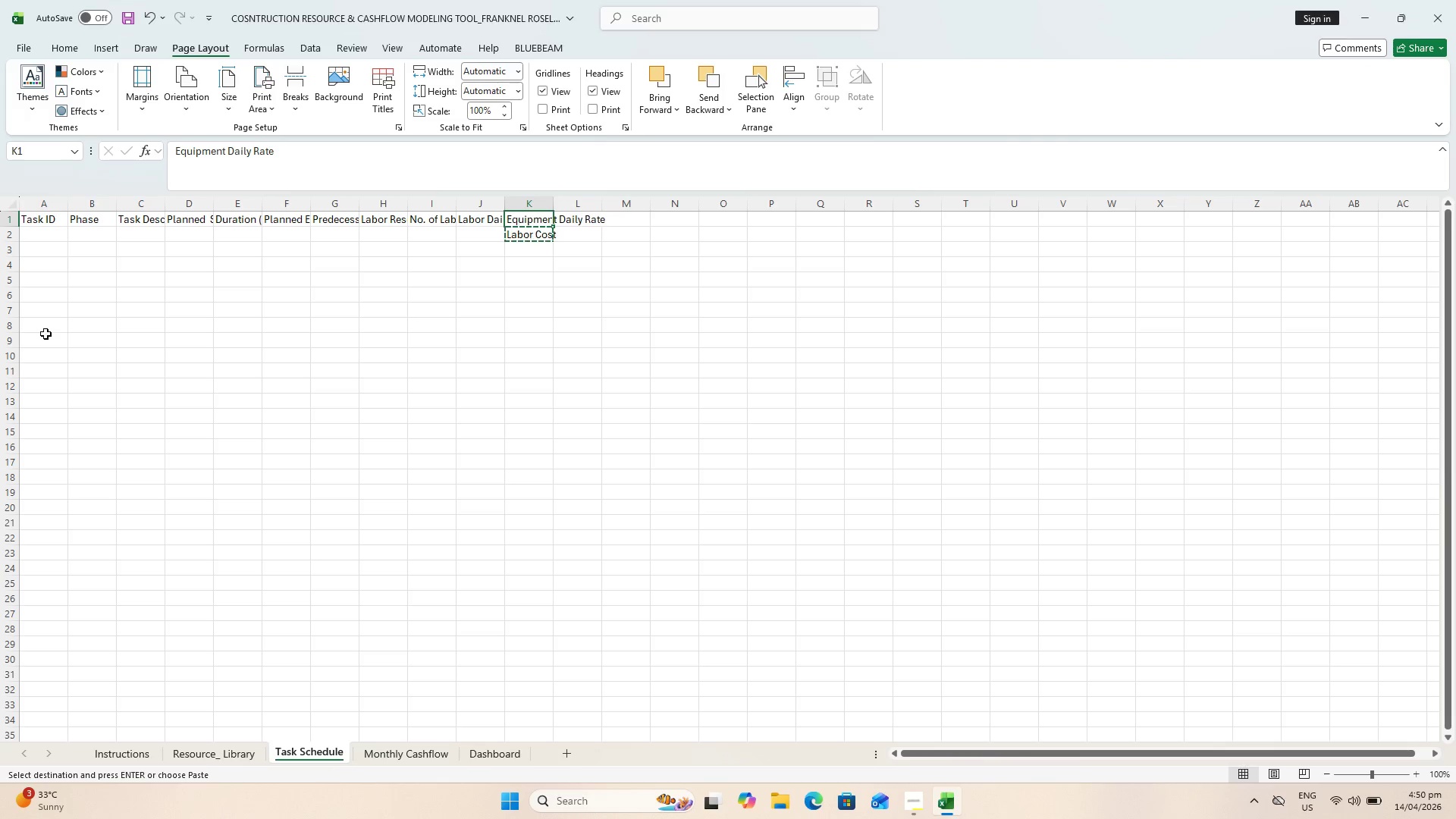 
key(ArrowRight)
 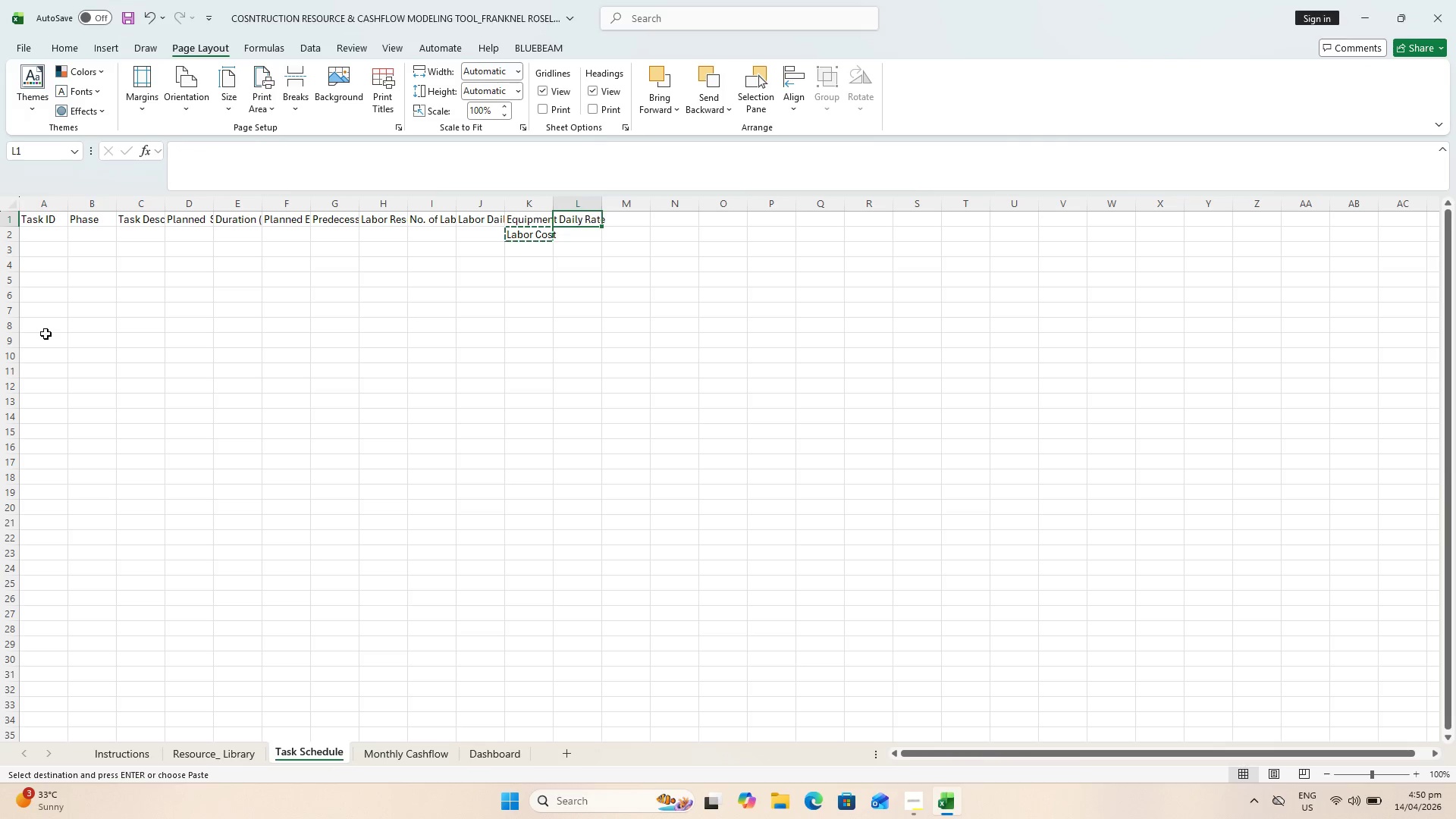 
key(Control+V)
 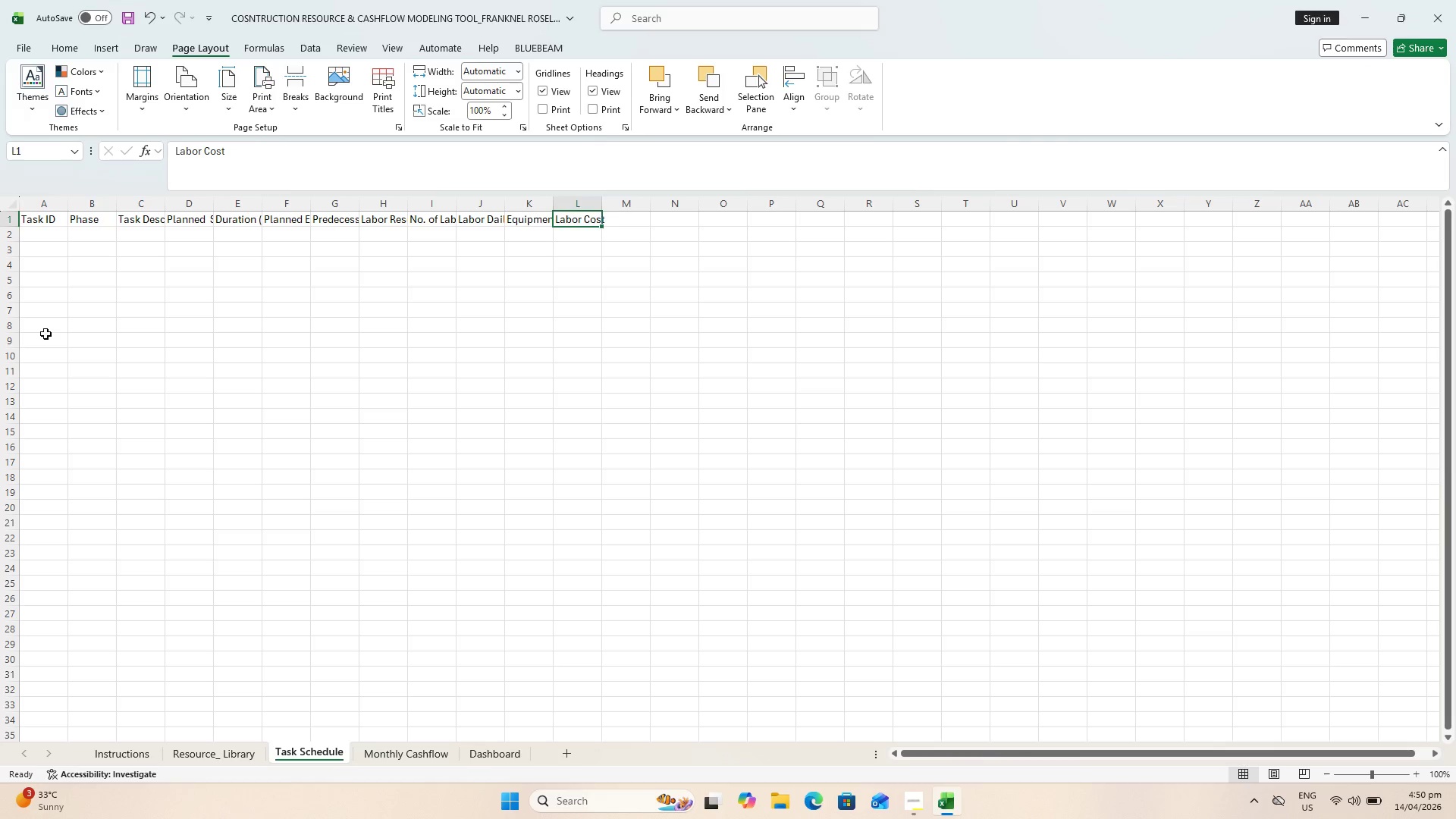 
key(ArrowRight)
 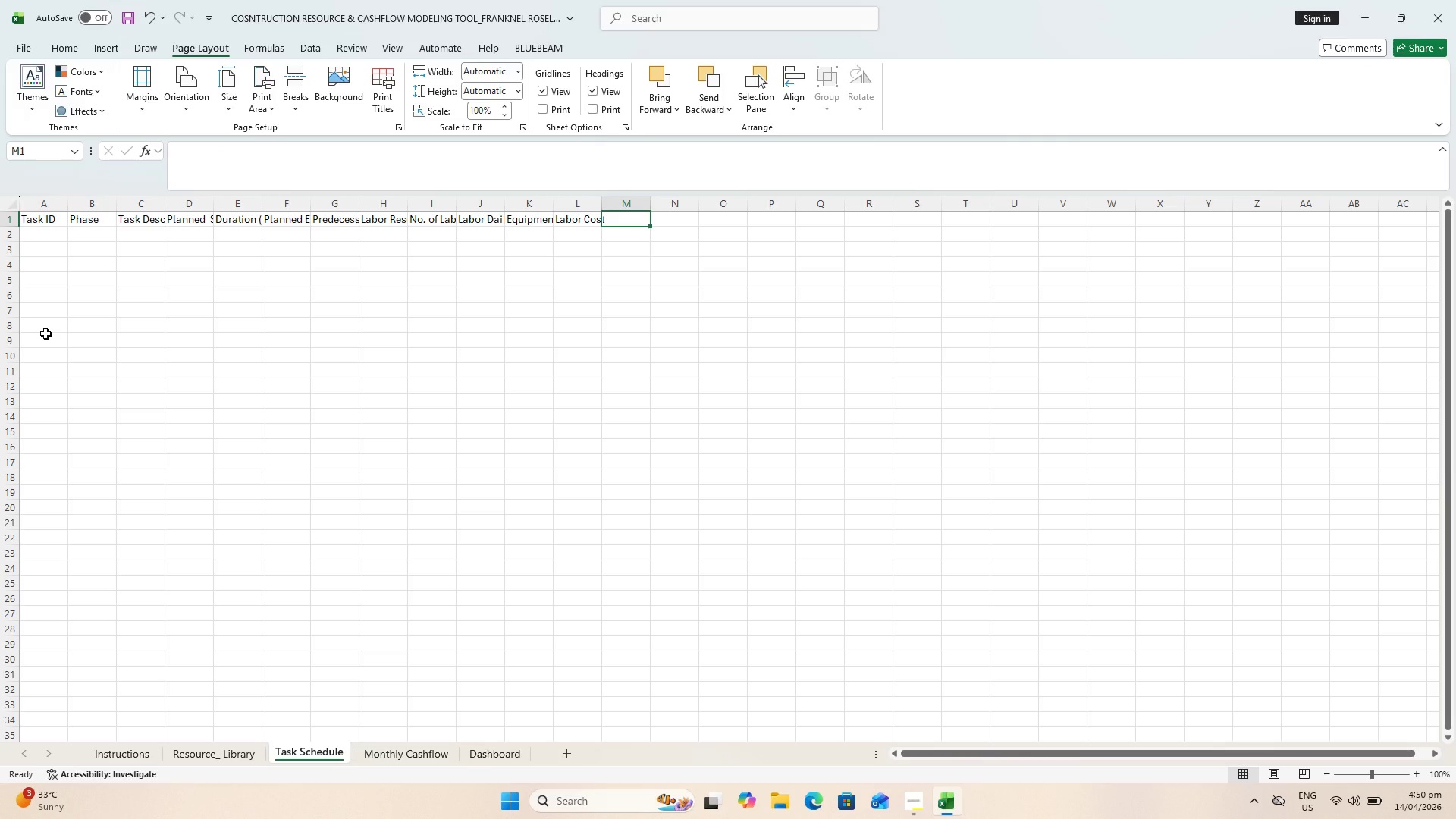 
type(Equipment Cost)
 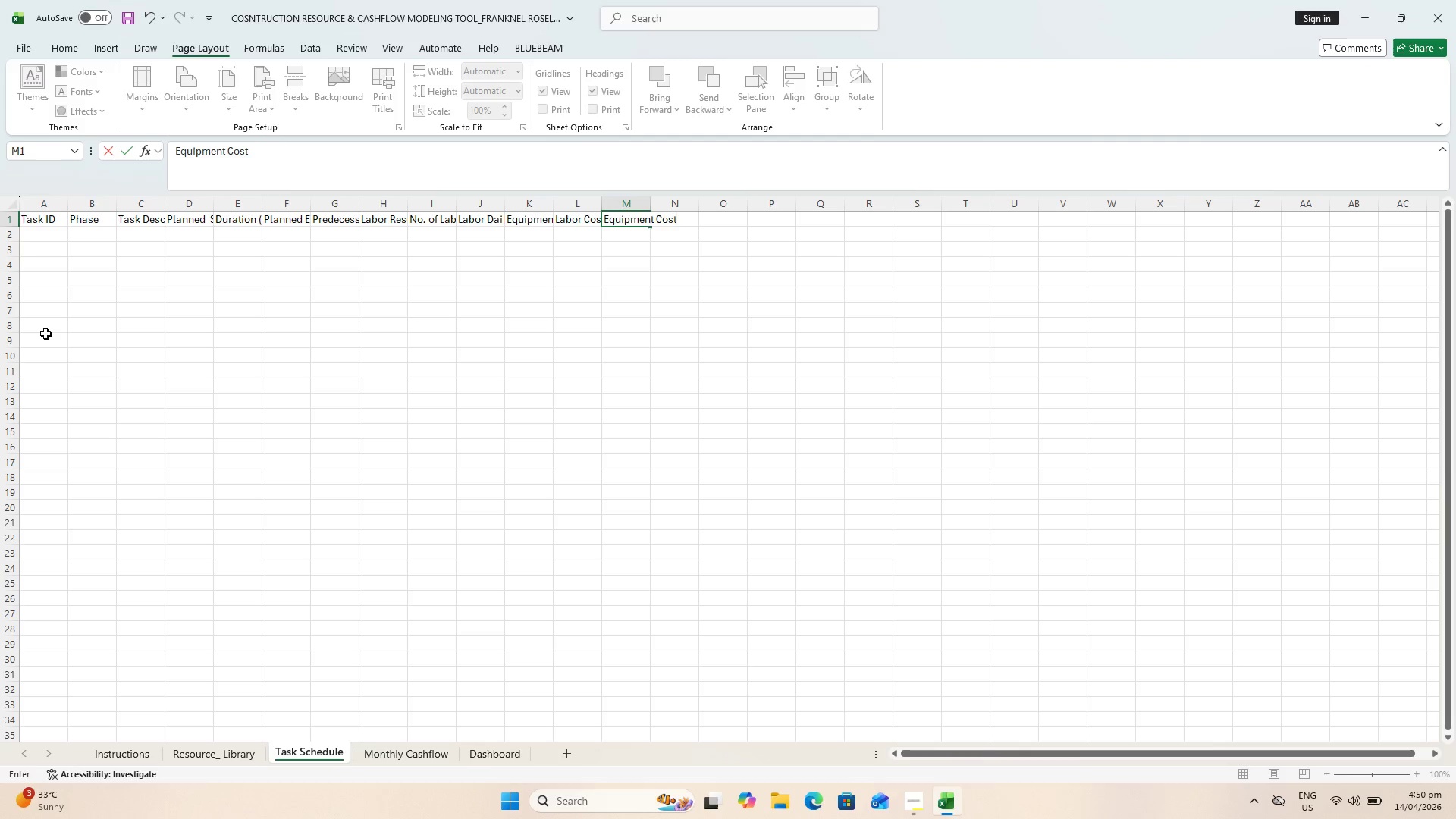 
wait(16.34)
 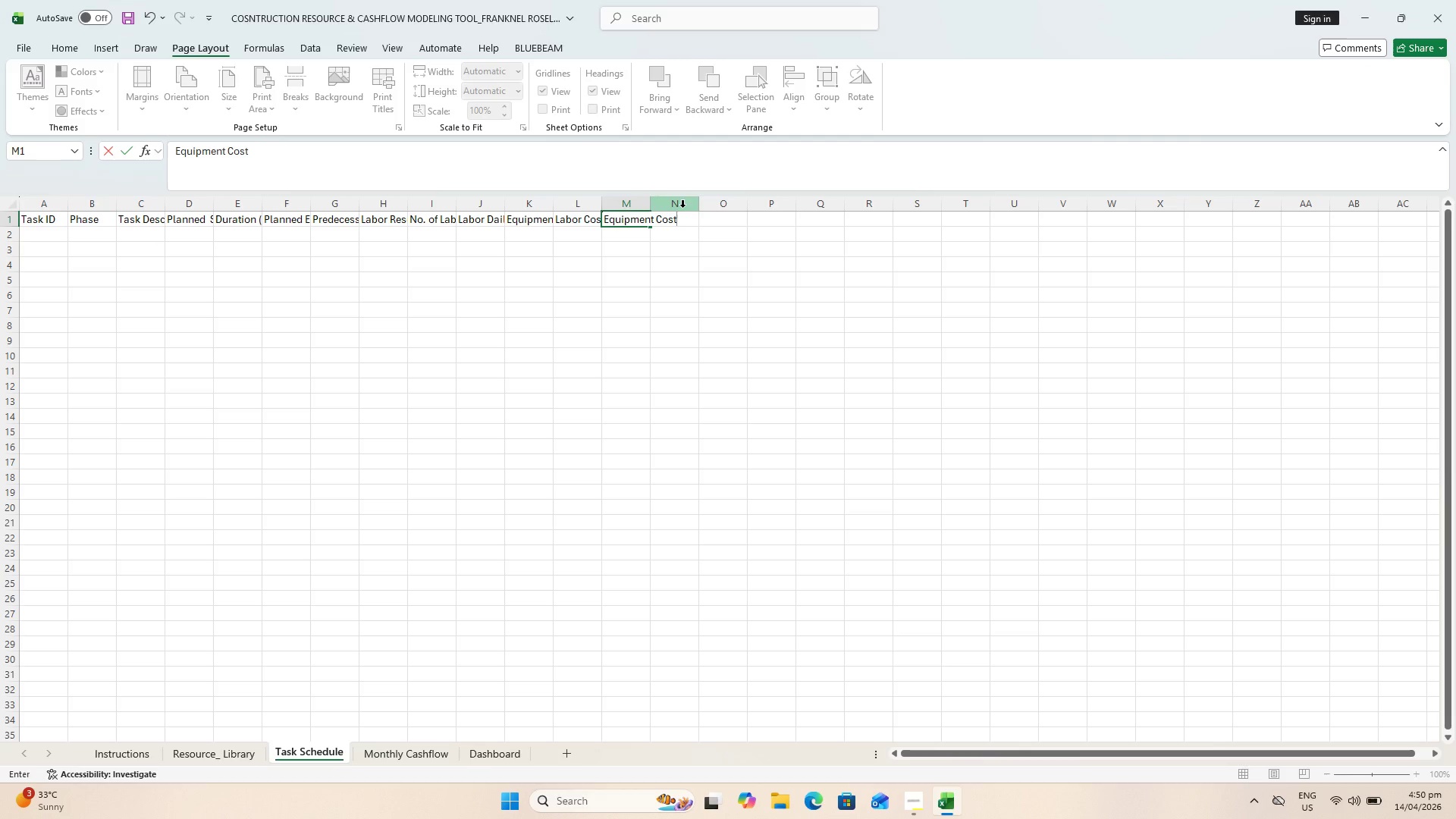 
key(ArrowDown)
 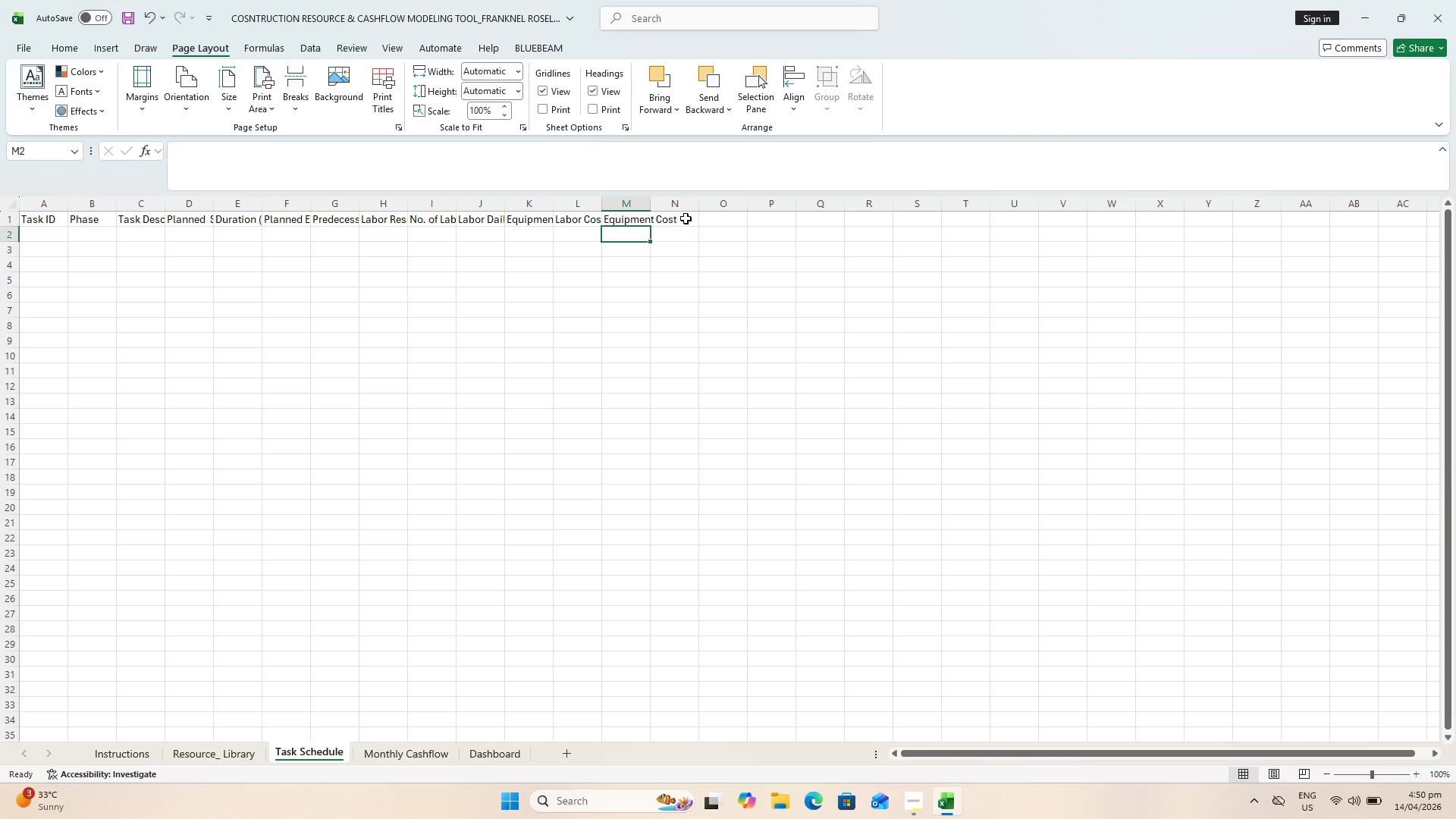 
key(ArrowUp)
 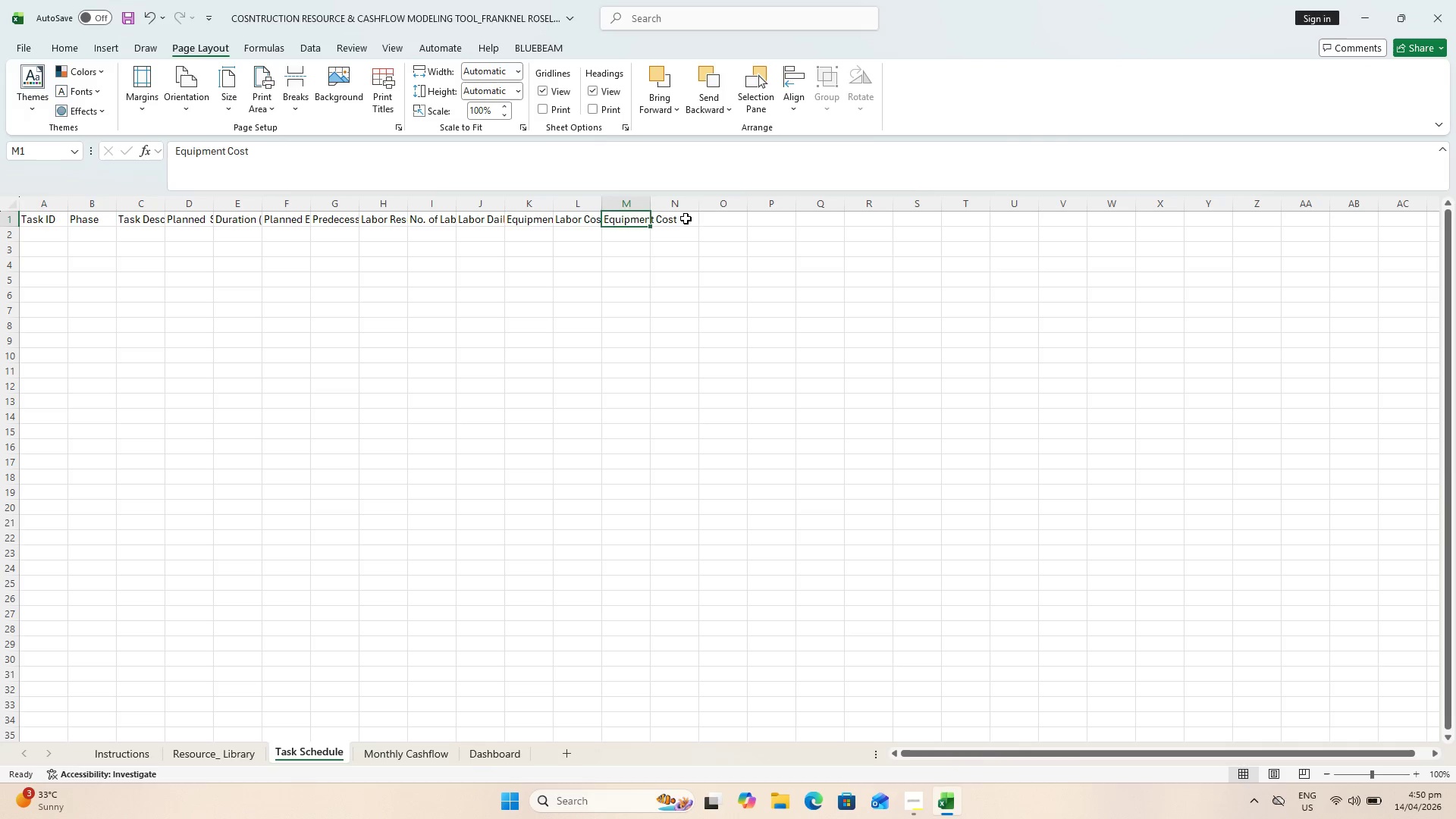 
key(ArrowRight)
 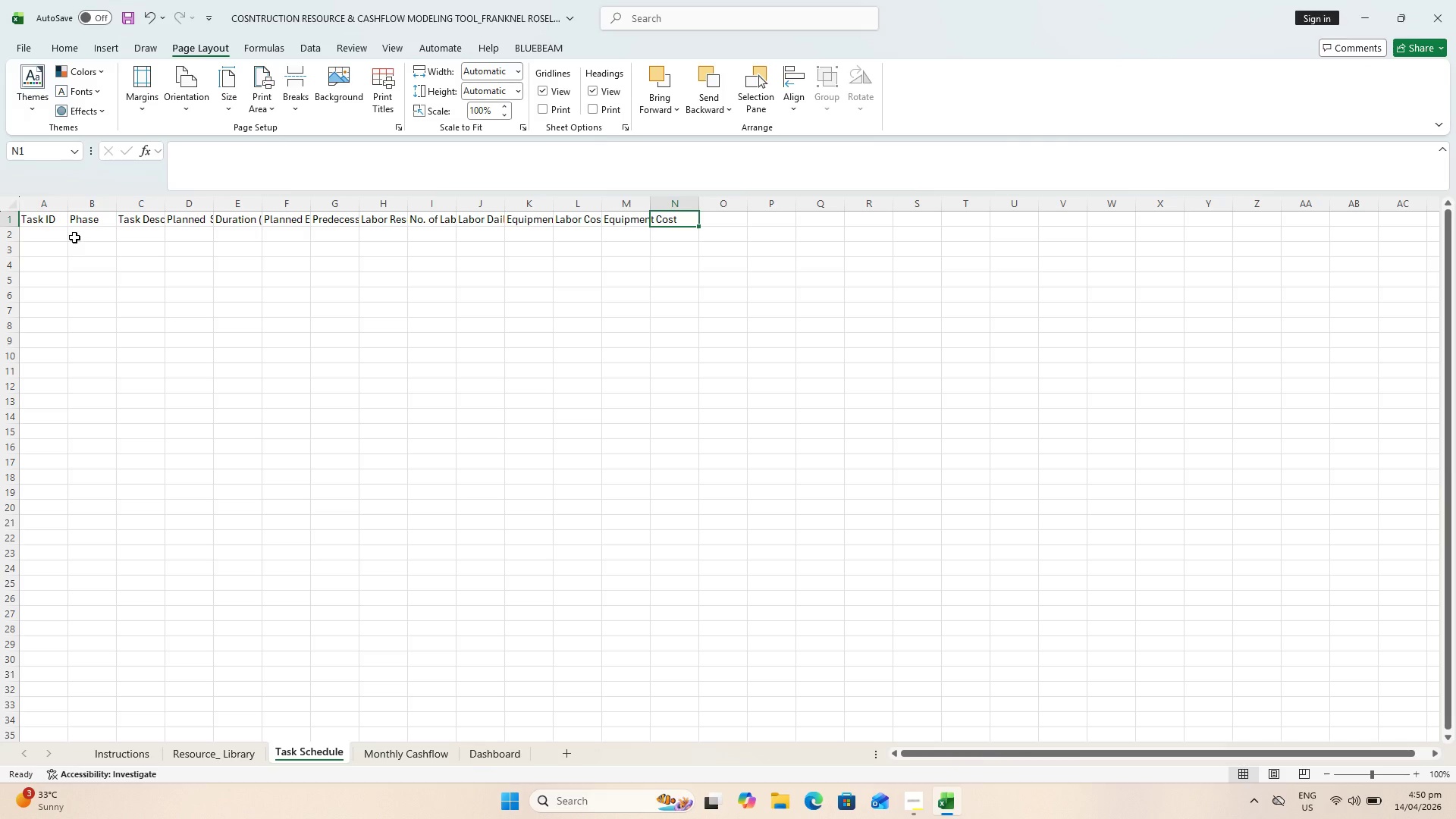 
wait(6.42)
 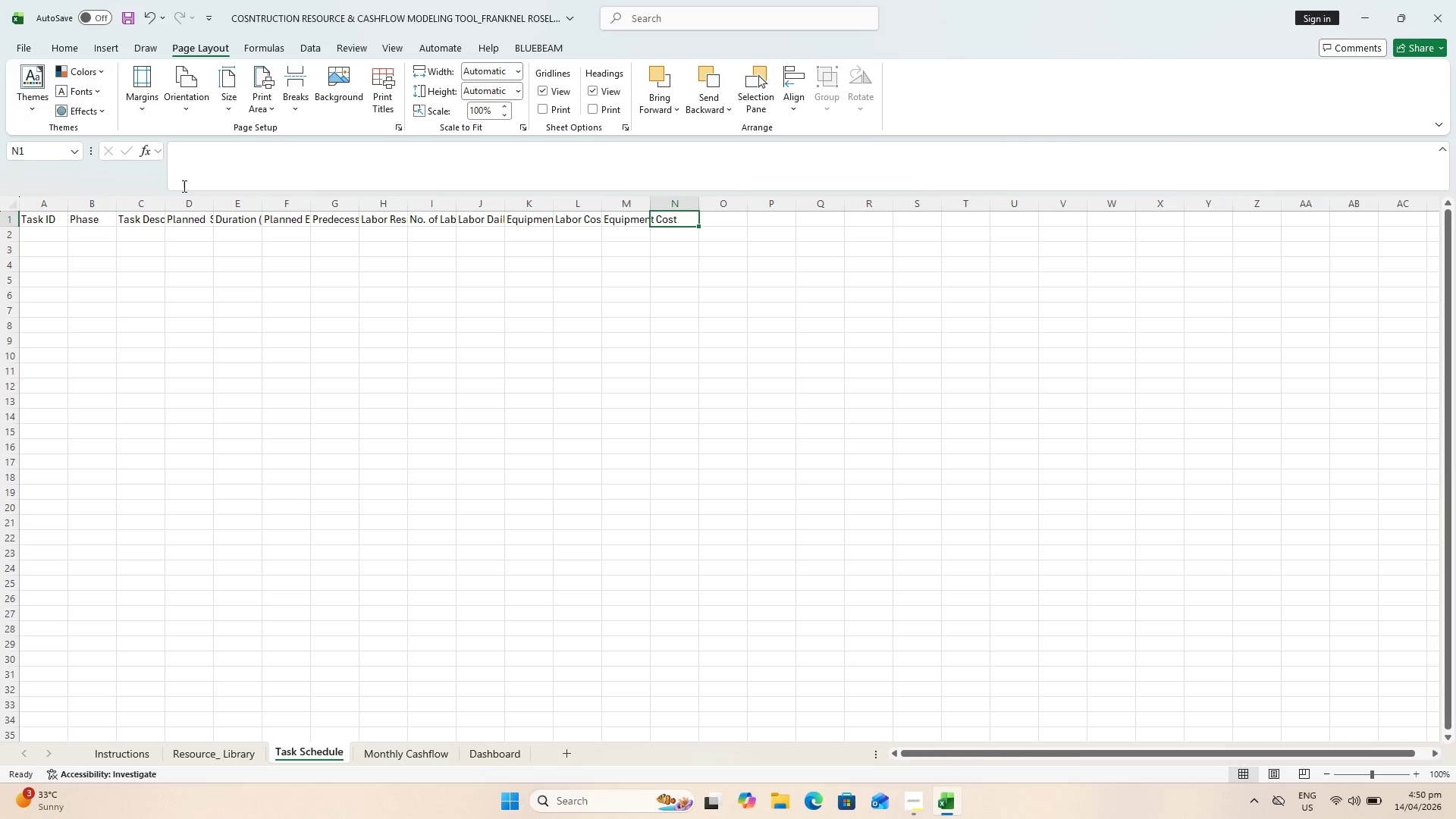 
double_click([165, 202])
 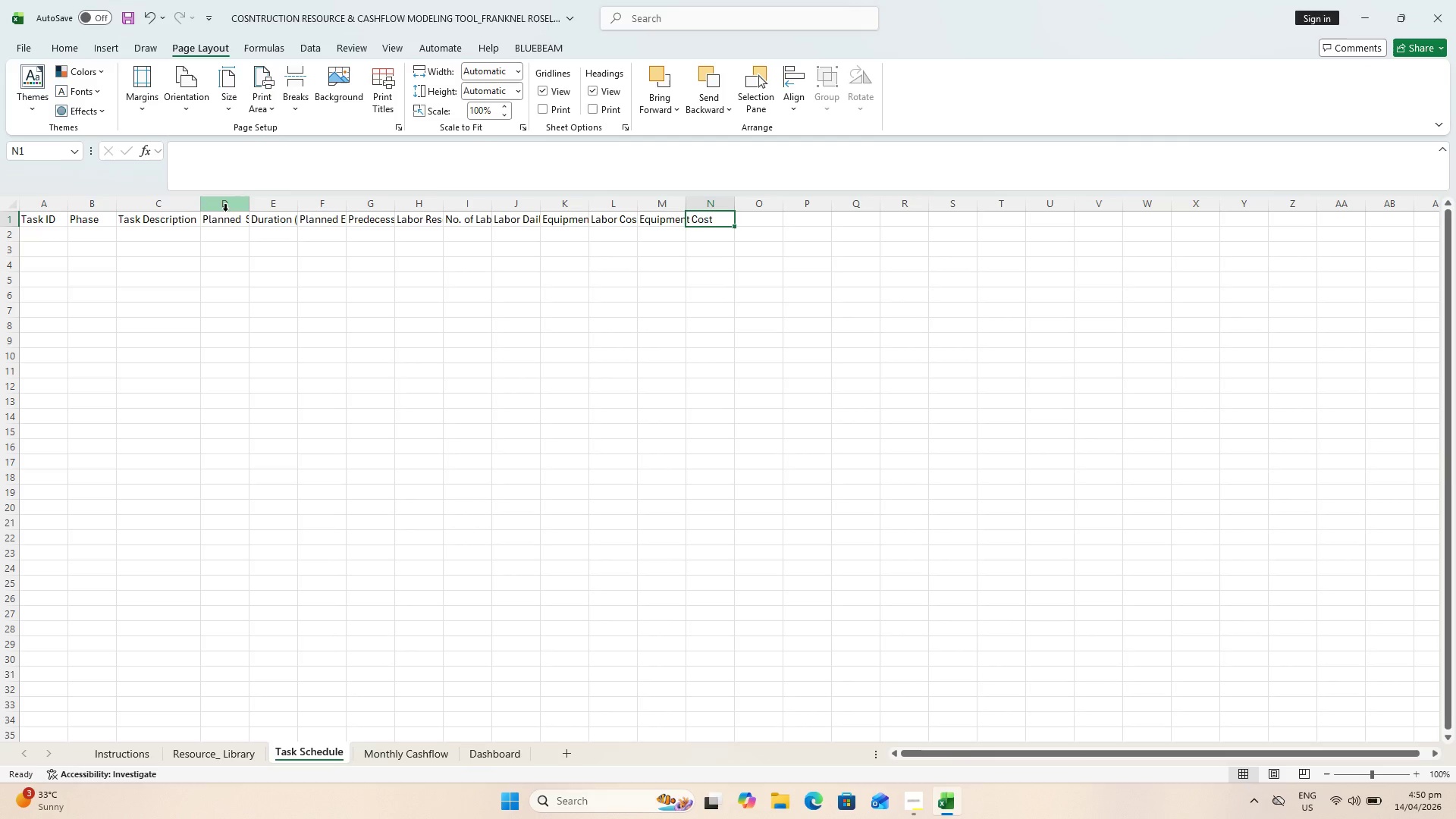 
double_click([249, 210])
 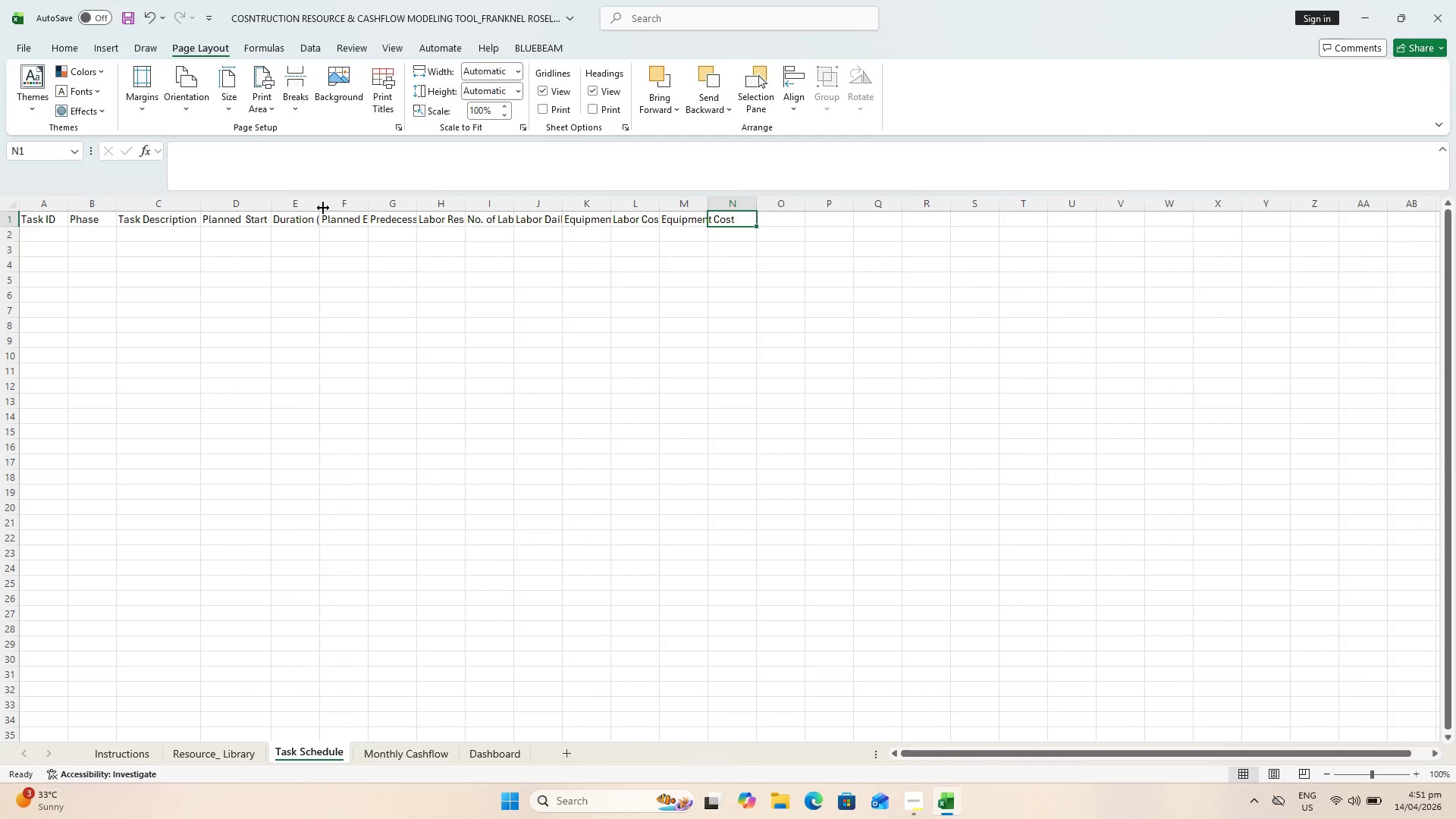 
double_click([322, 208])
 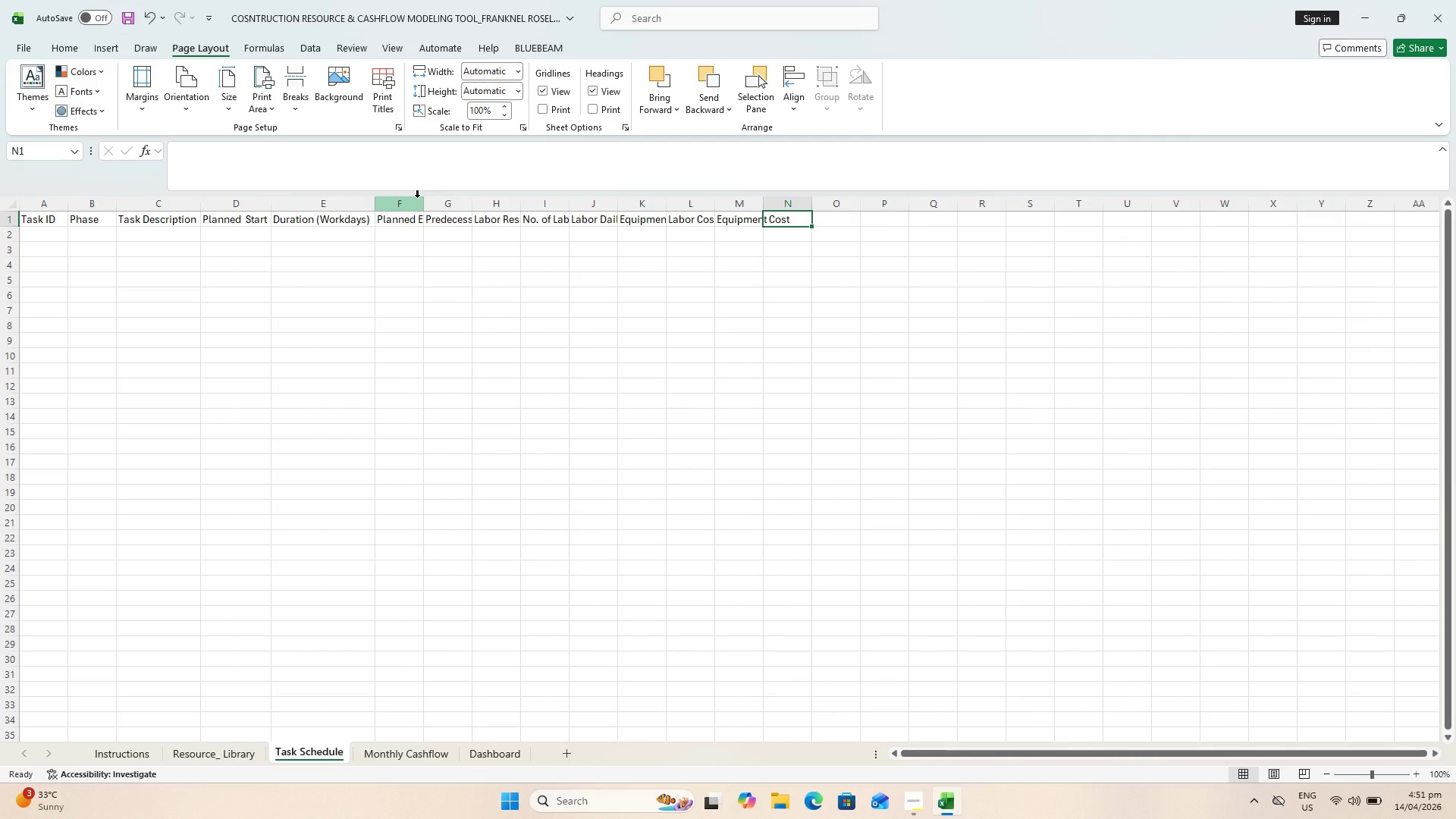 
double_click([417, 197])
 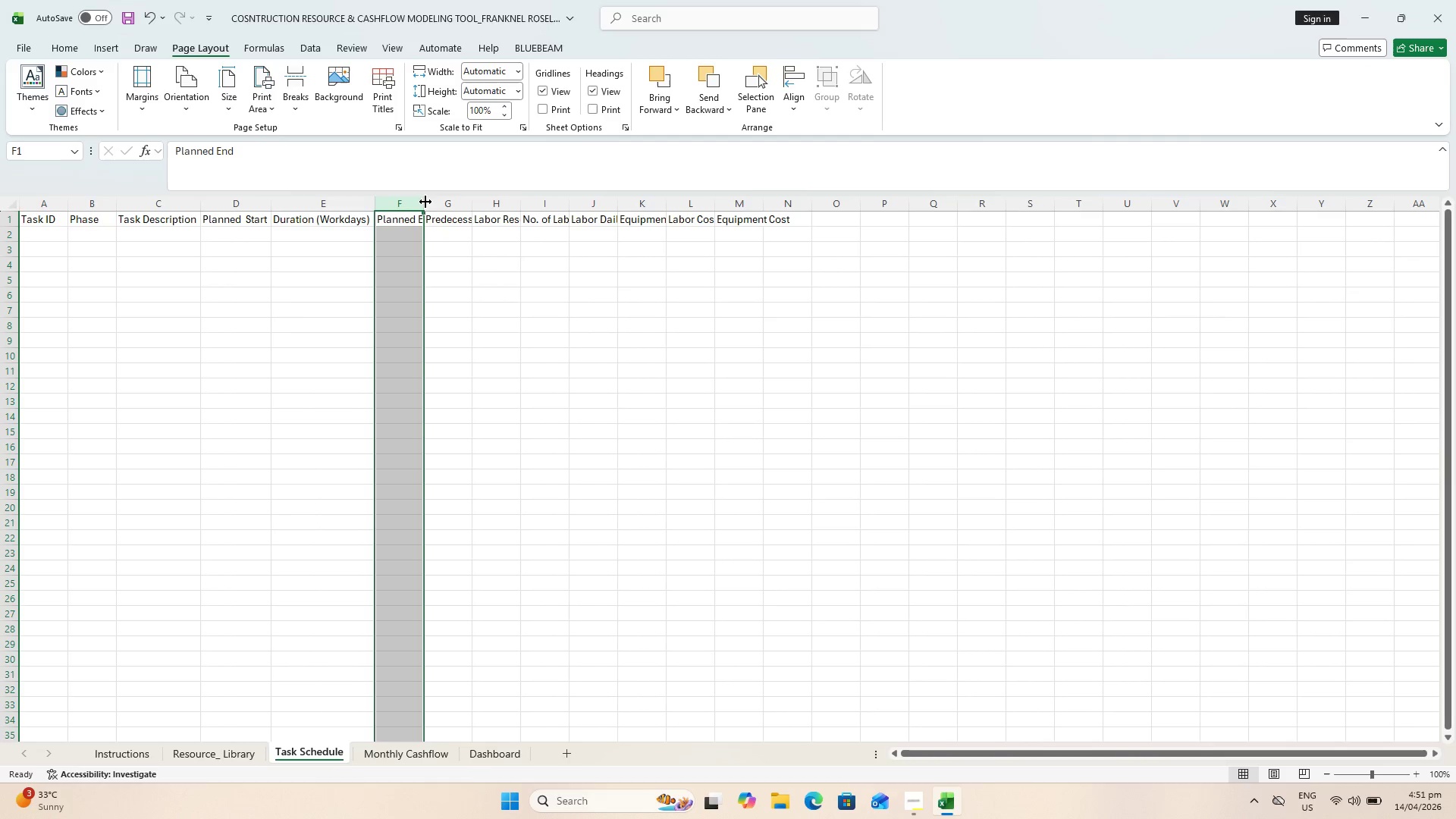 
double_click([425, 202])
 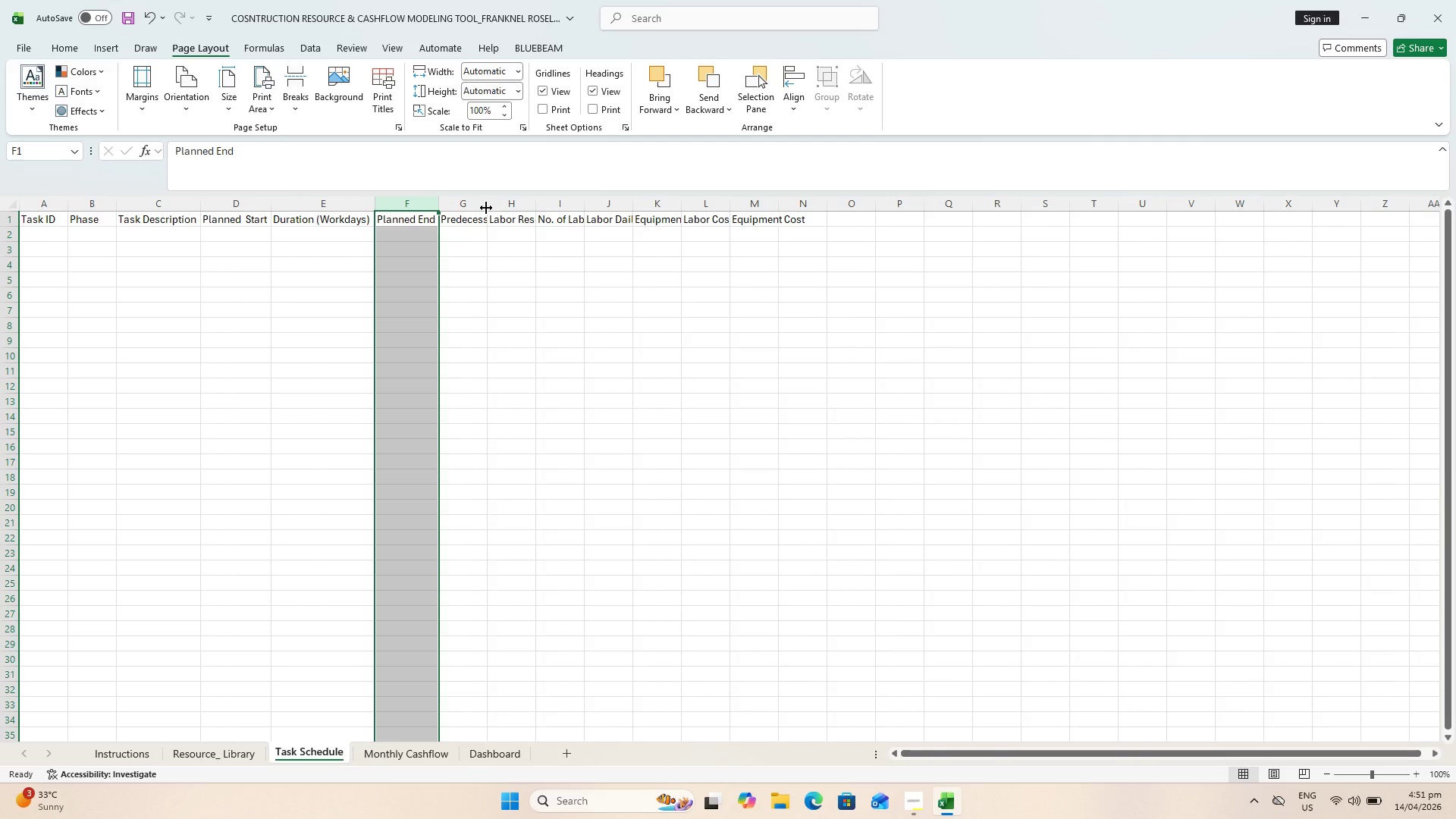 
double_click([486, 208])
 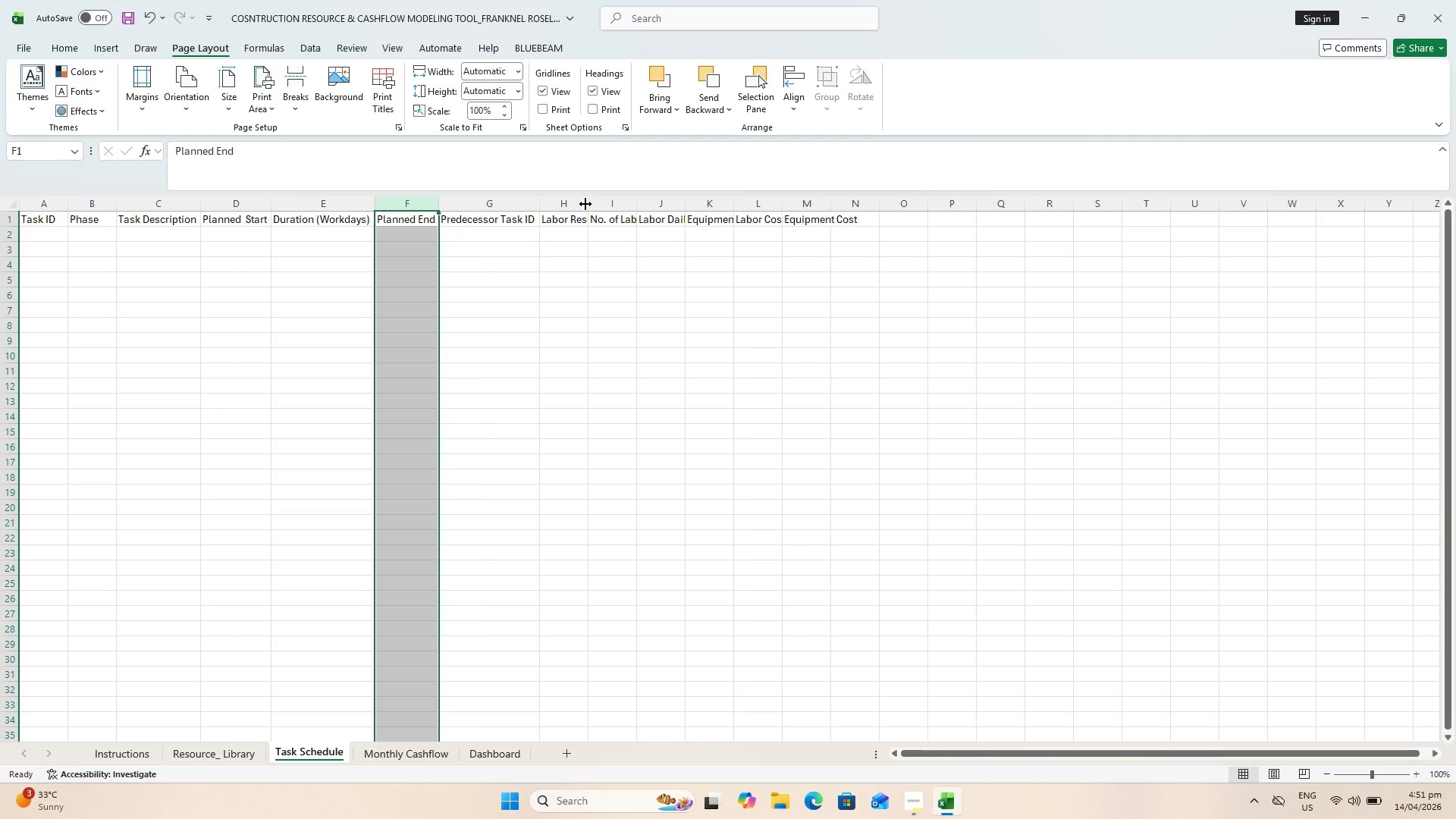 
double_click([585, 204])
 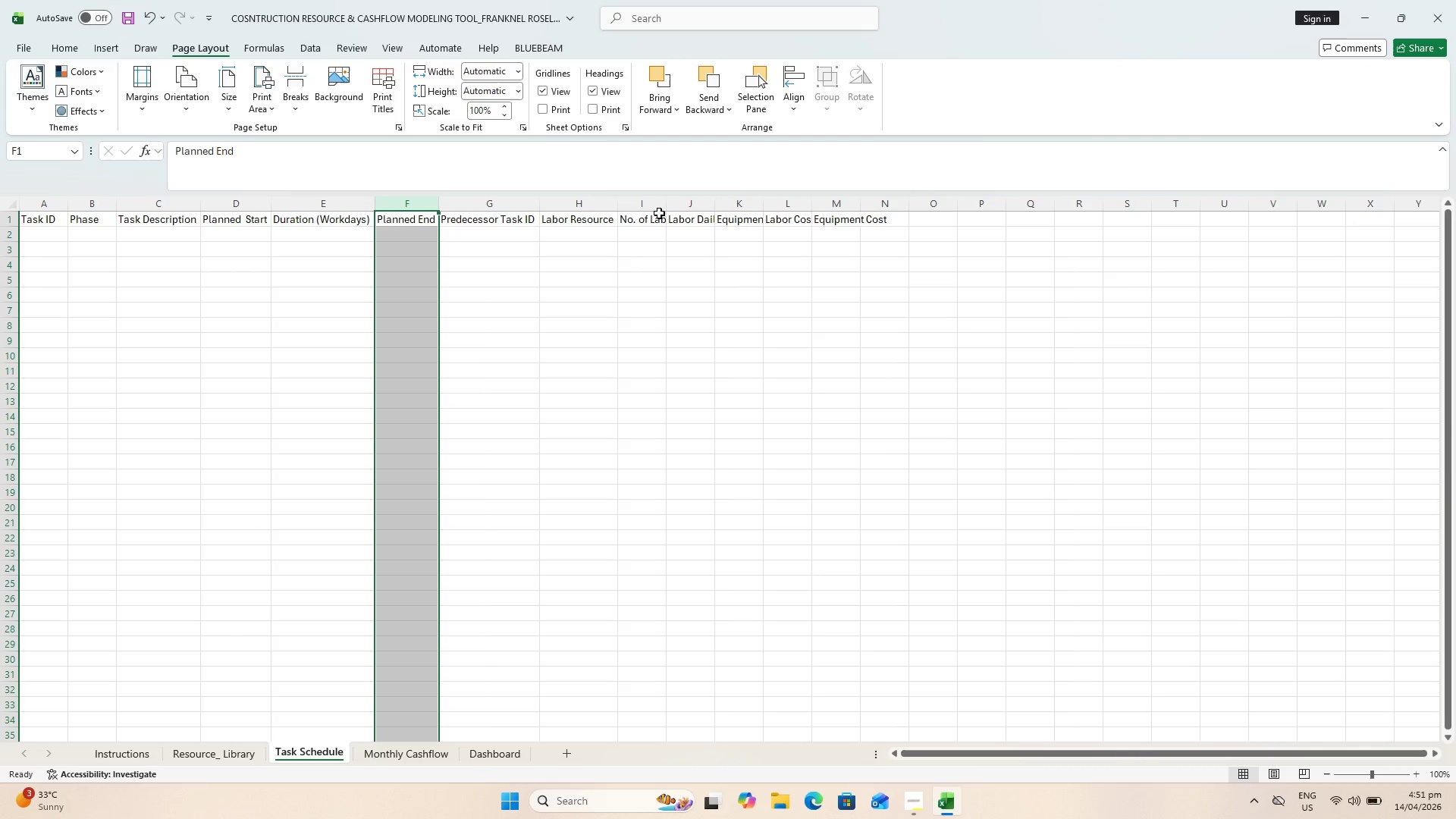 
double_click([667, 207])
 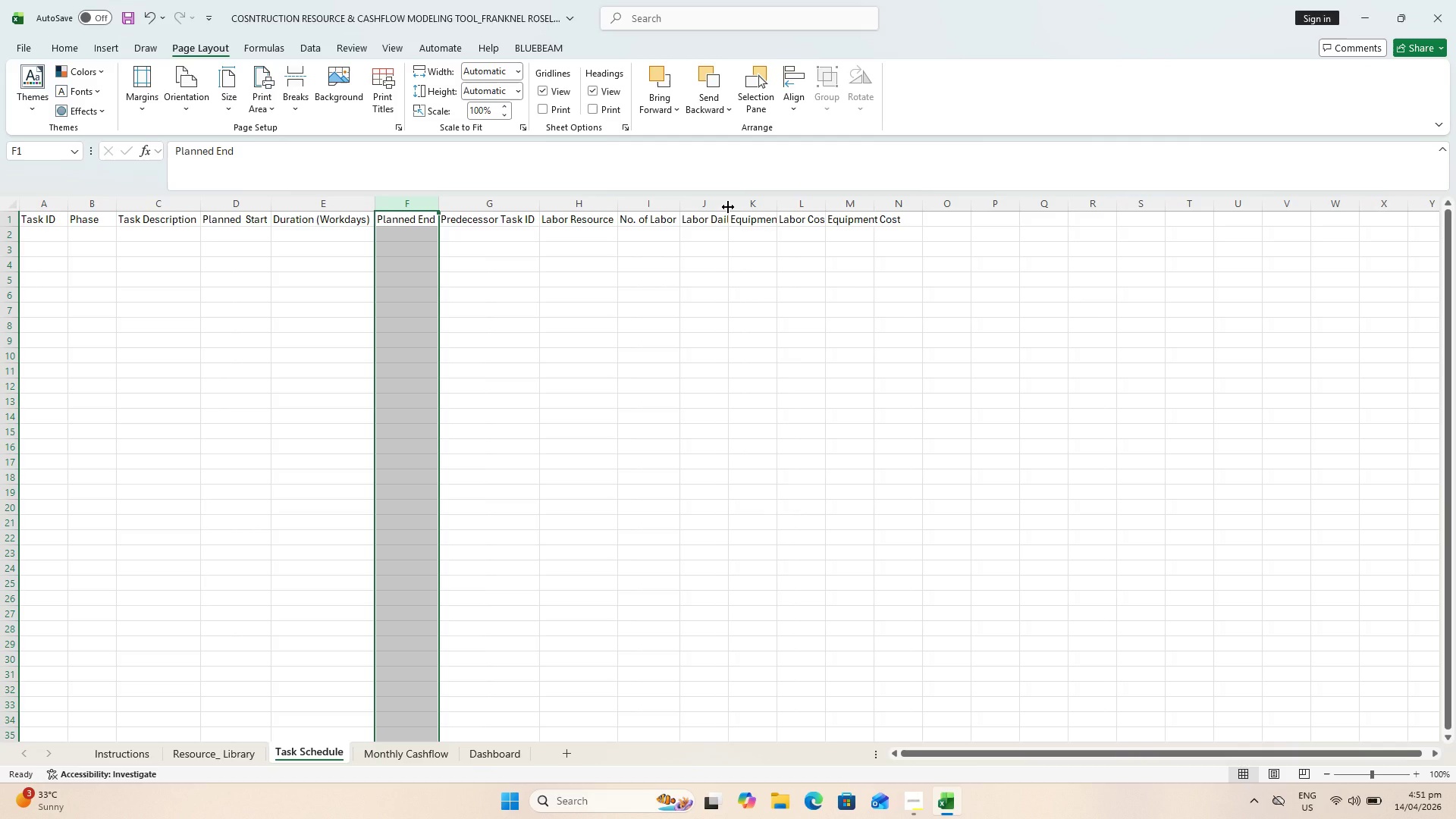 
wait(8.83)
 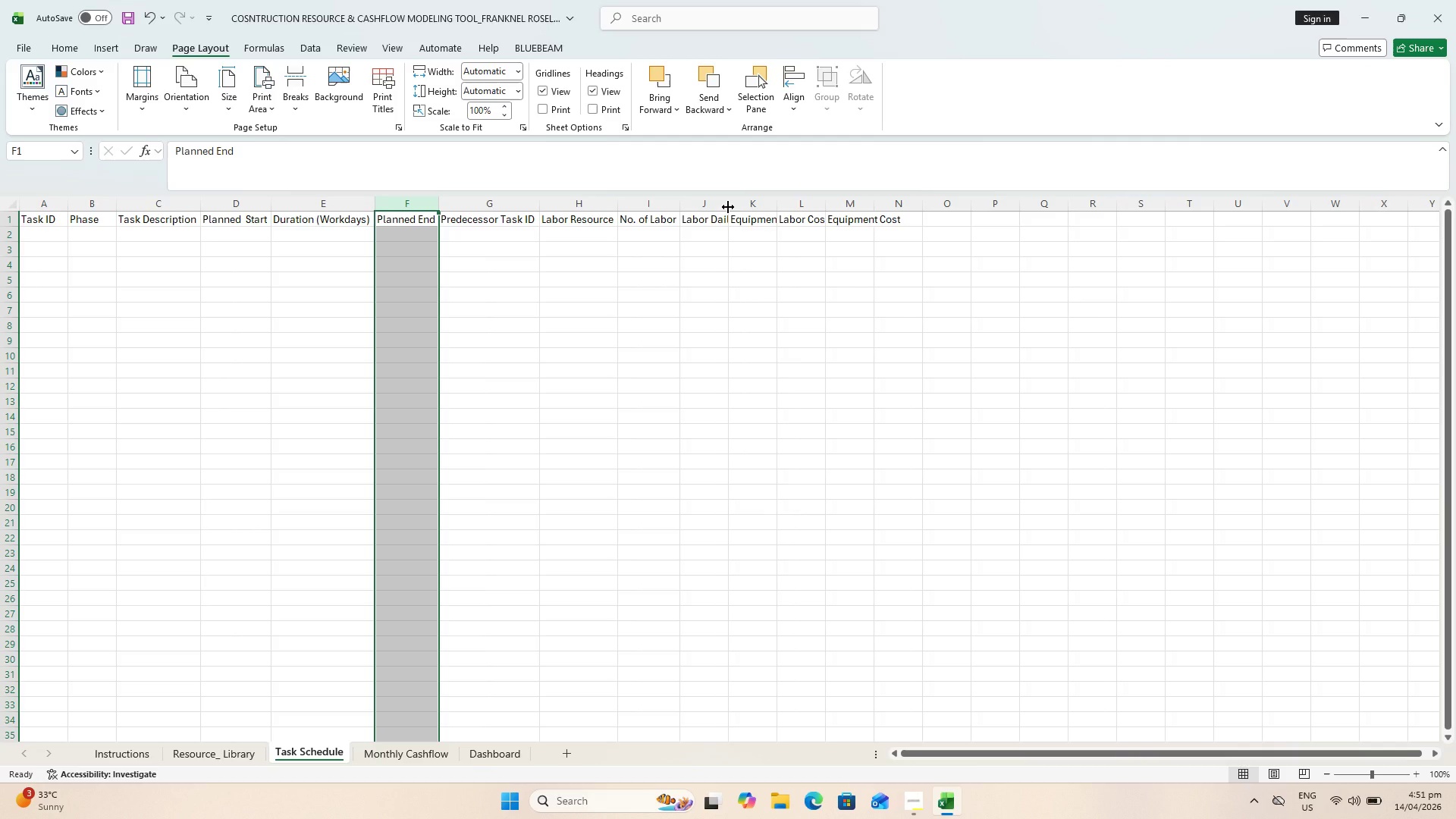 
double_click([727, 207])
 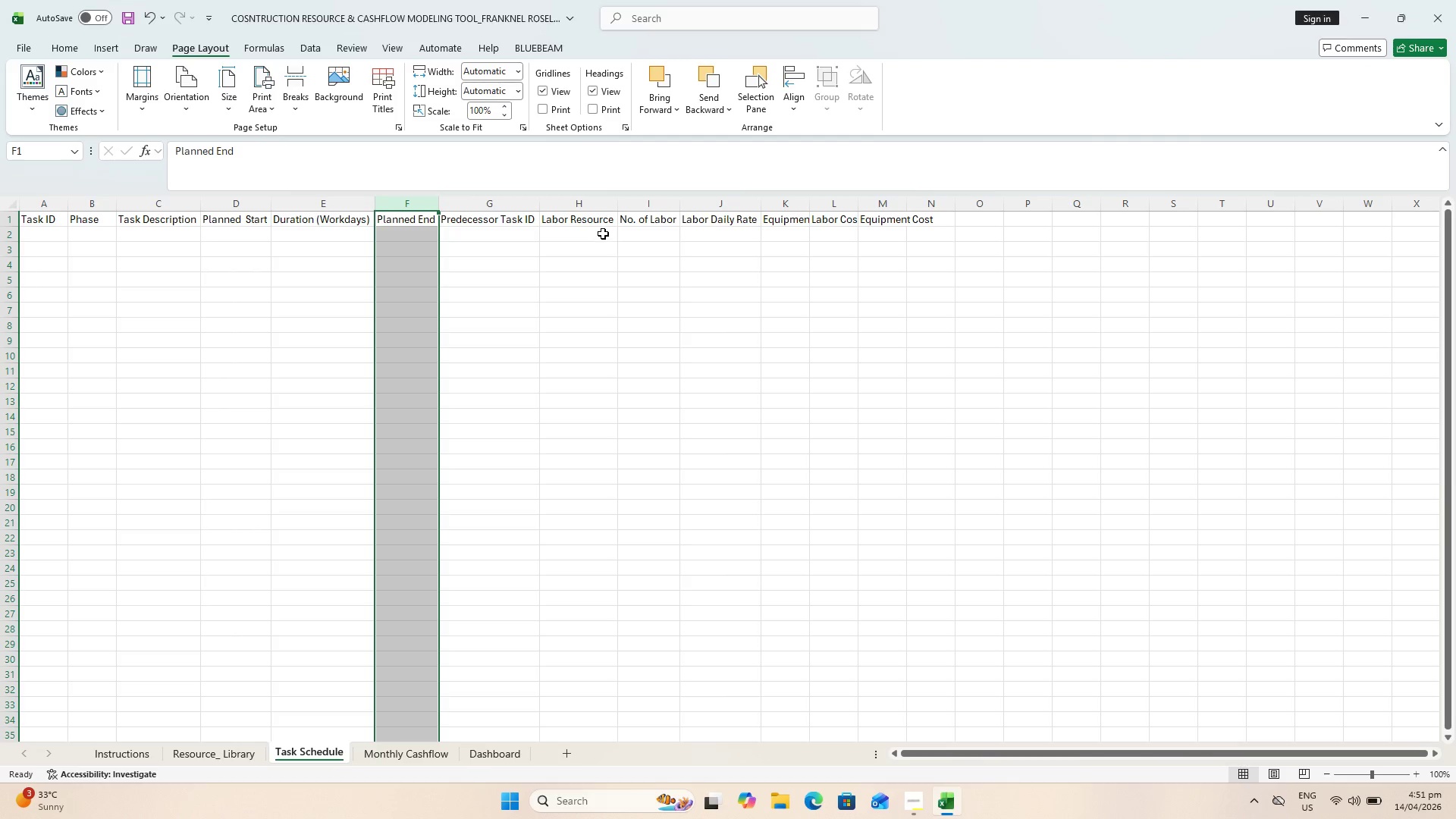 
wait(17.09)
 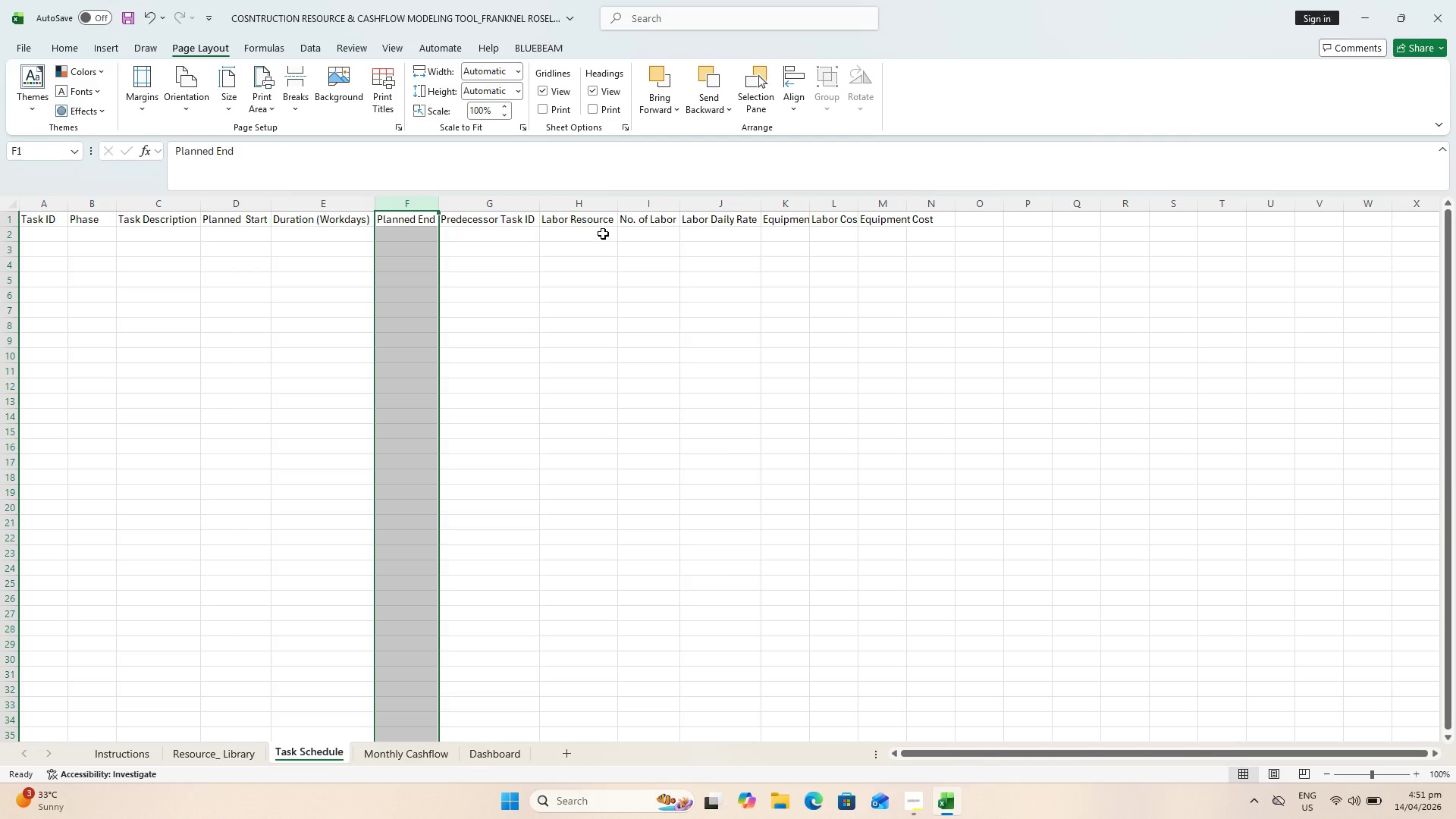 
left_click_drag(start_coordinate=[715, 221], to_coordinate=[719, 220])
 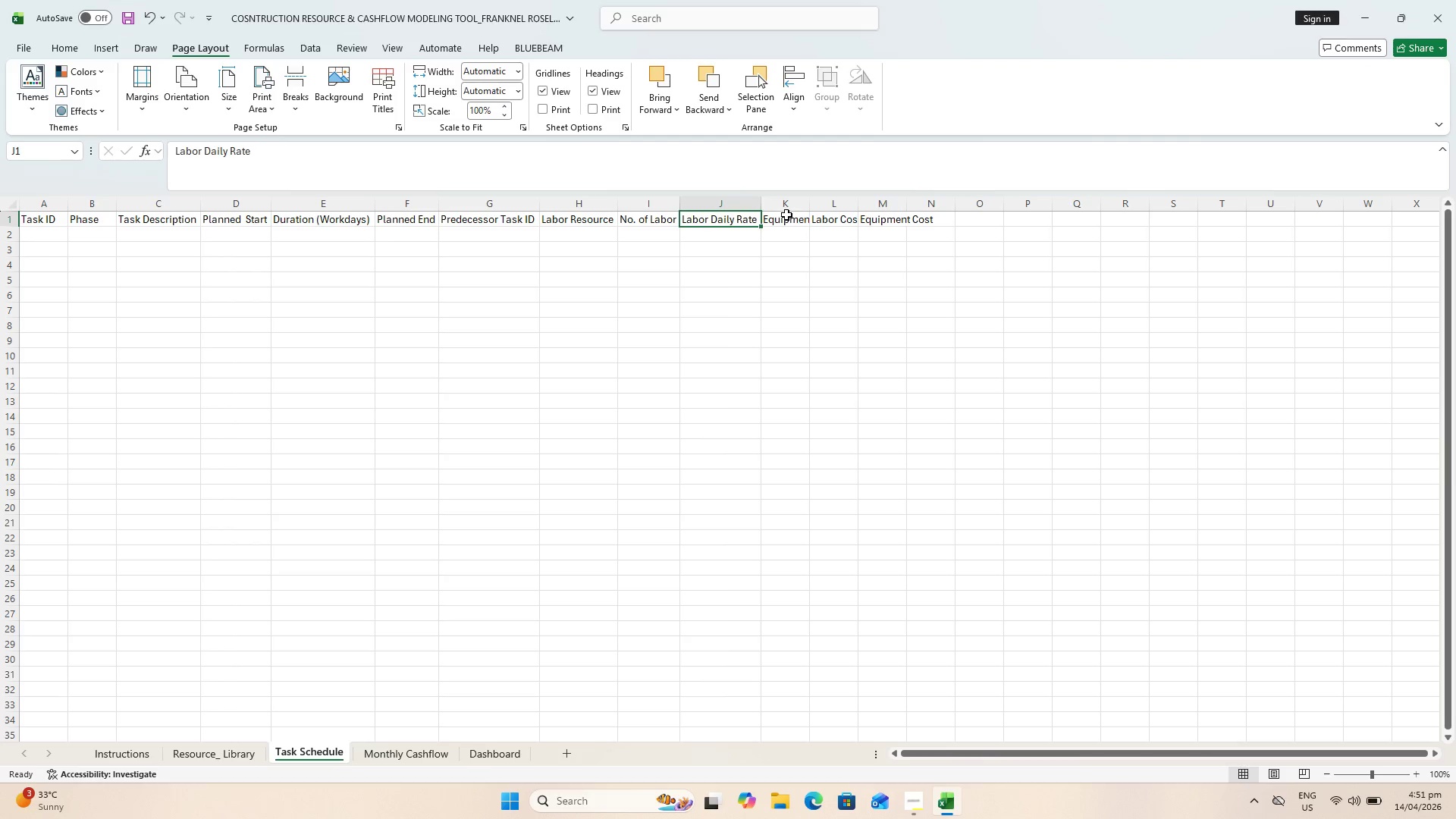 
double_click([786, 215])
 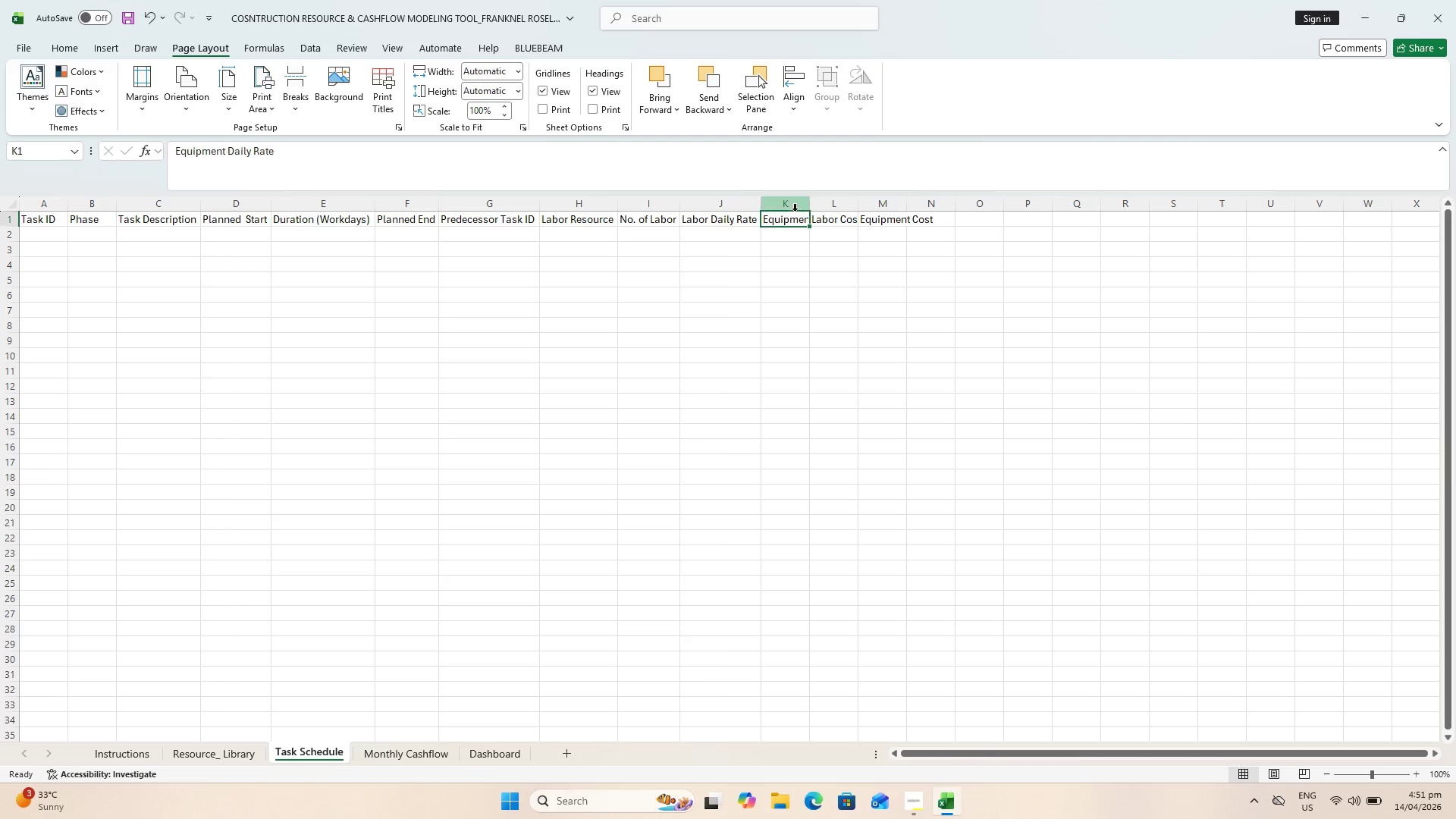 
left_click([743, 218])
 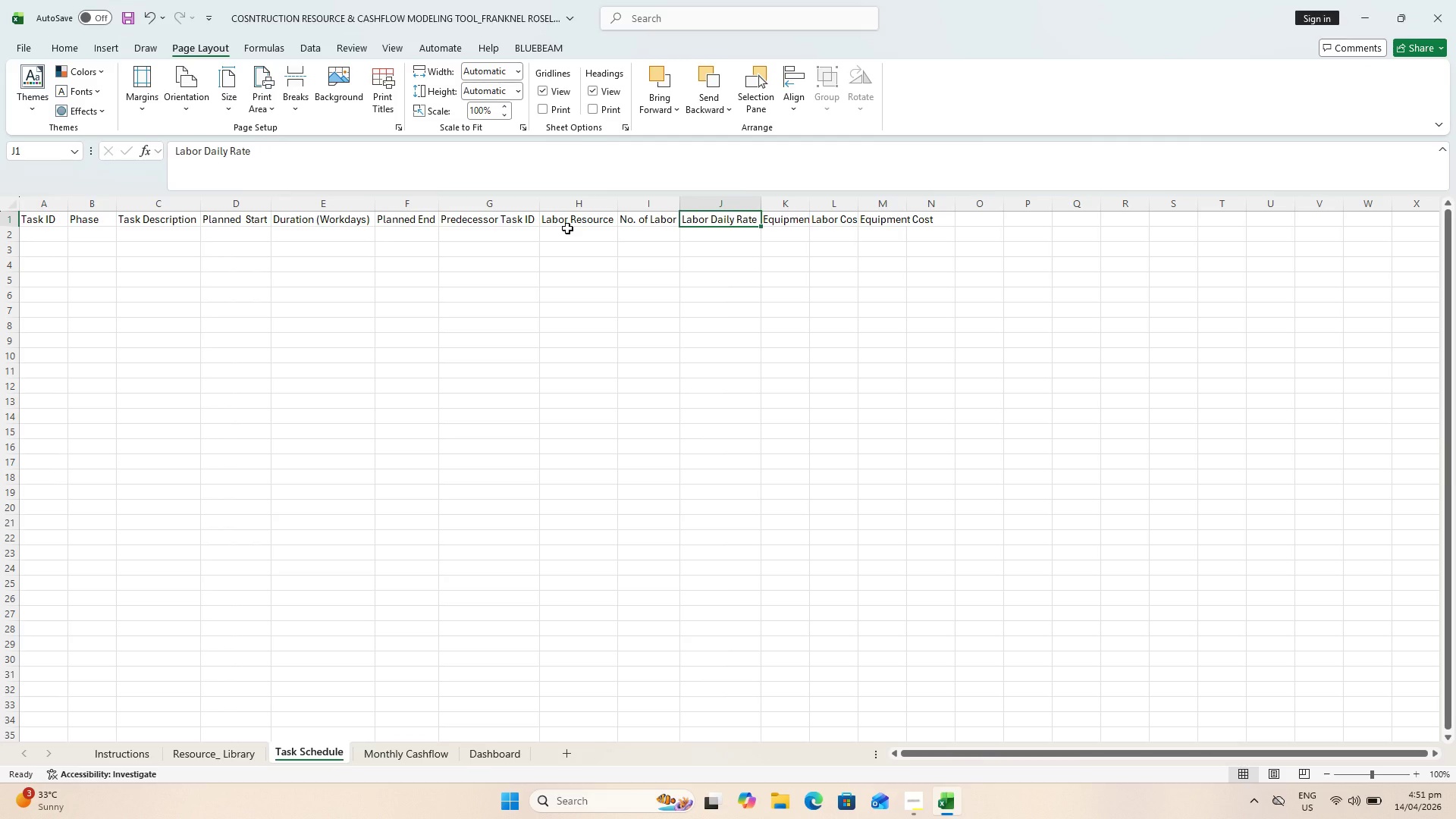 
wait(9.53)
 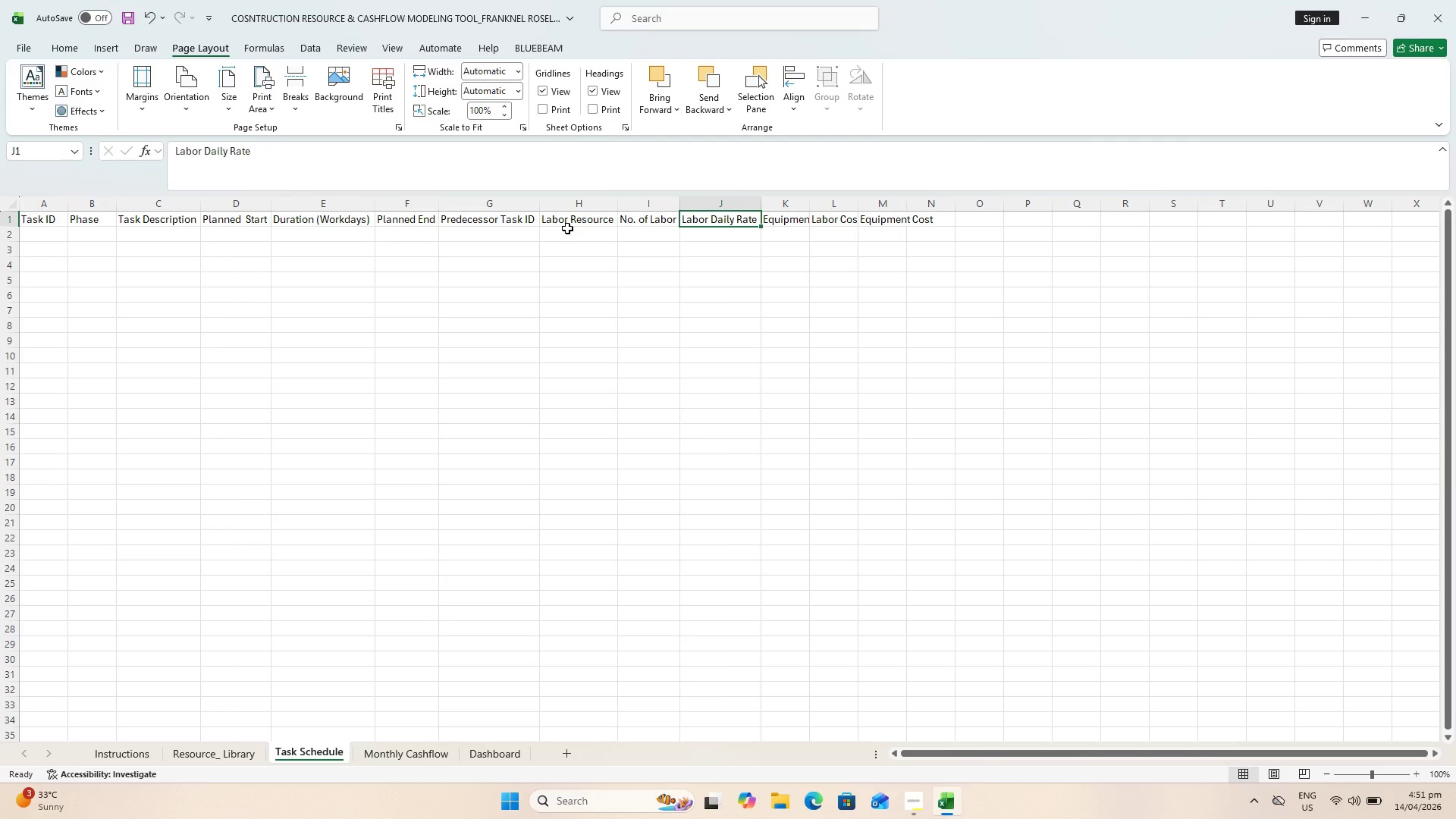 
left_click([790, 223])
 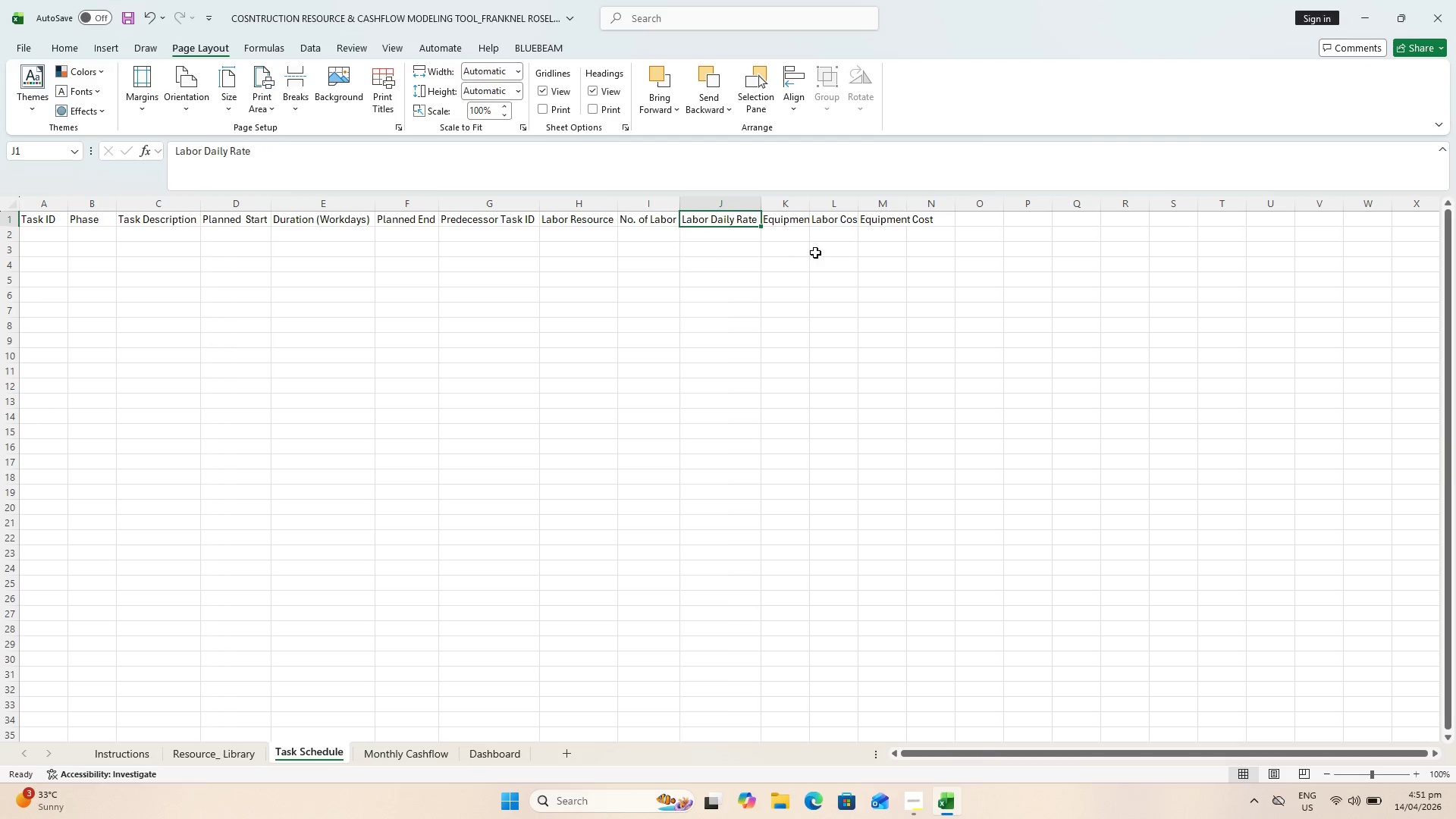 
type(Equipment Resource)
 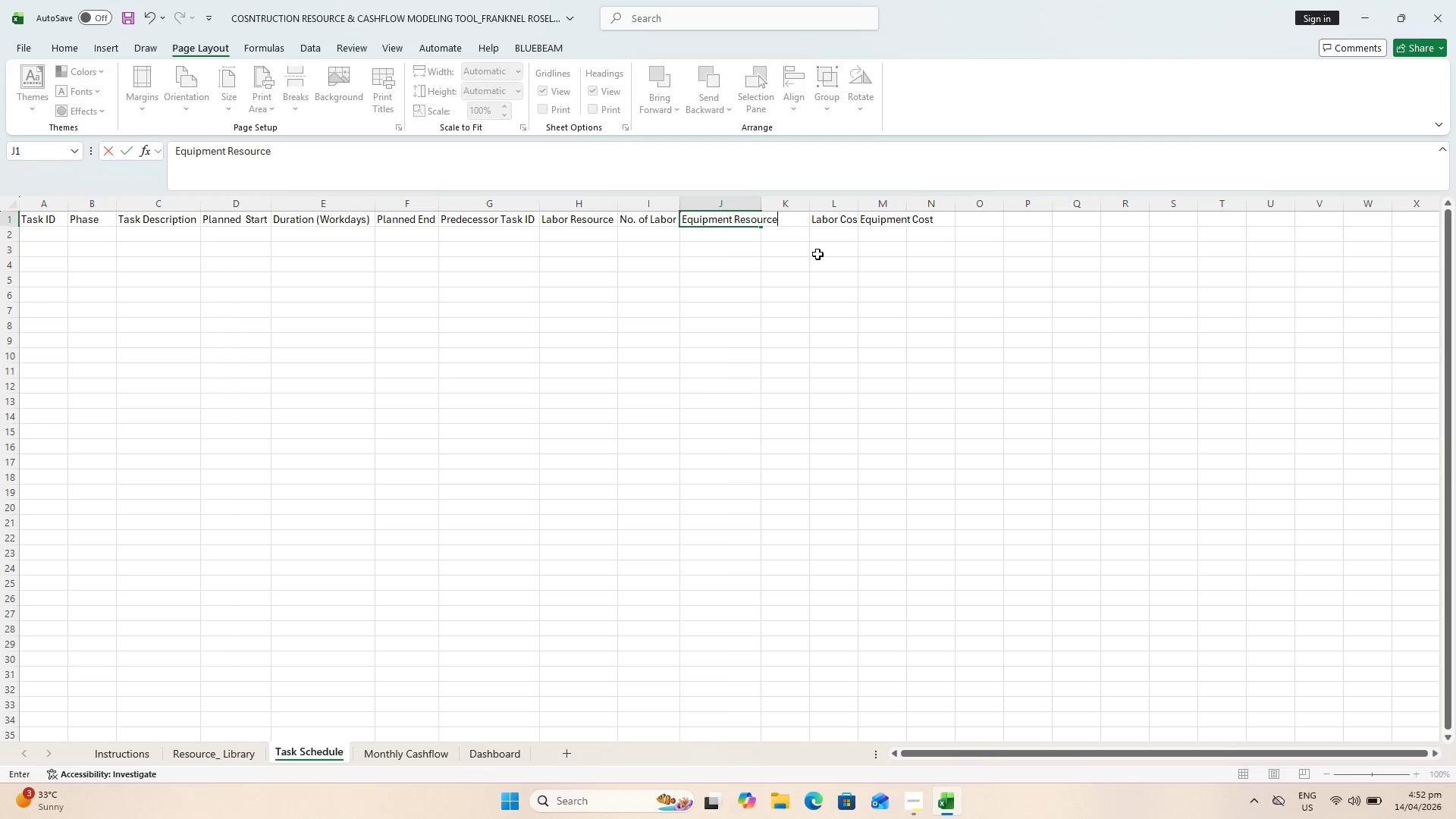 
key(ArrowRight)
 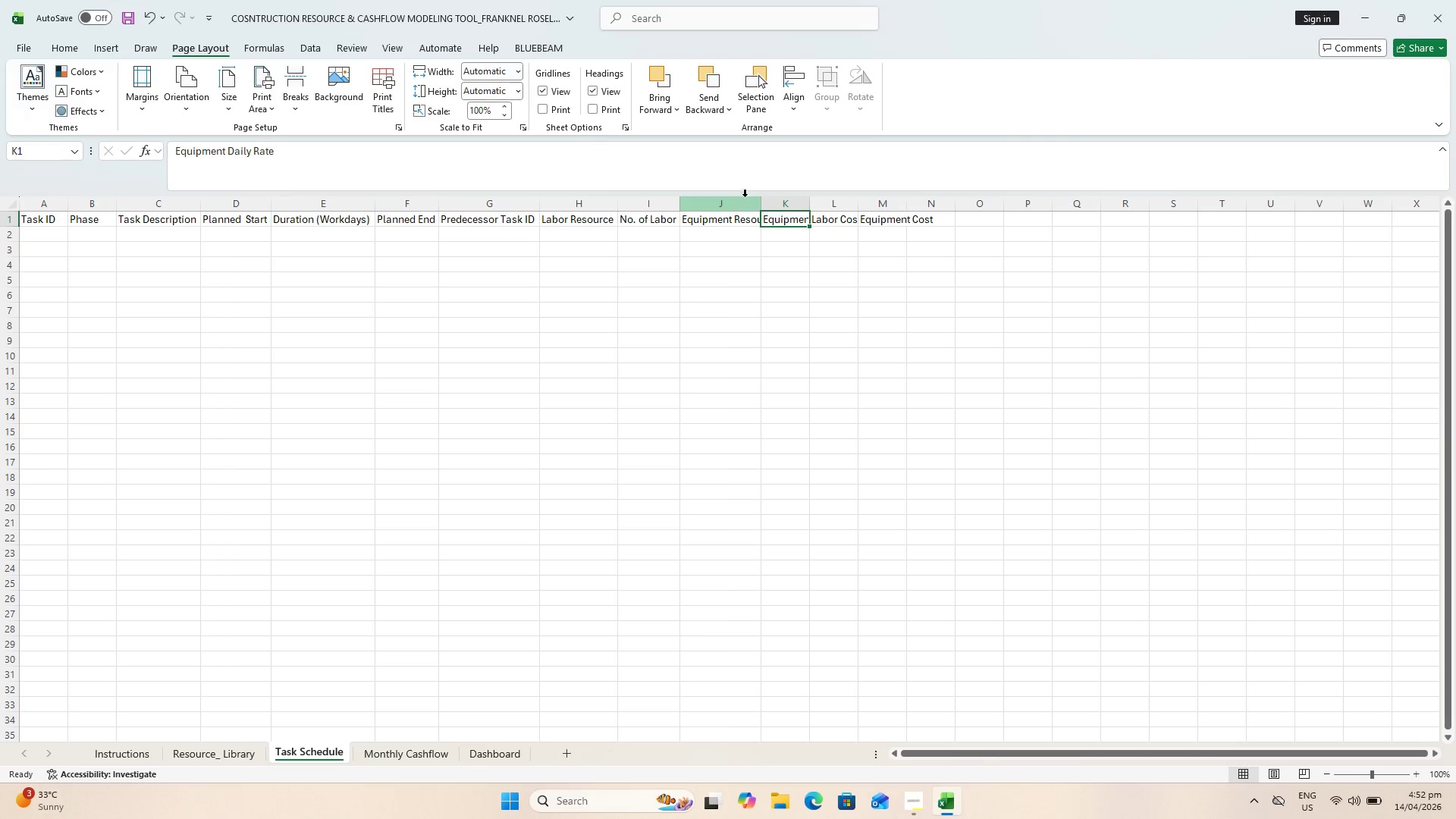 
left_click([764, 200])
 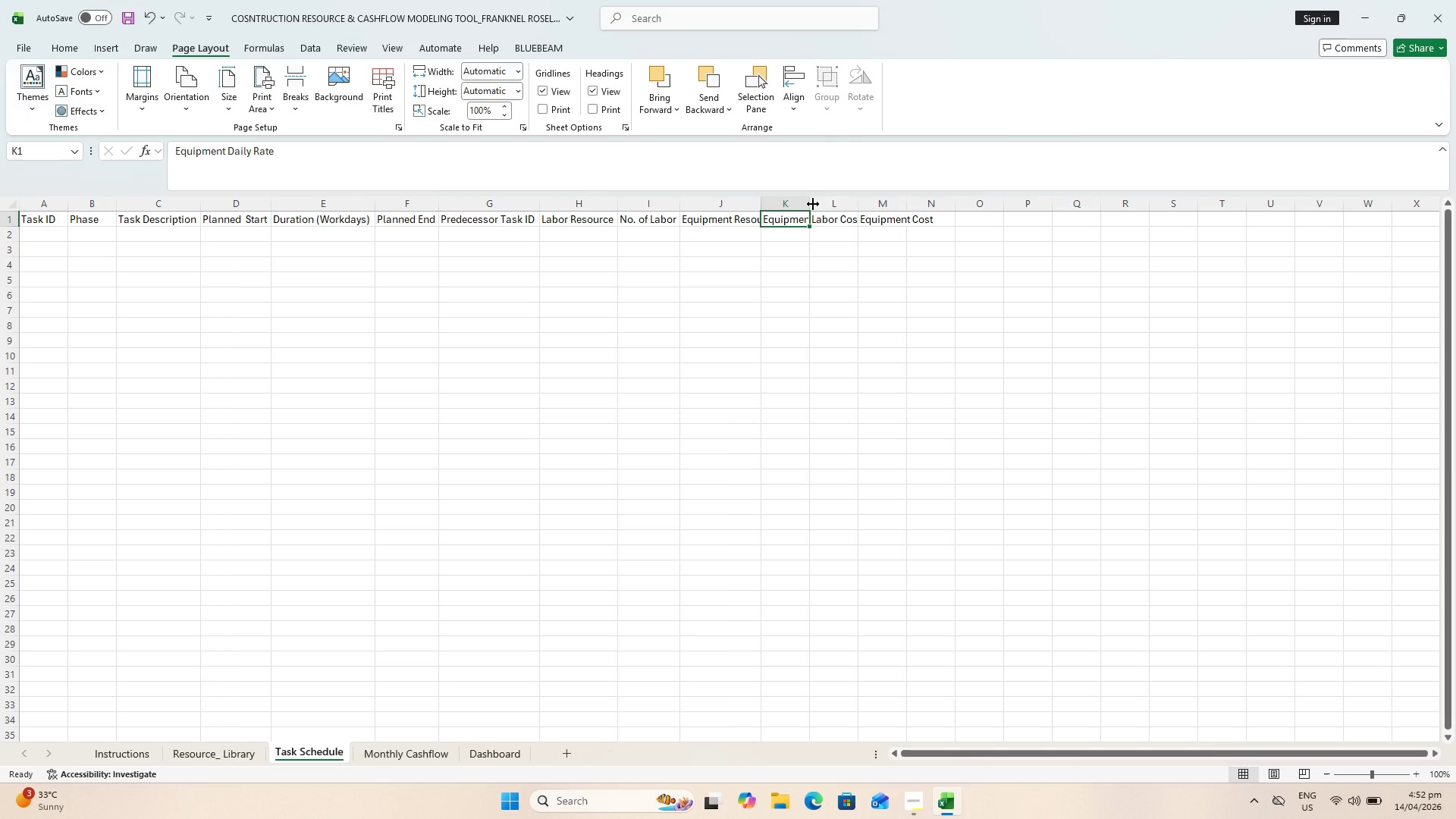 
double_click([813, 204])
 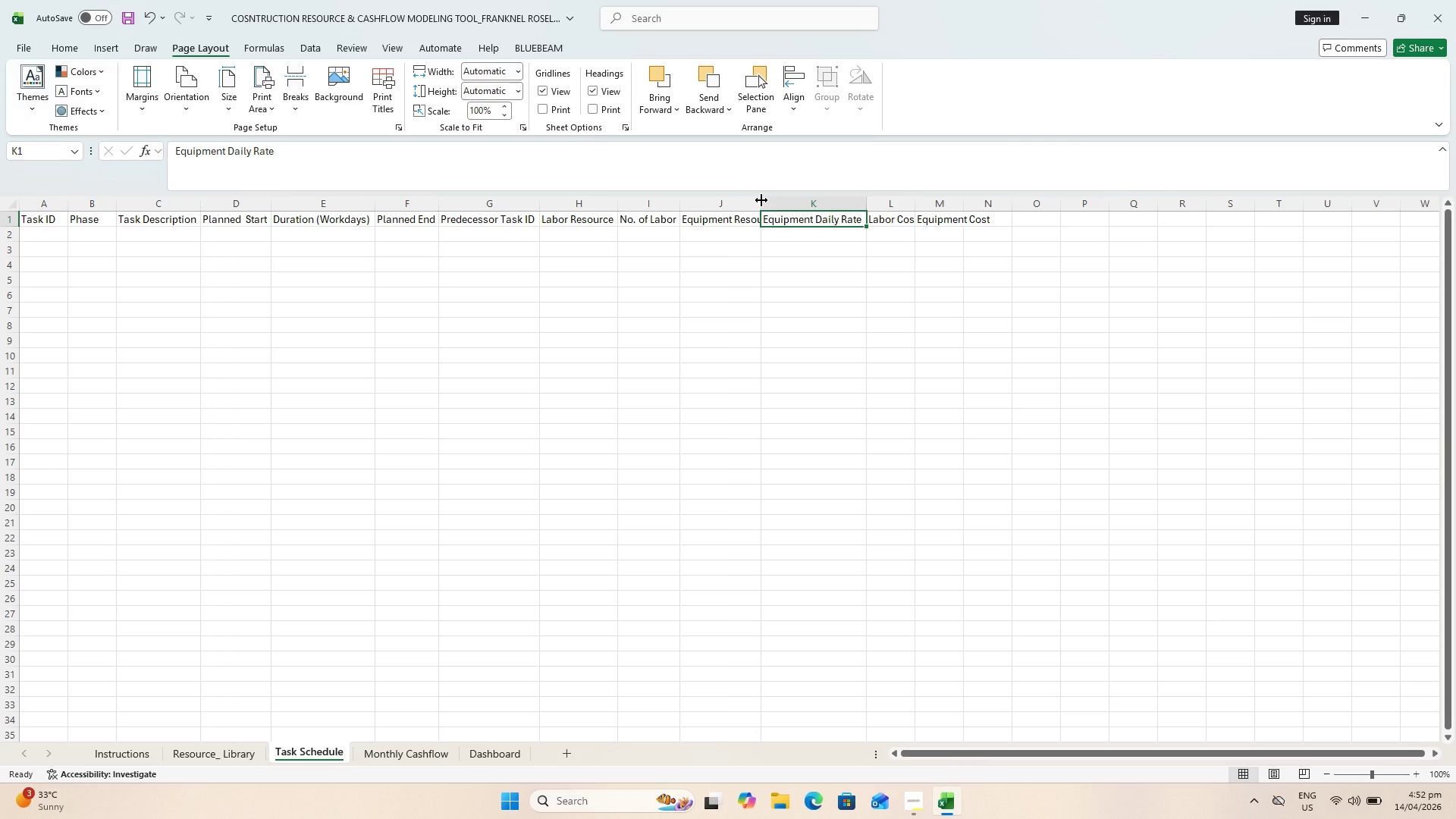 
double_click([761, 200])
 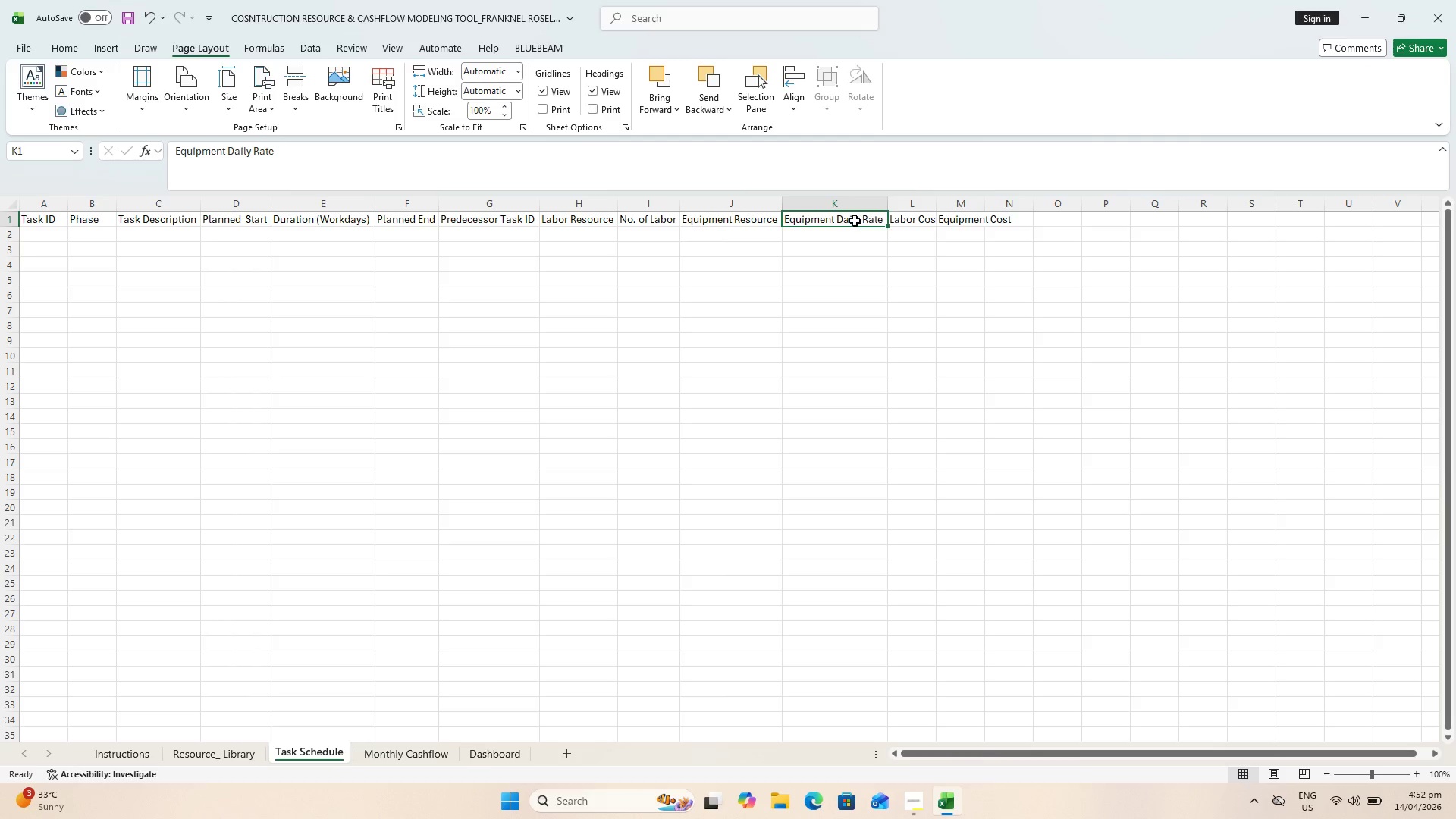 
left_click_drag(start_coordinate=[855, 221], to_coordinate=[1015, 217])
 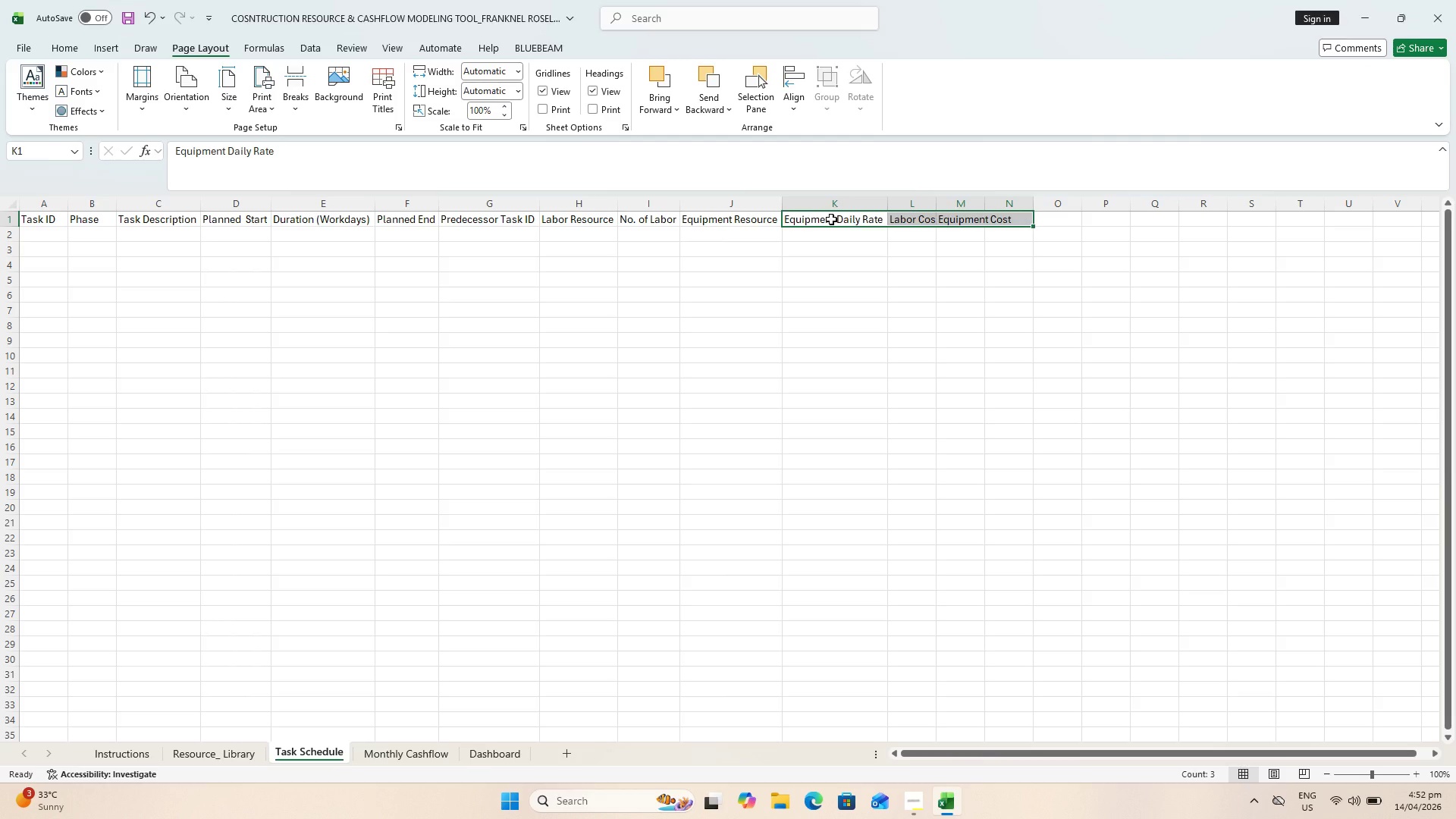 
key(Control+X)
 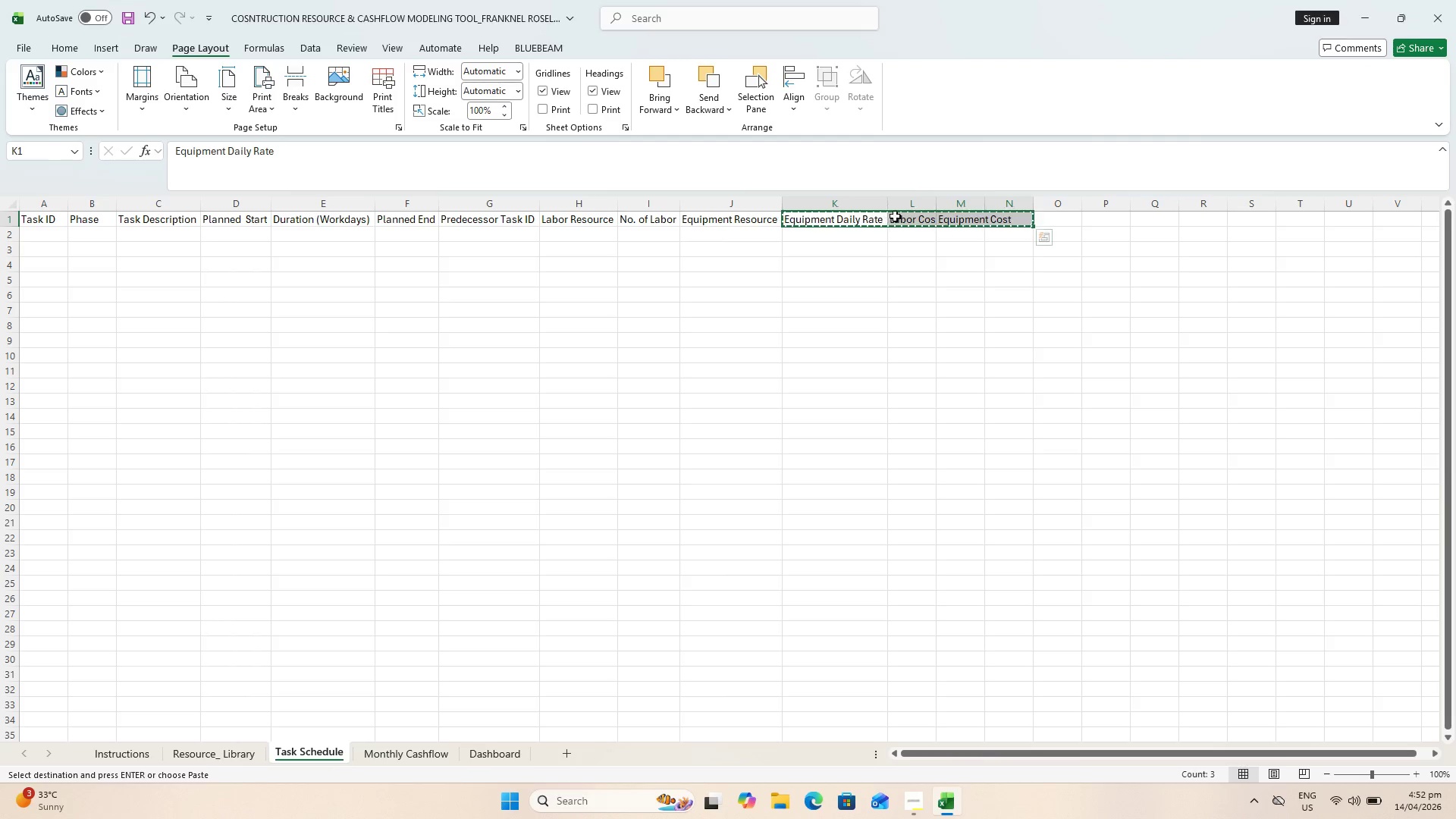 
left_click([896, 216])
 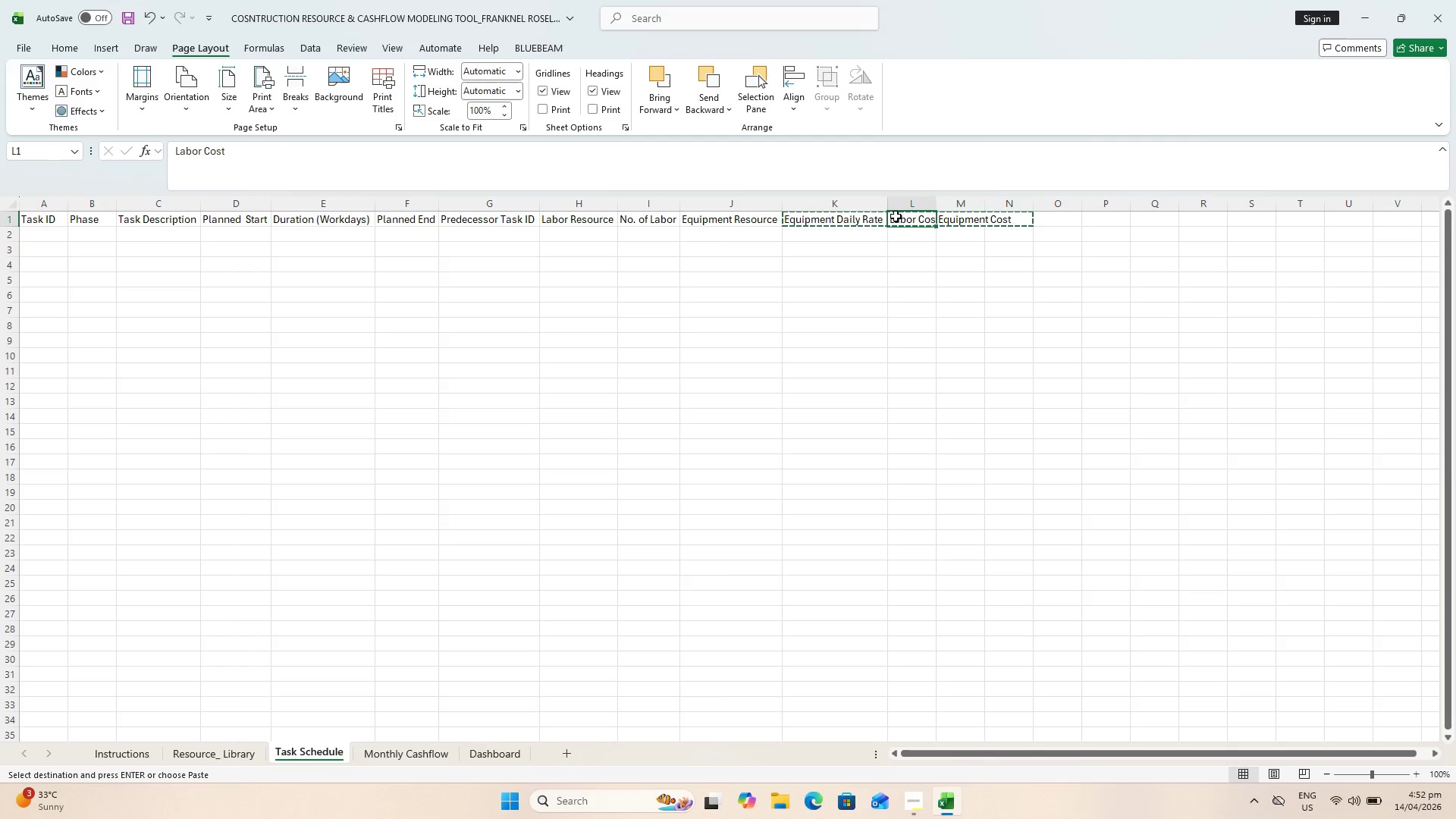 
key(Control+V)
 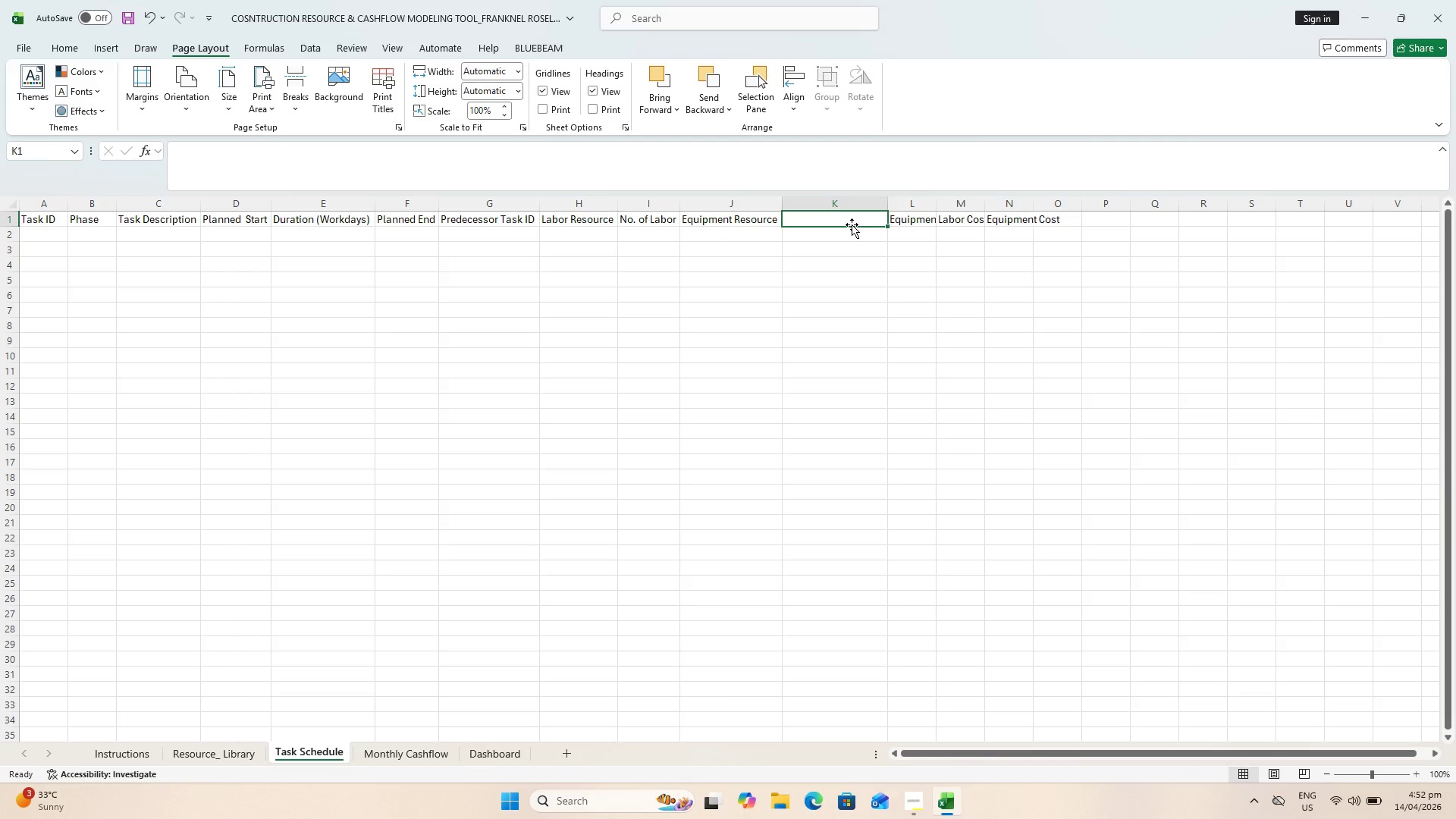 
type(no.)
key(Backspace)
key(Backspace)
key(Backspace)
type(No/)
key(Backspace)
type(. of Equipment)
 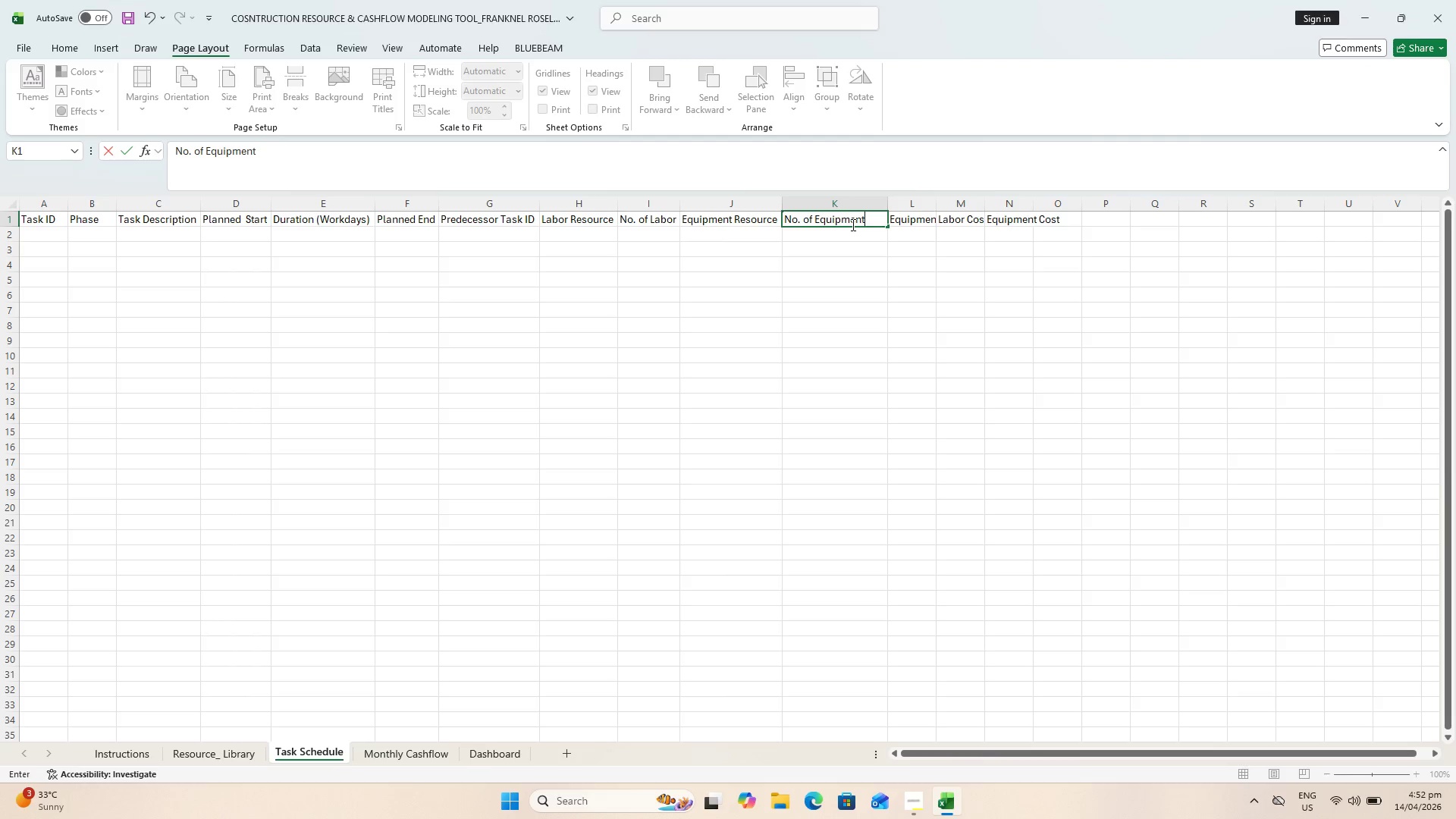 
wait(7.84)
 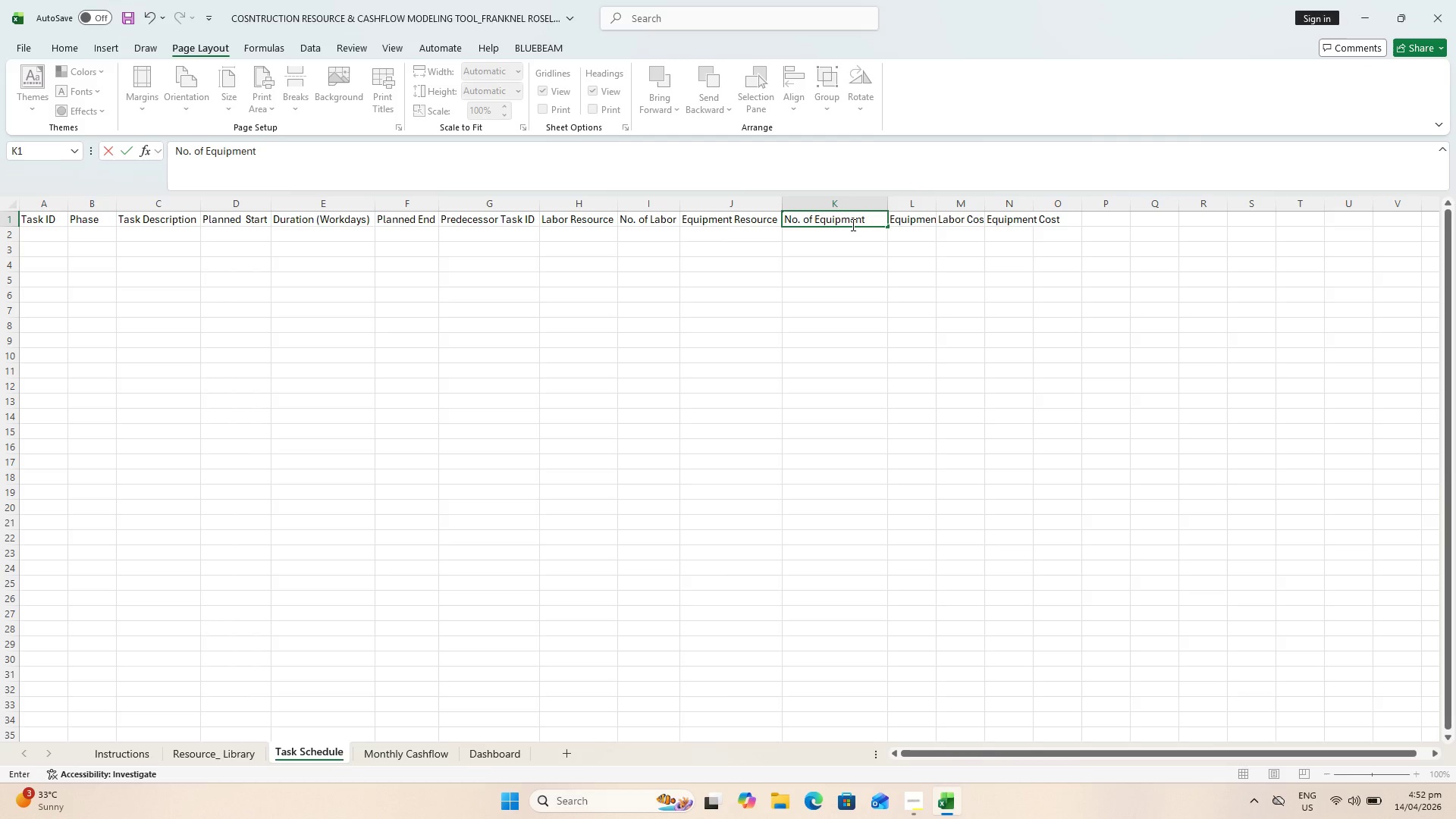 
key(ArrowRight)
 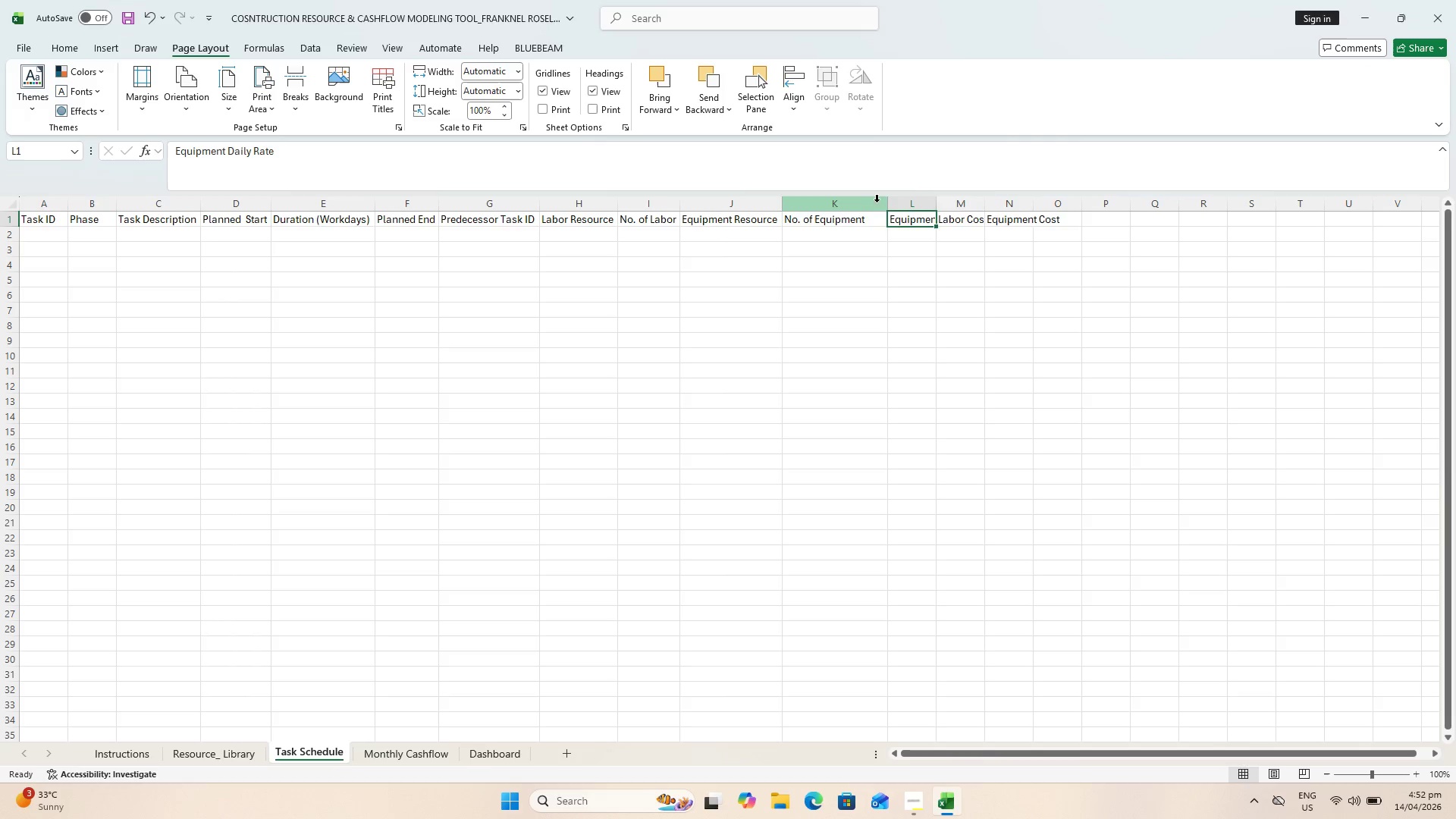 
double_click([890, 201])
 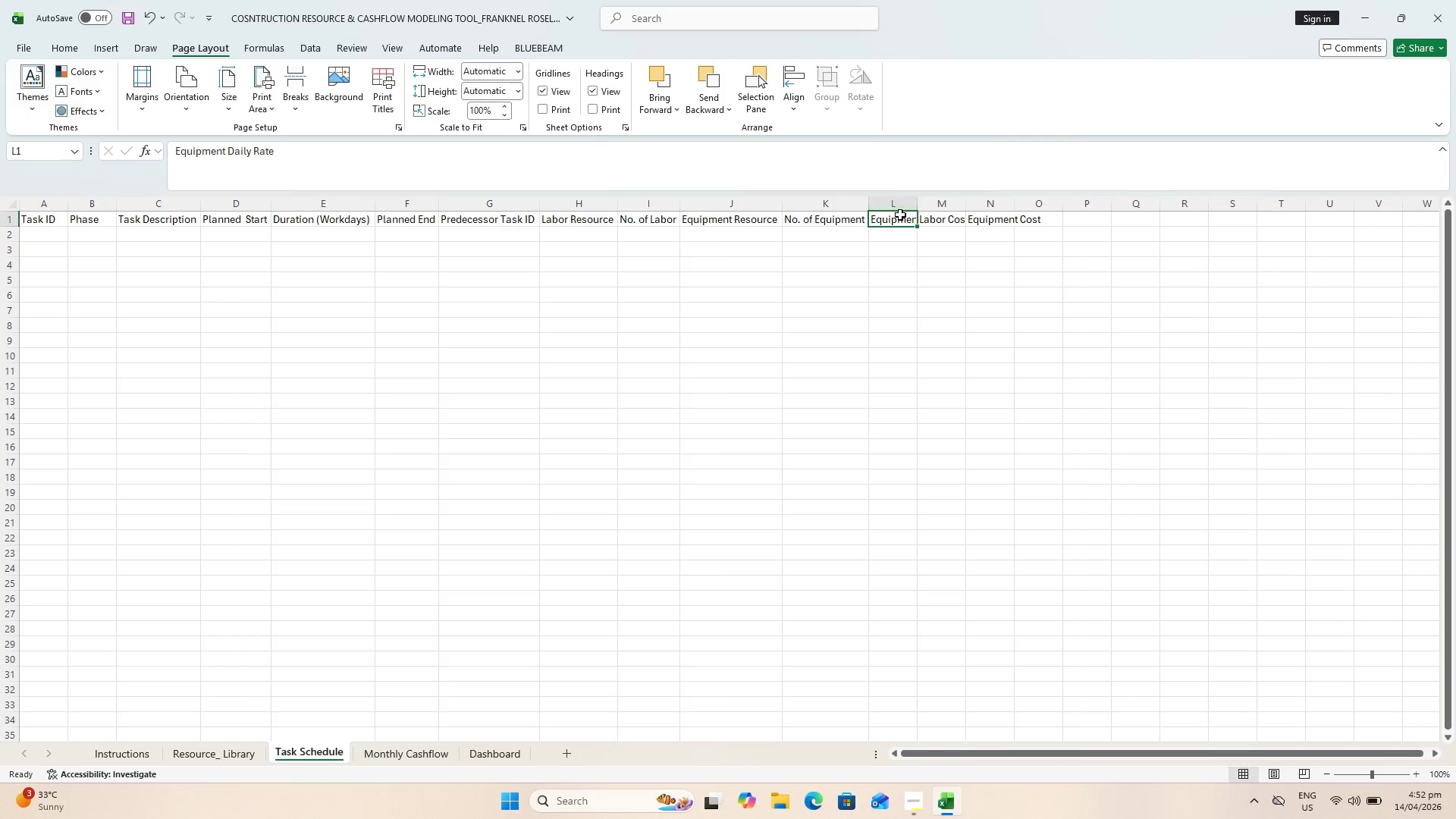 
triple_click([901, 216])
 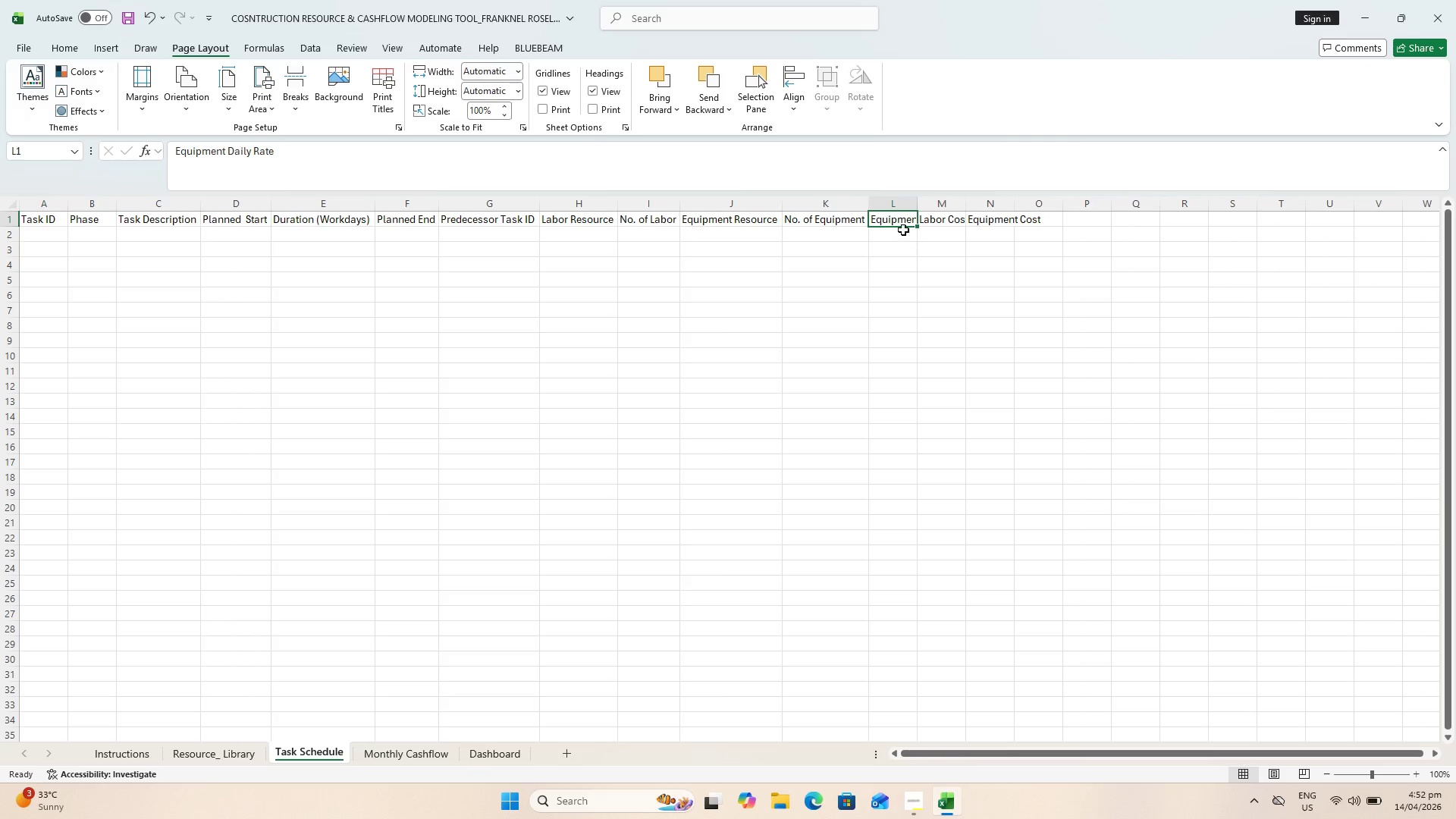 
wait(6.98)
 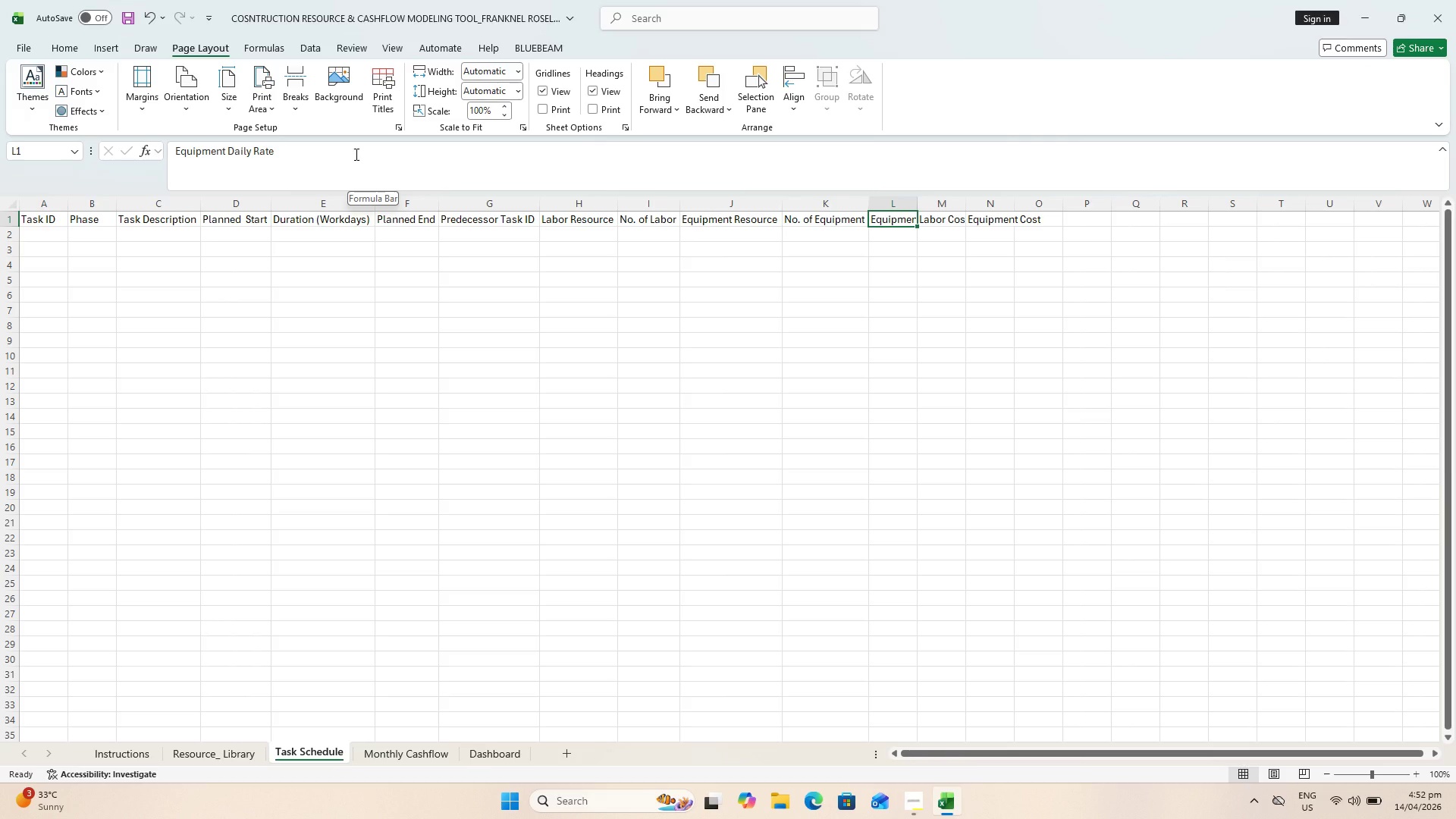 
left_click([899, 209])
 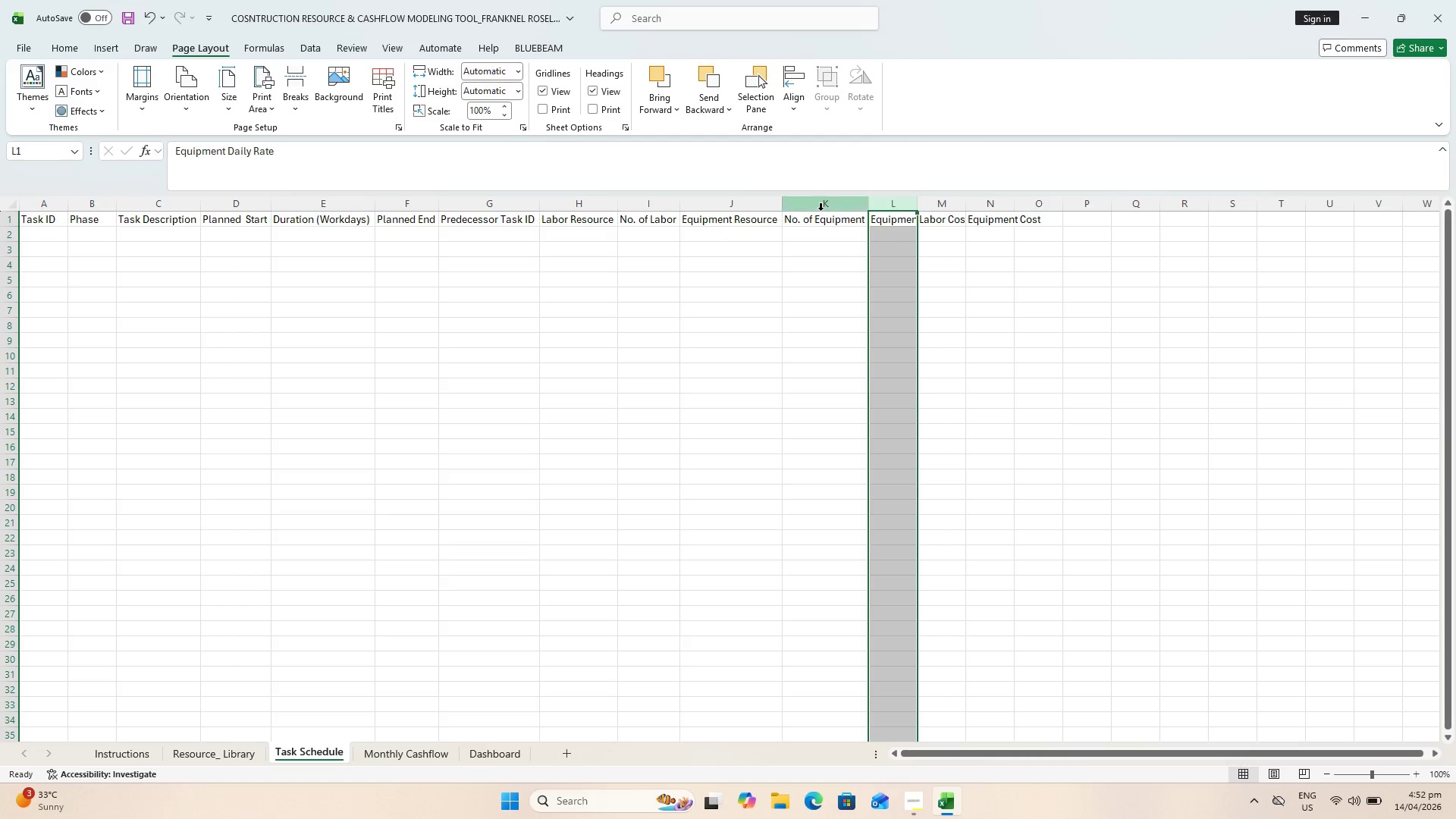 
left_click_drag(start_coordinate=[883, 223], to_coordinate=[1058, 217])
 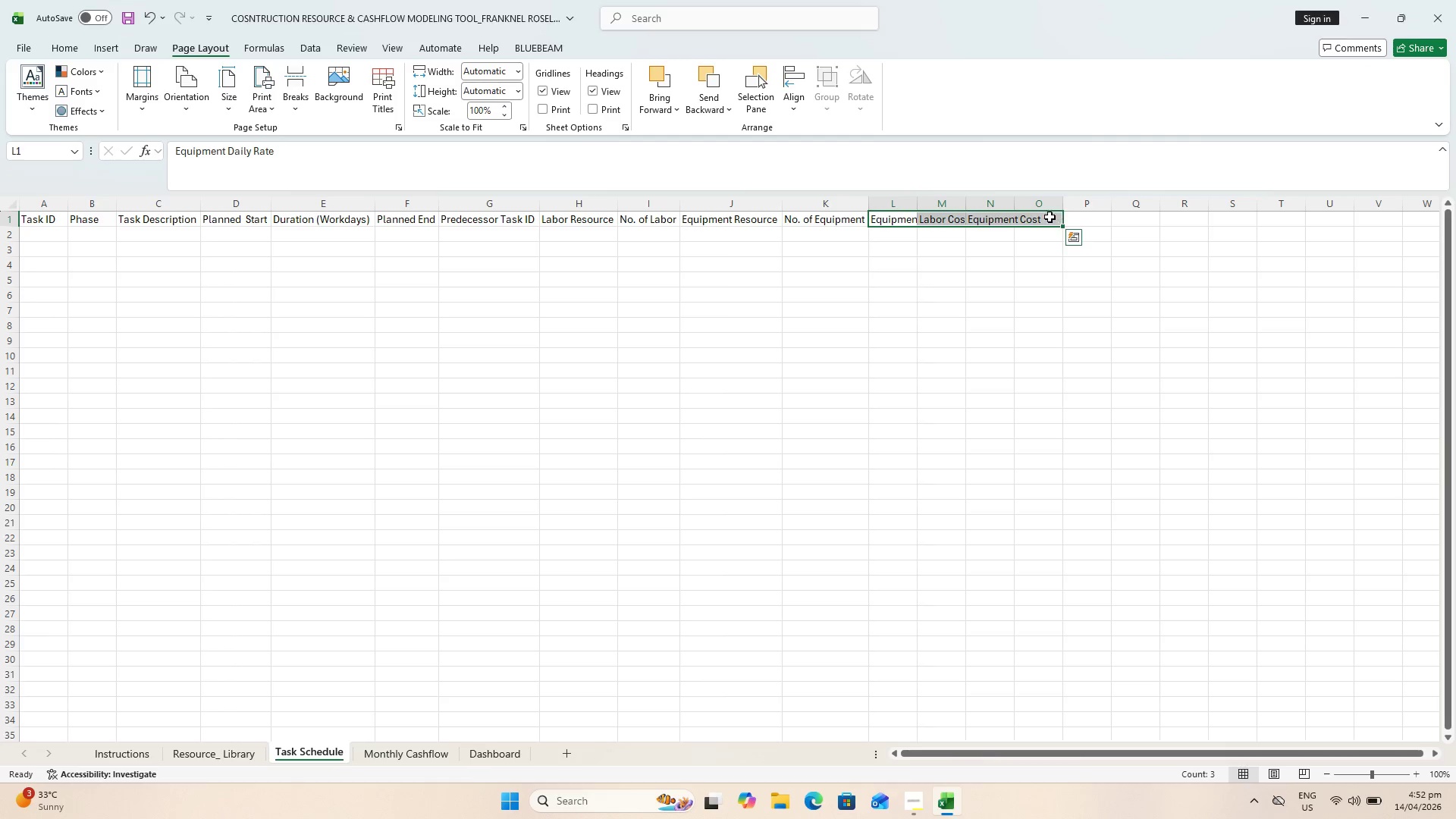 
key(Control+X)
 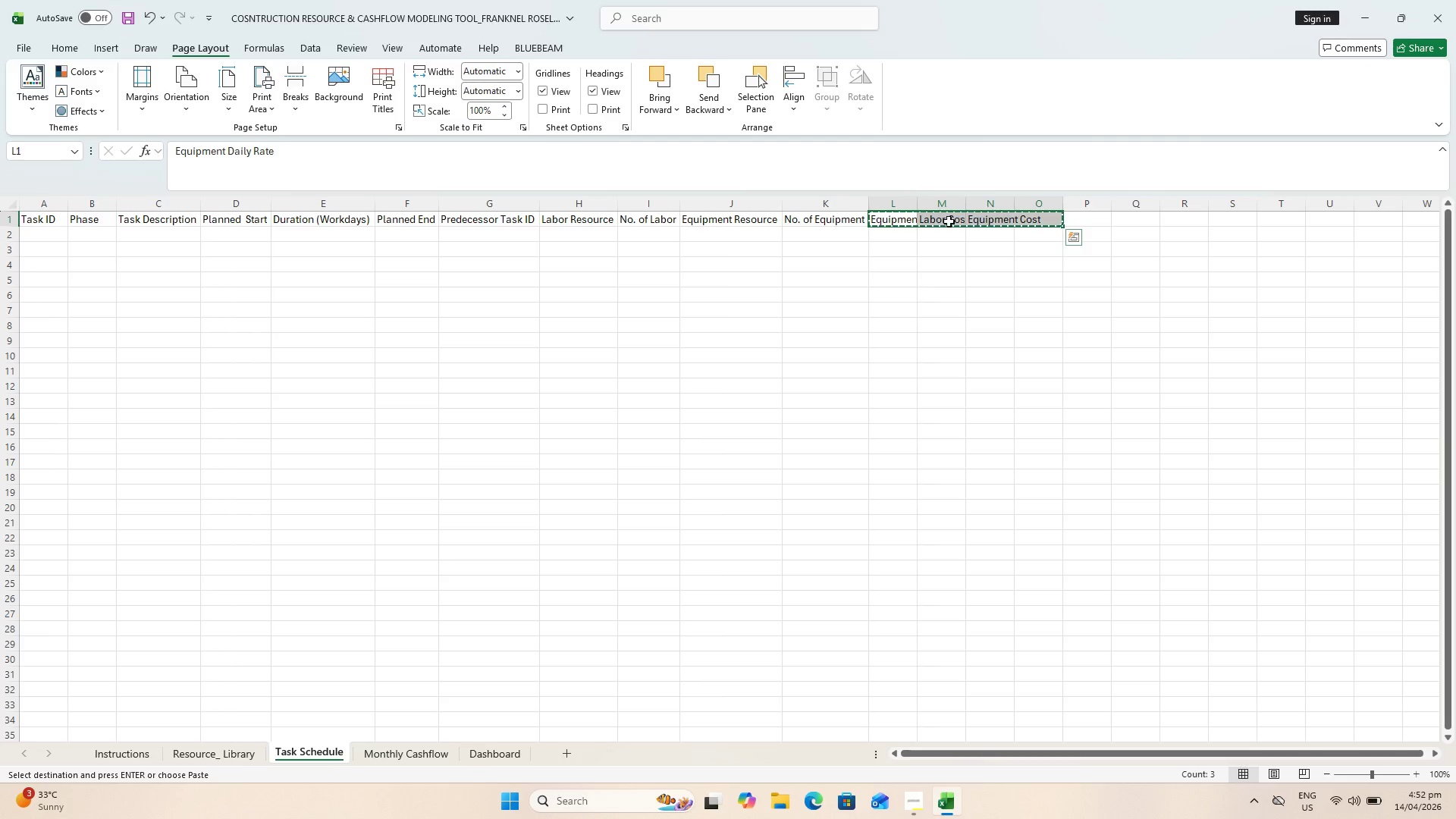 
left_click([943, 221])
 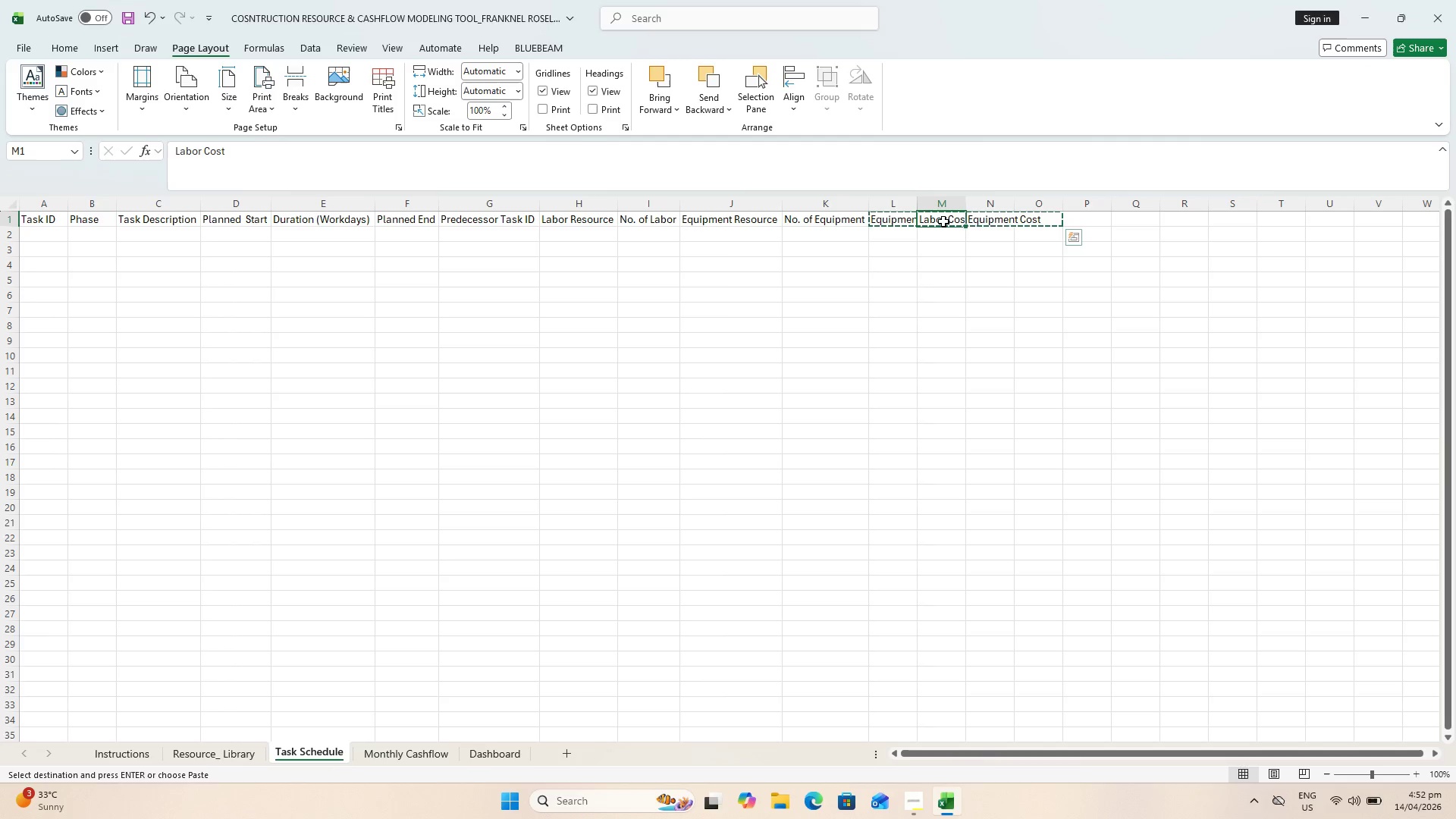 
key(Control+V)
 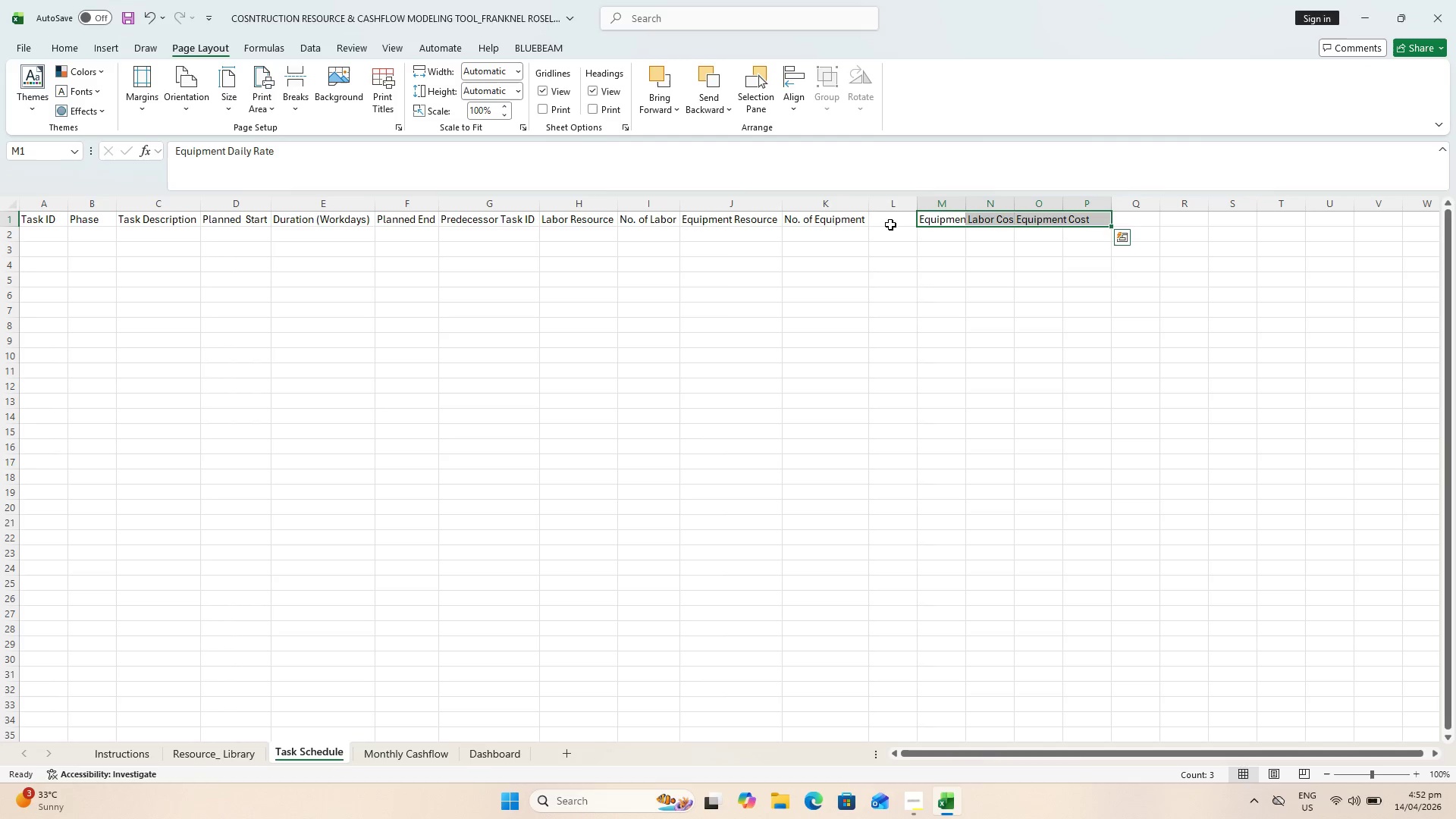 
left_click([887, 221])
 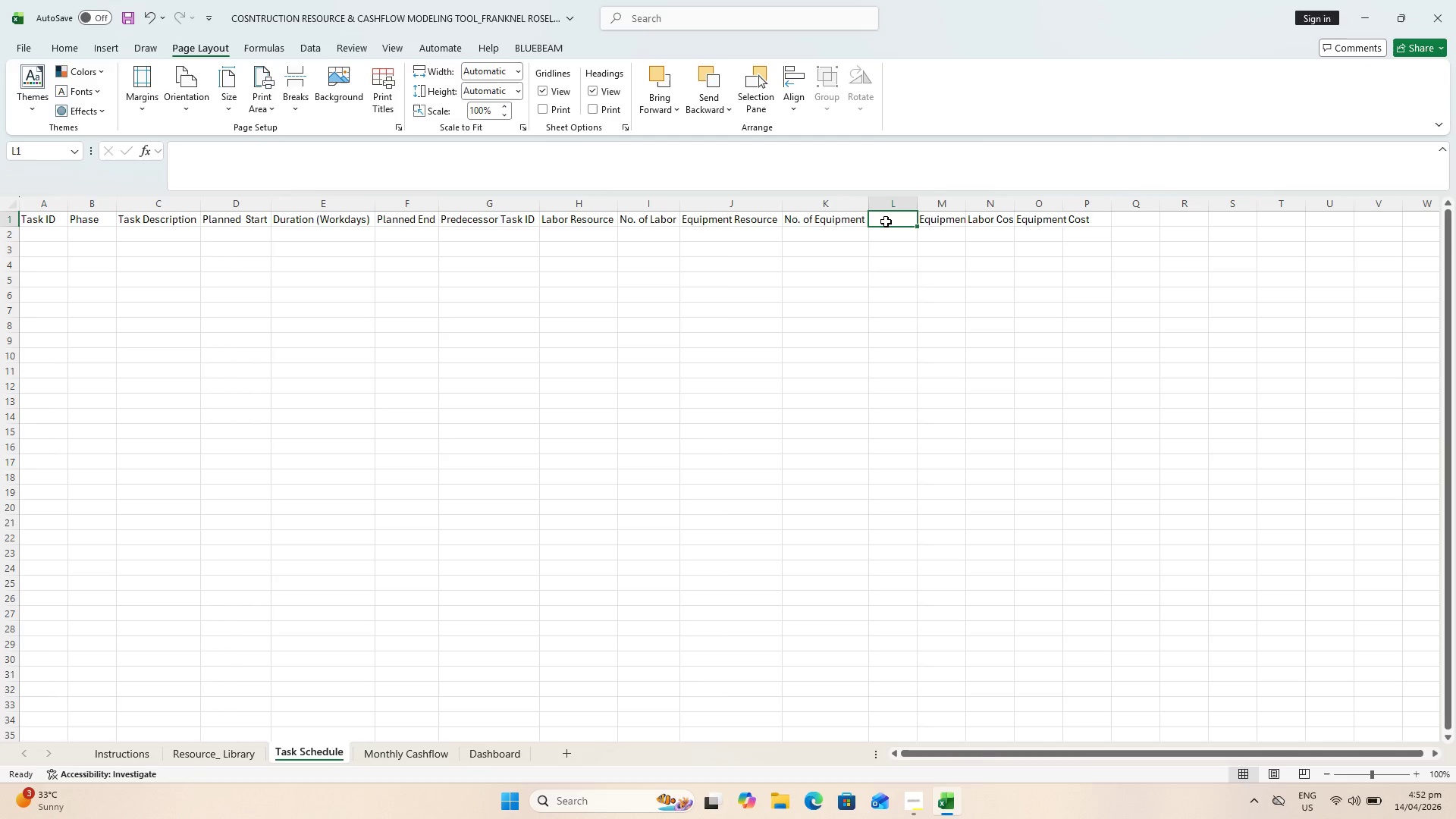 
type(Labor Daily Rate)
 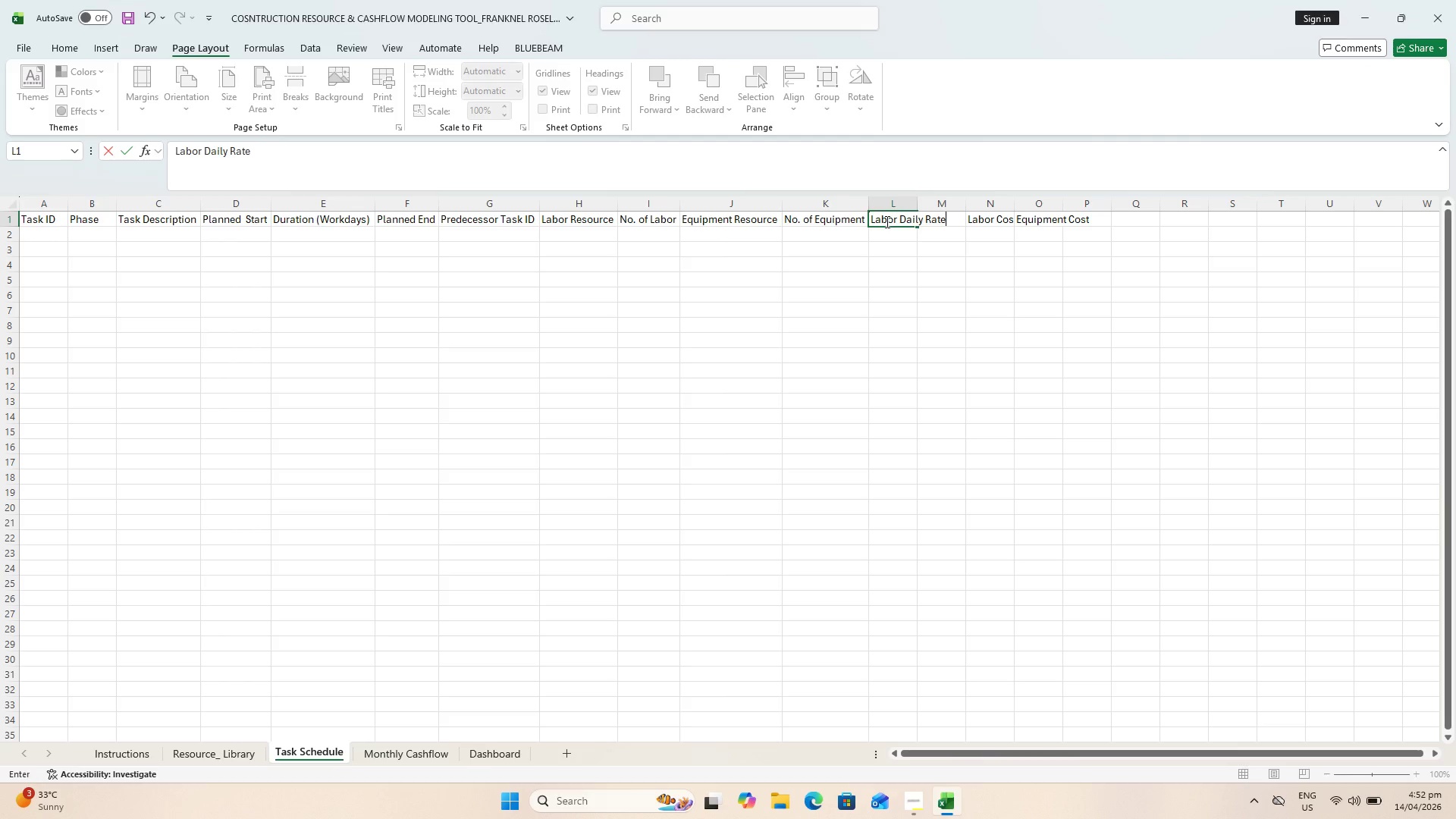 
key(Enter)
 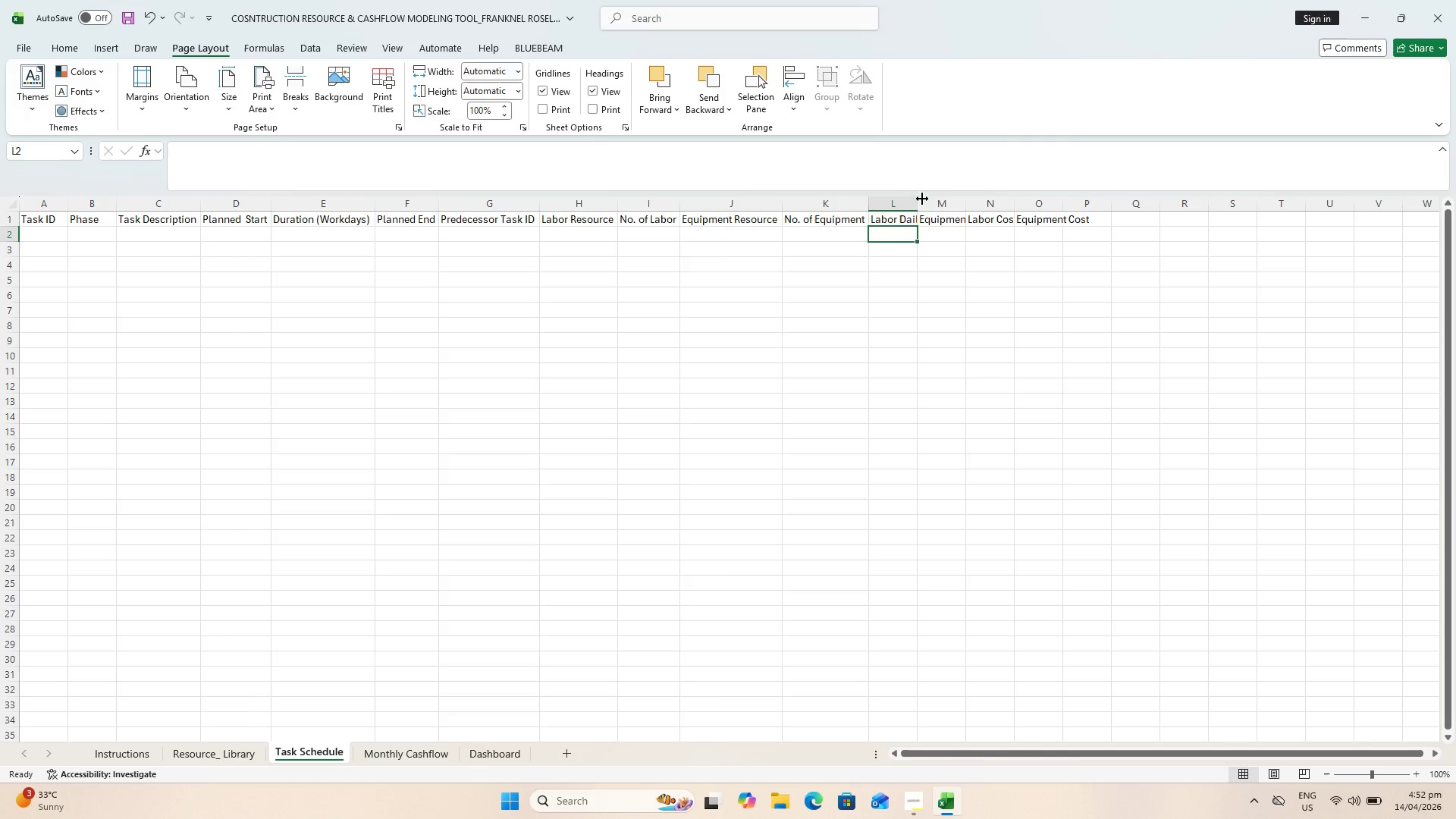 
double_click([914, 200])
 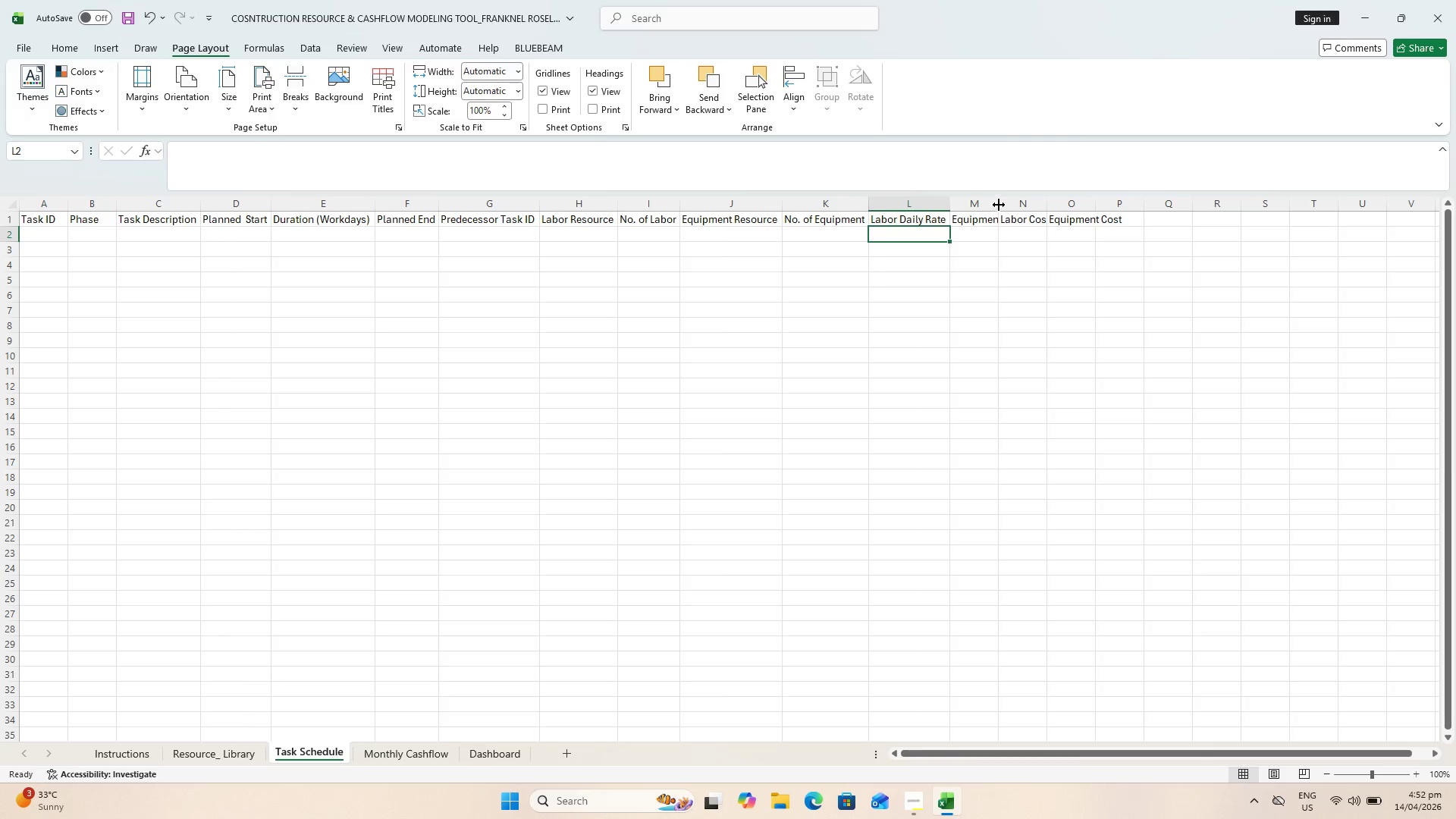 
double_click([999, 204])
 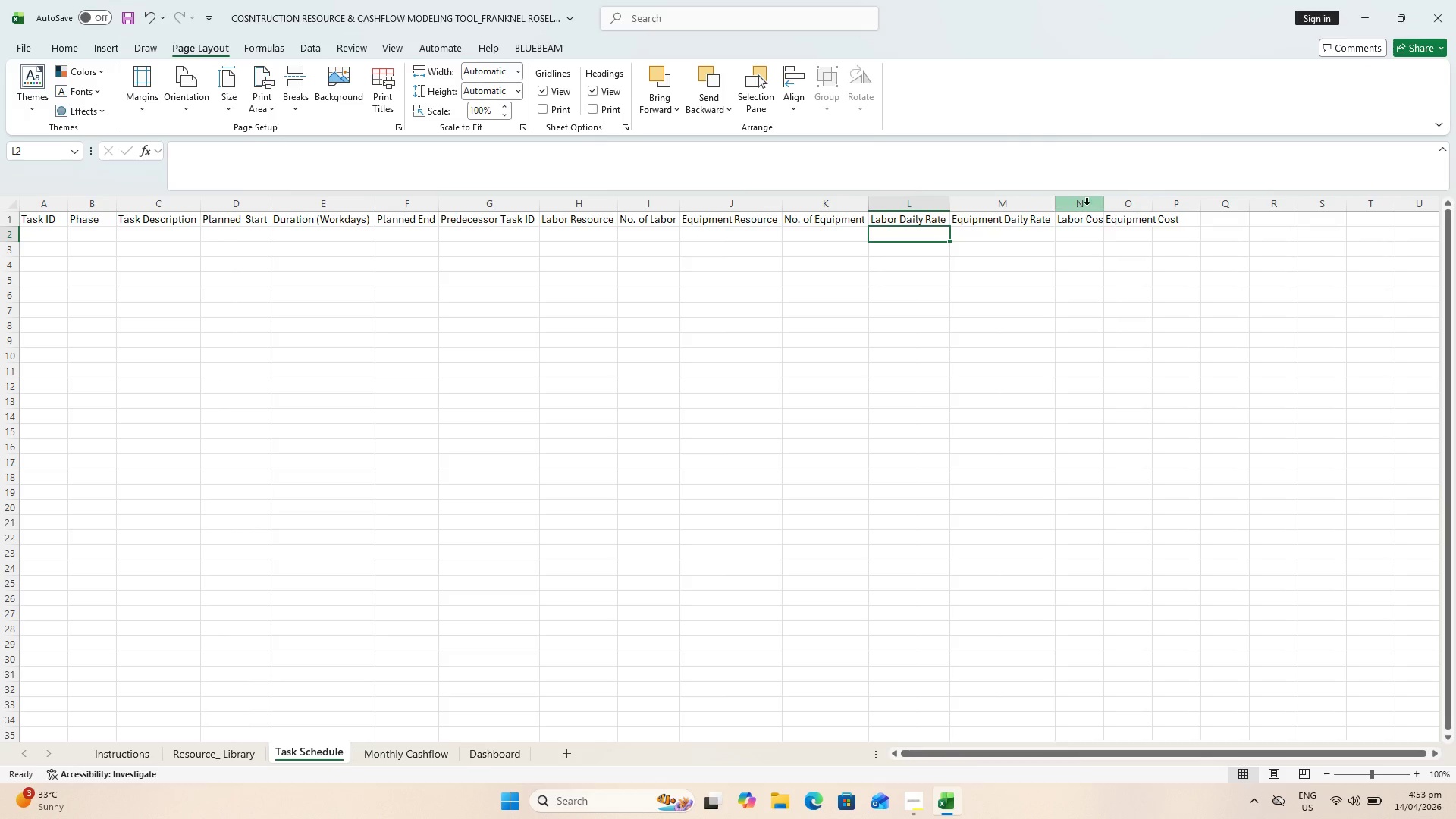 
double_click([1107, 204])
 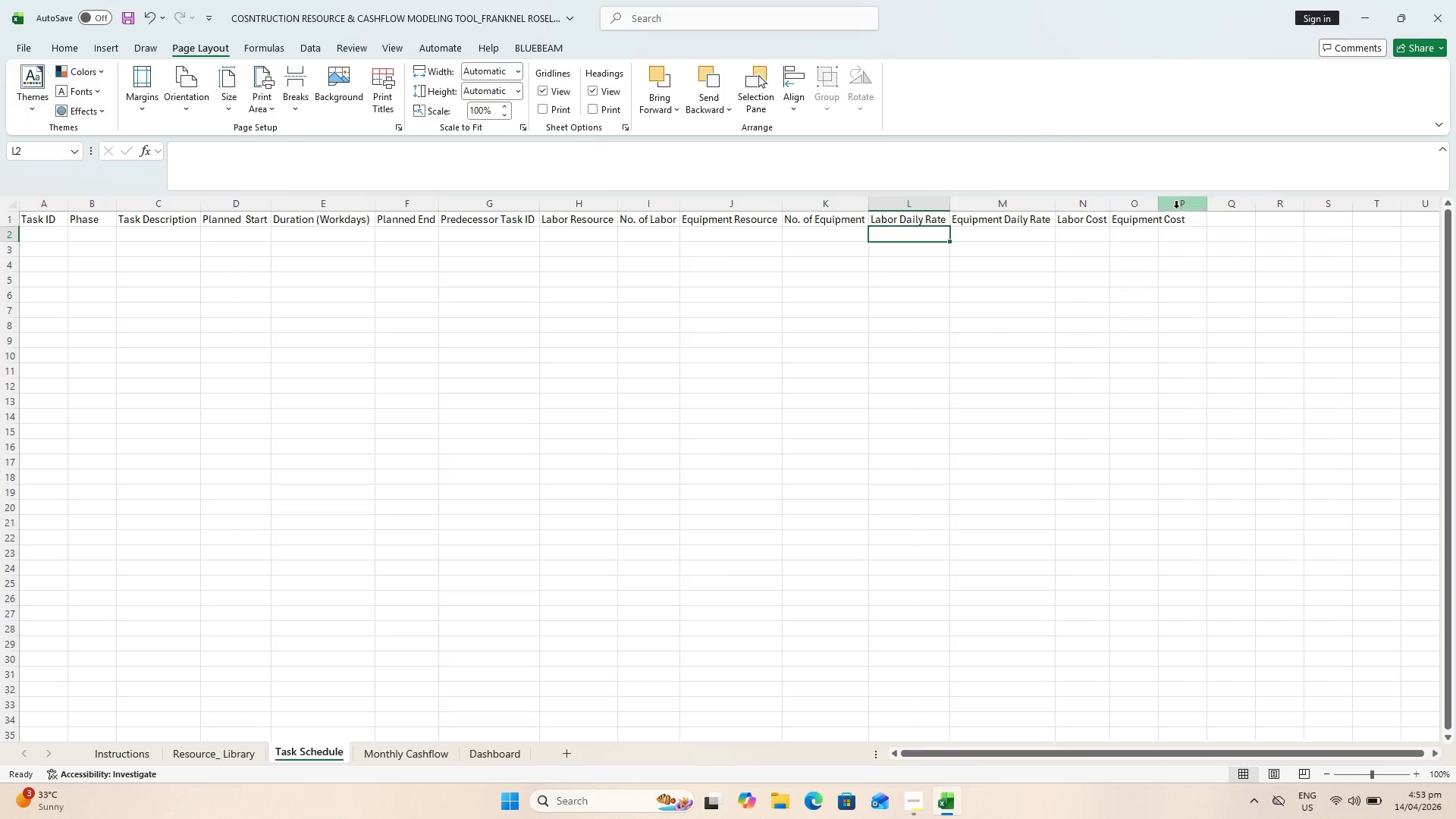 
double_click([1159, 202])
 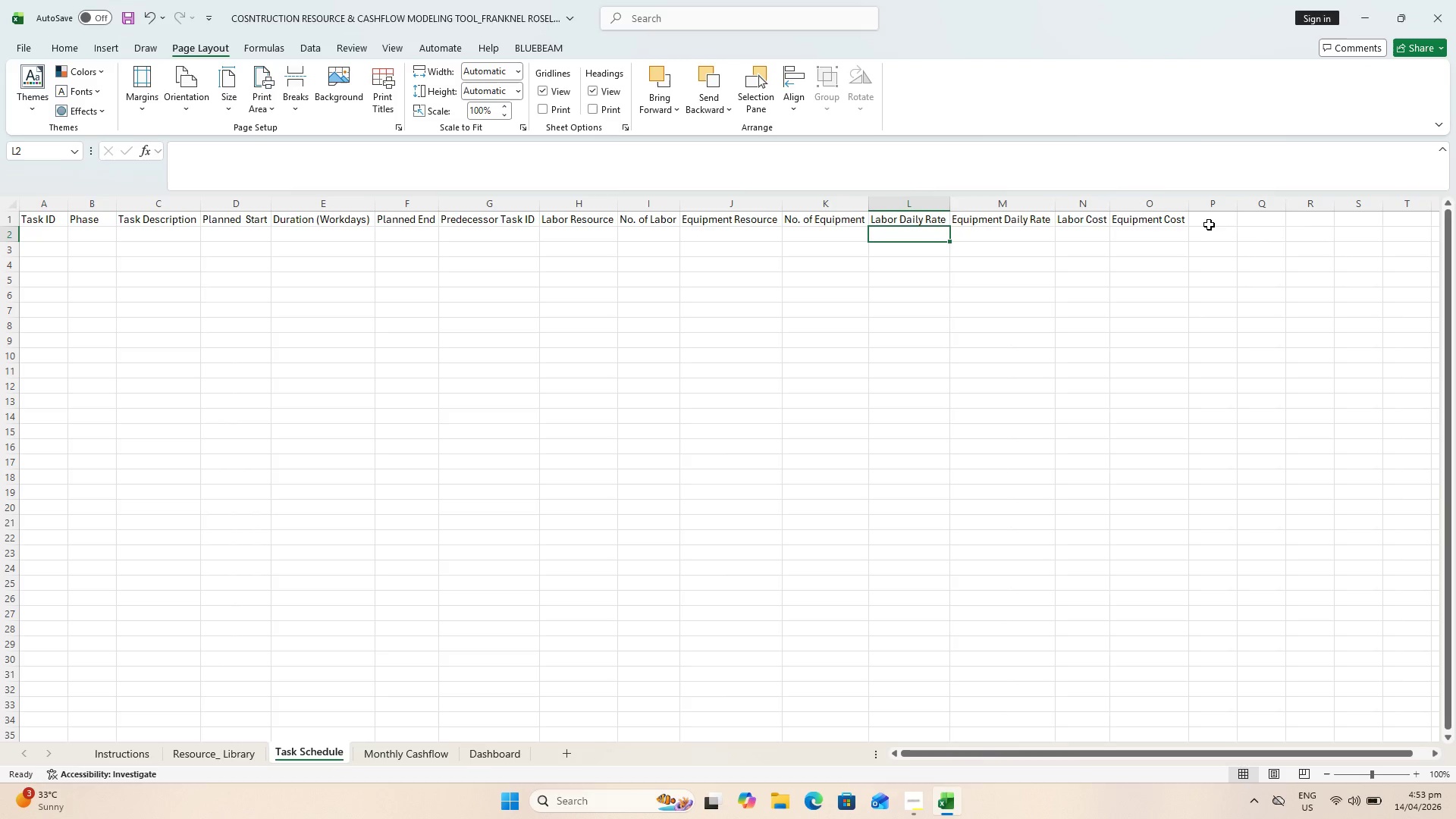 
left_click([1205, 219])
 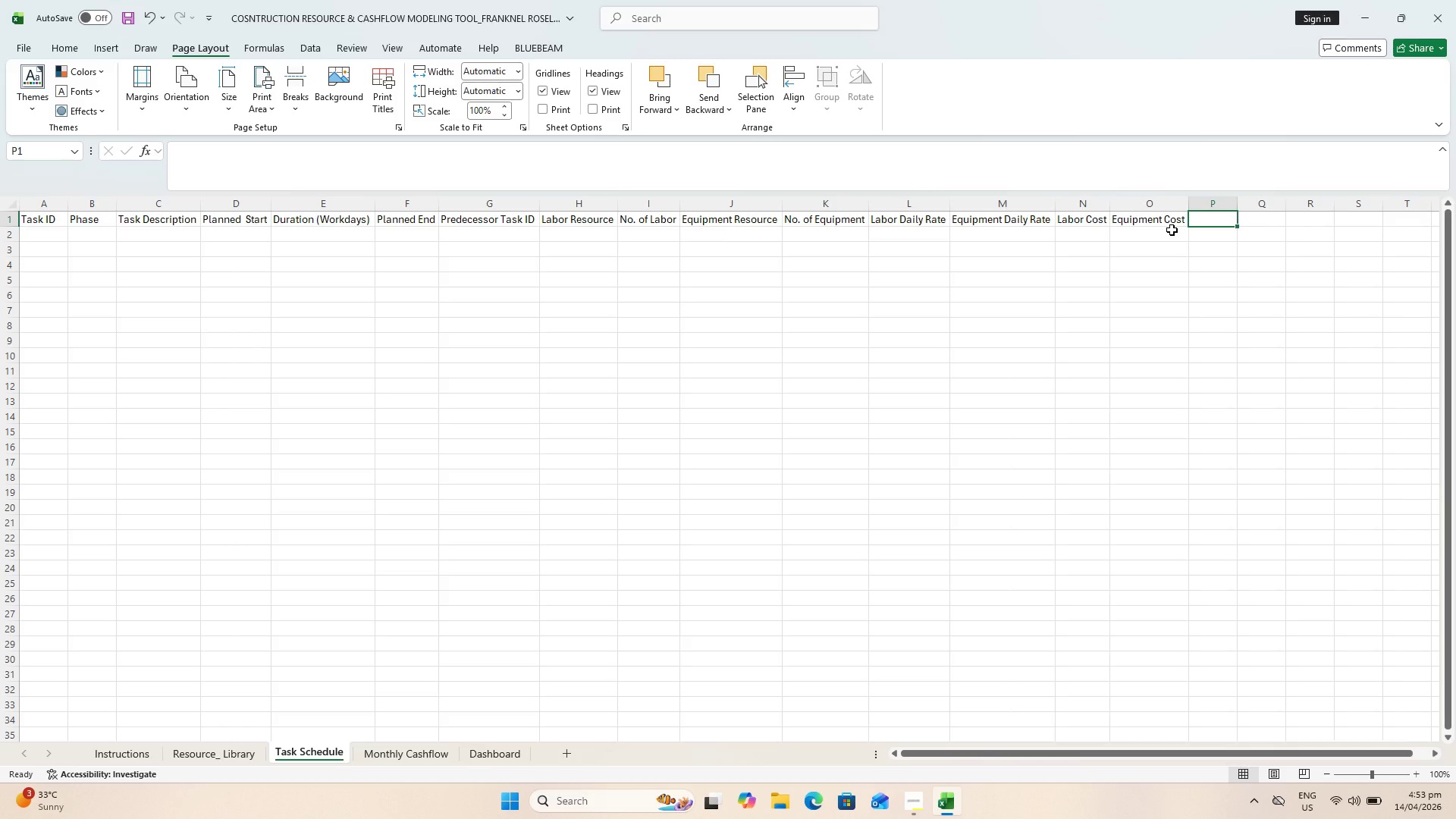 
type(Total Taask )
key(Backspace)
key(Backspace)
key(Backspace)
key(Backspace)
type(sk Coa)
key(Backspace)
type(st)
 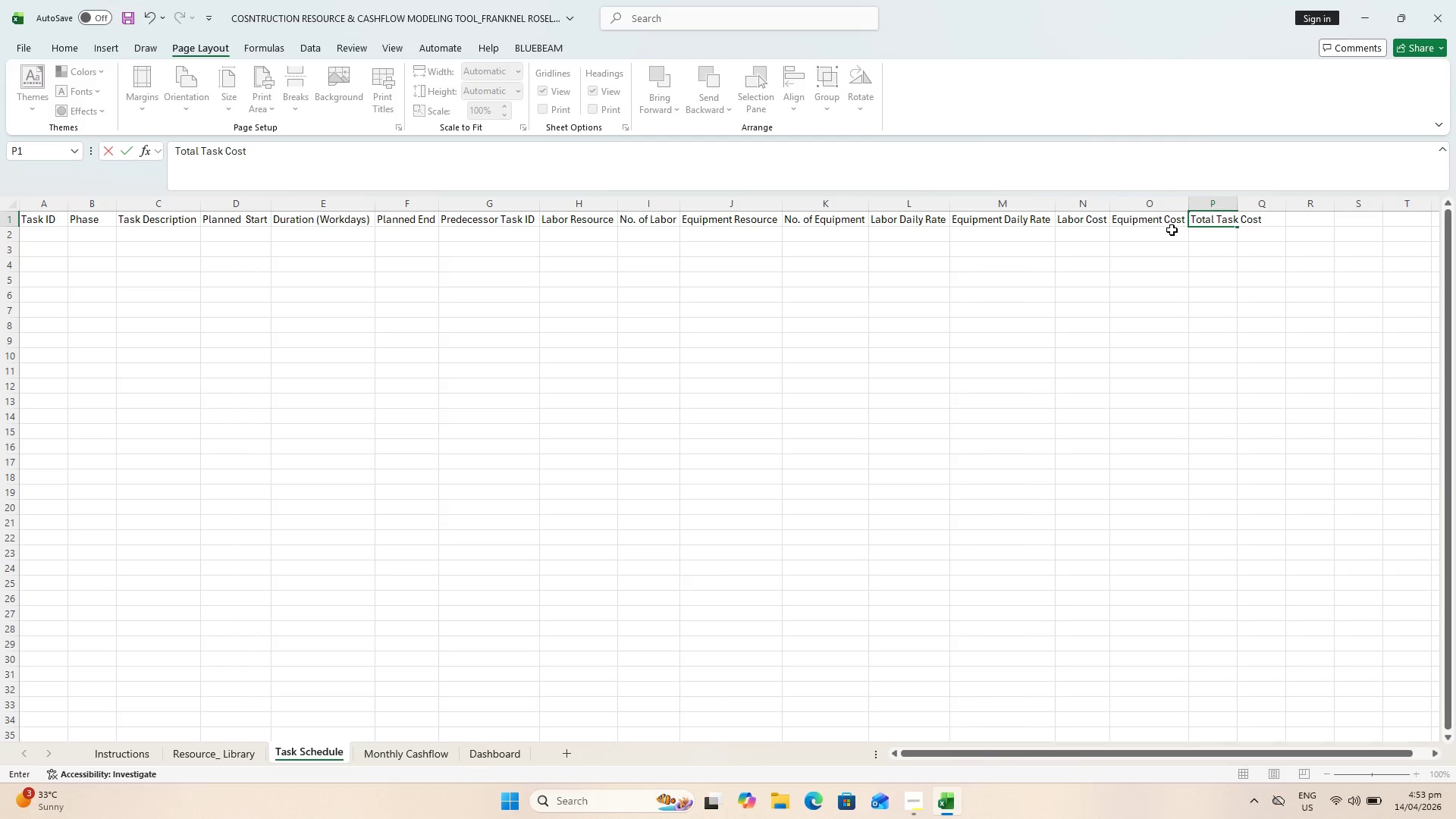 
key(ArrowRight)
 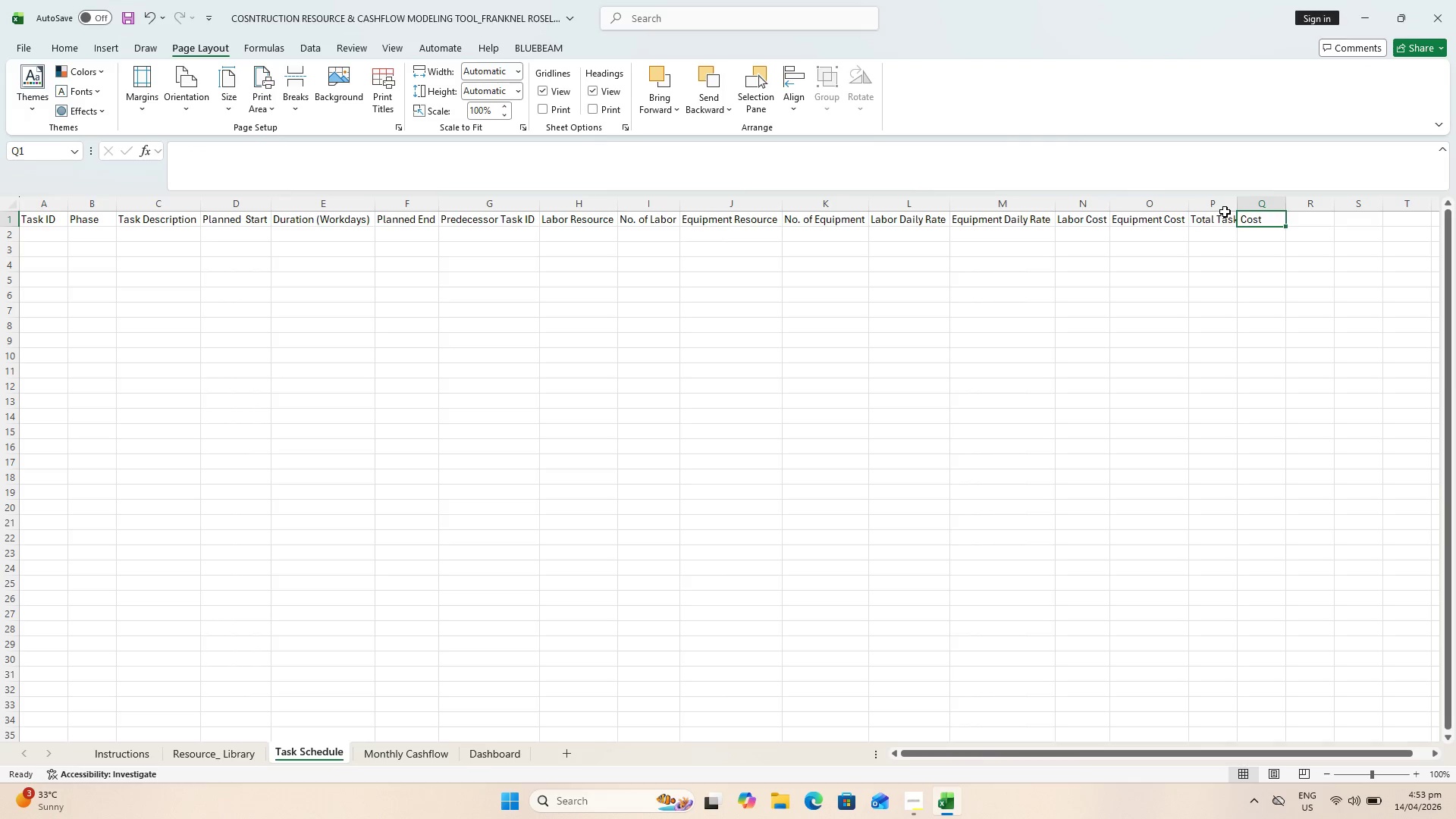 
left_click([1235, 200])
 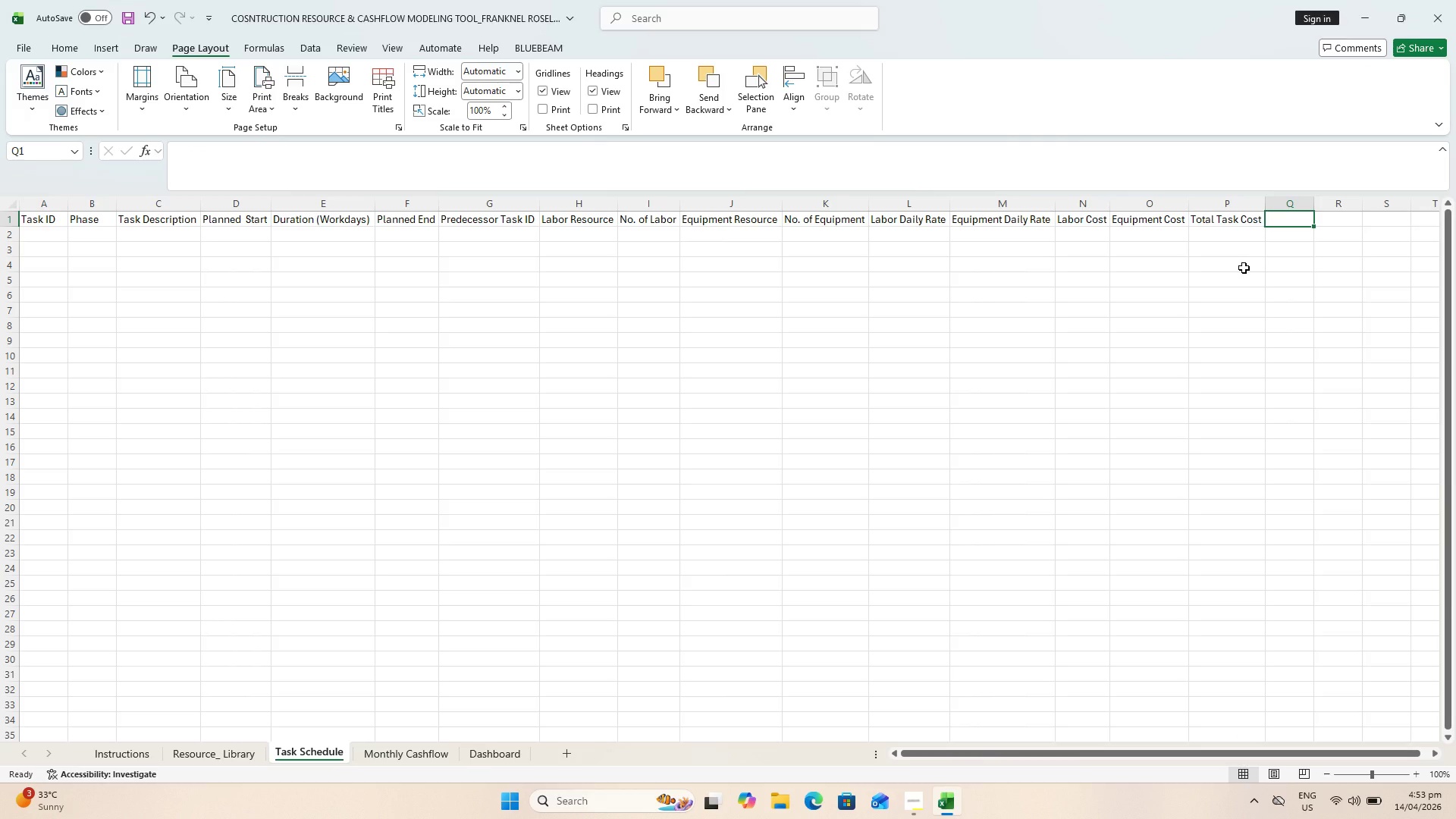 
type(Month)
 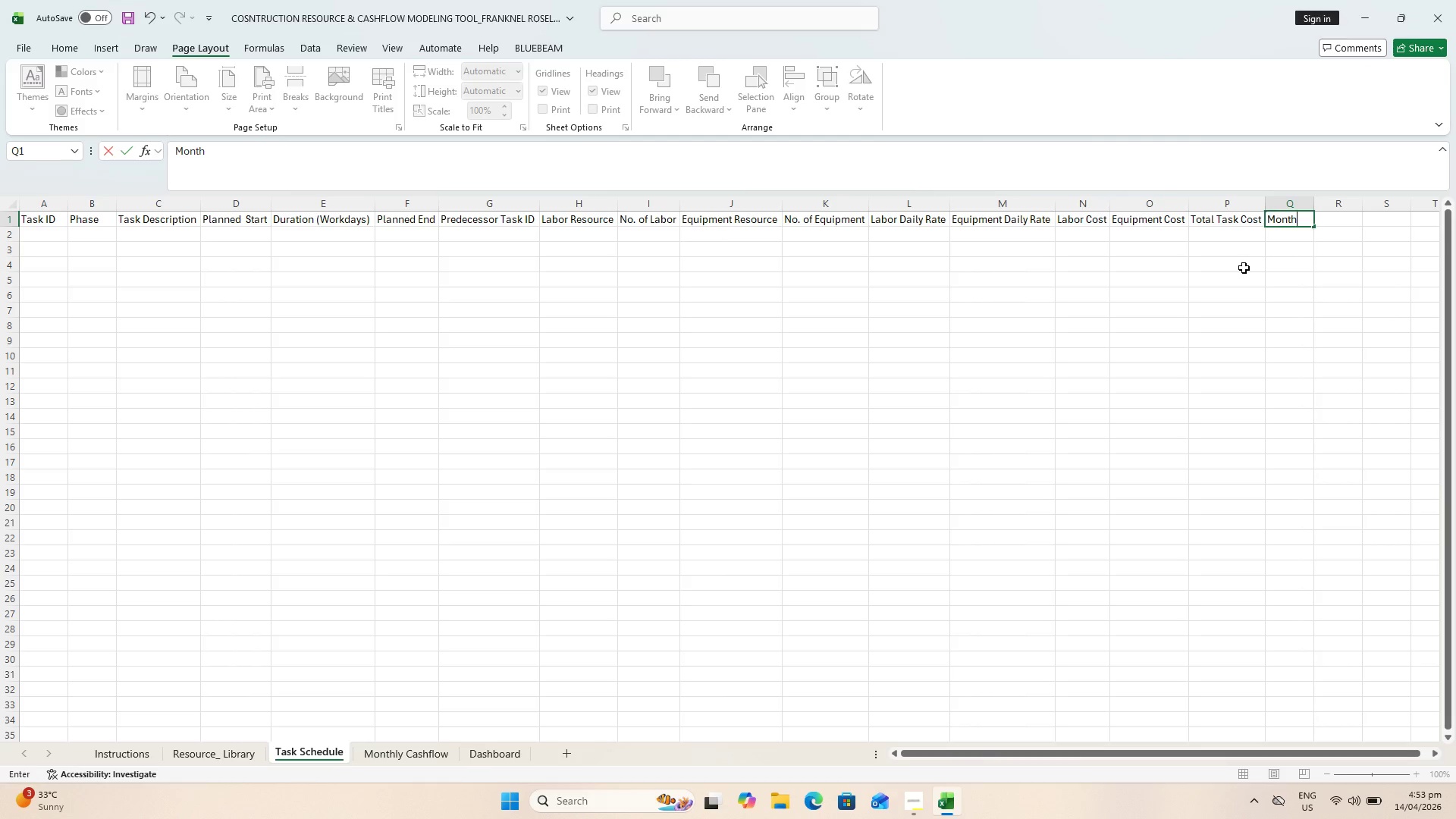 
key(ArrowRight)
 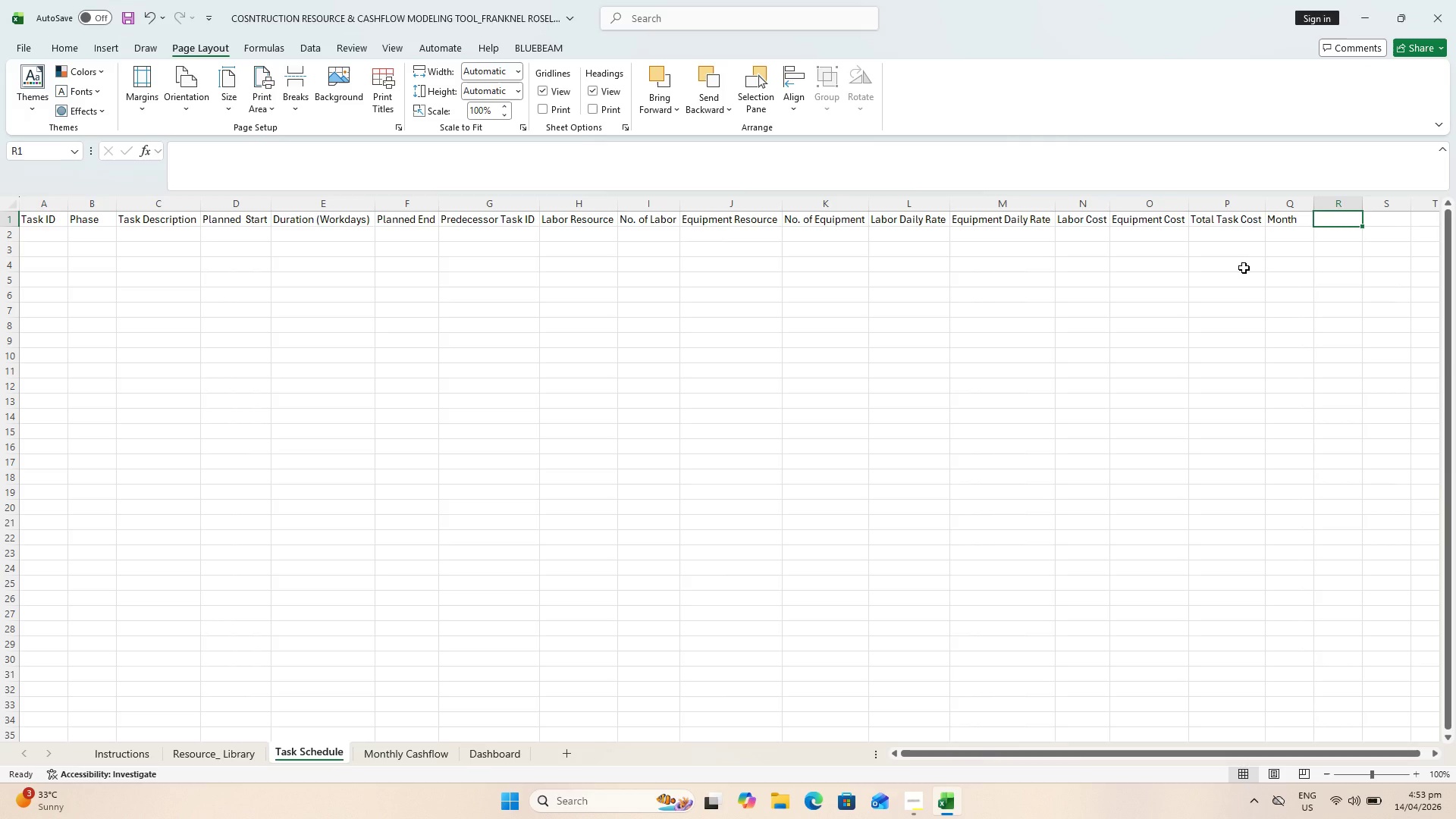 
type(Cumulaticve)
key(Backspace)
key(Backspace)
type(e Cost)
 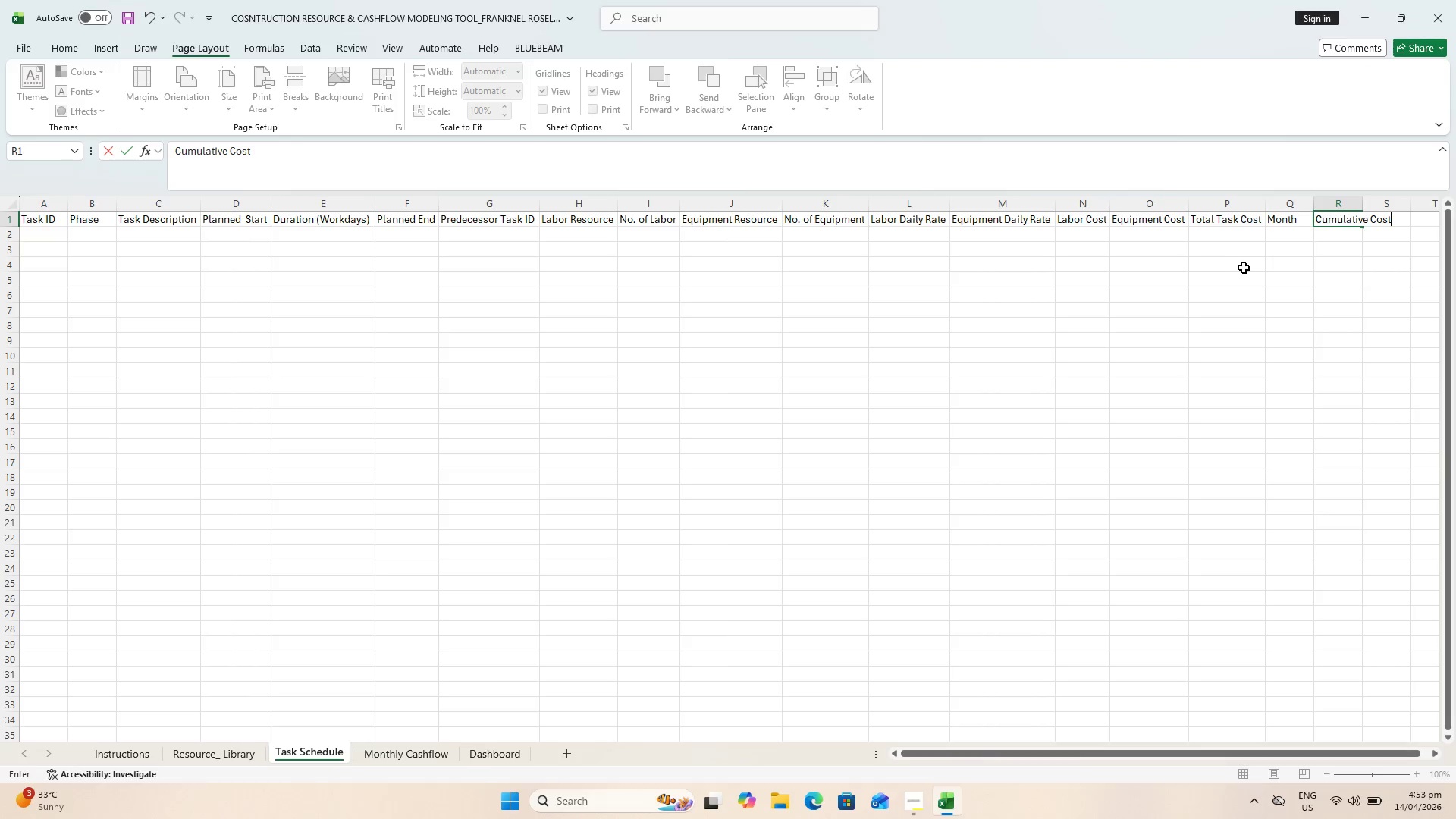 
double_click([1365, 199])
 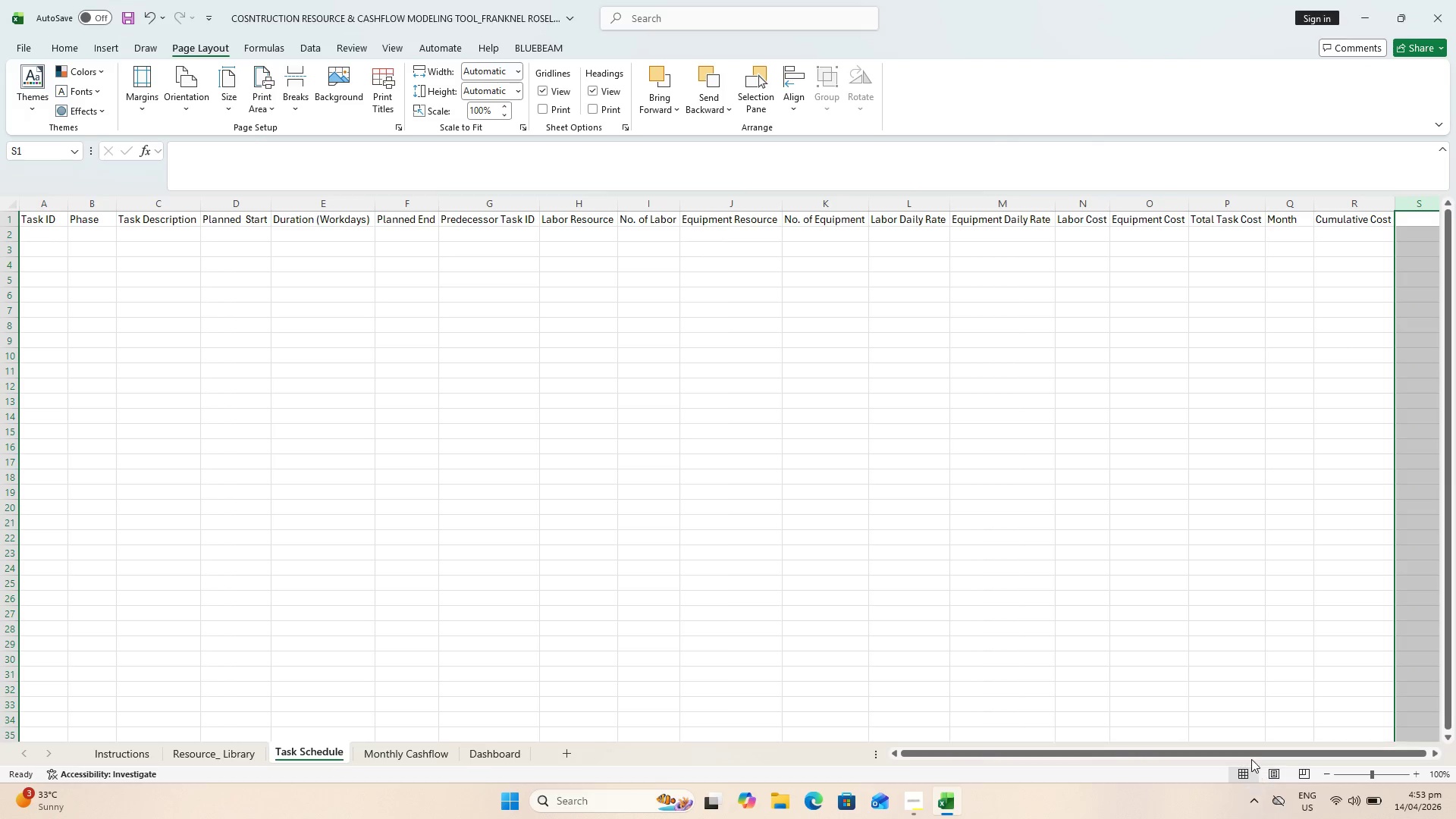 
left_click_drag(start_coordinate=[1245, 752], to_coordinate=[1347, 740])
 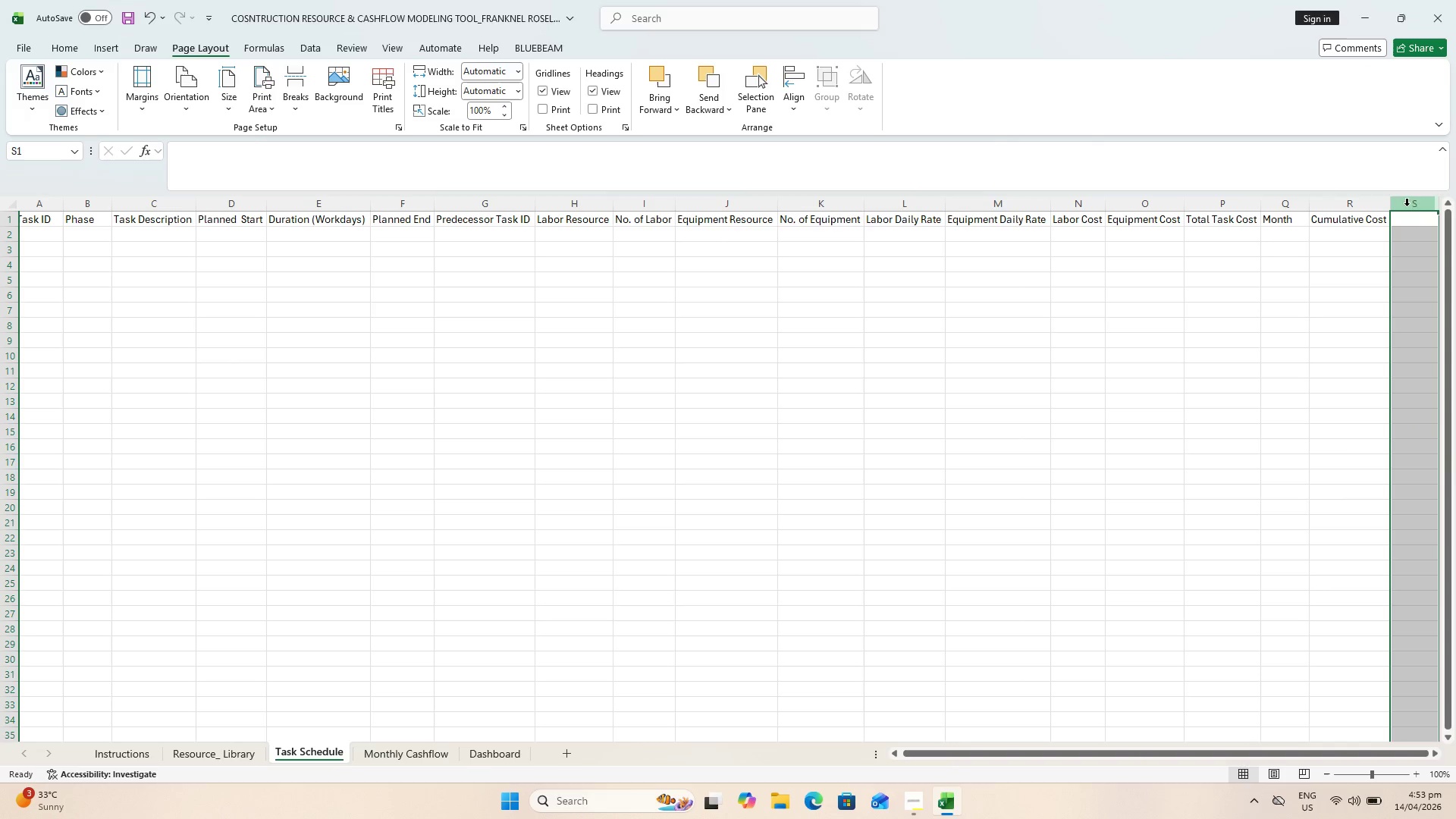 
left_click([1415, 217])
 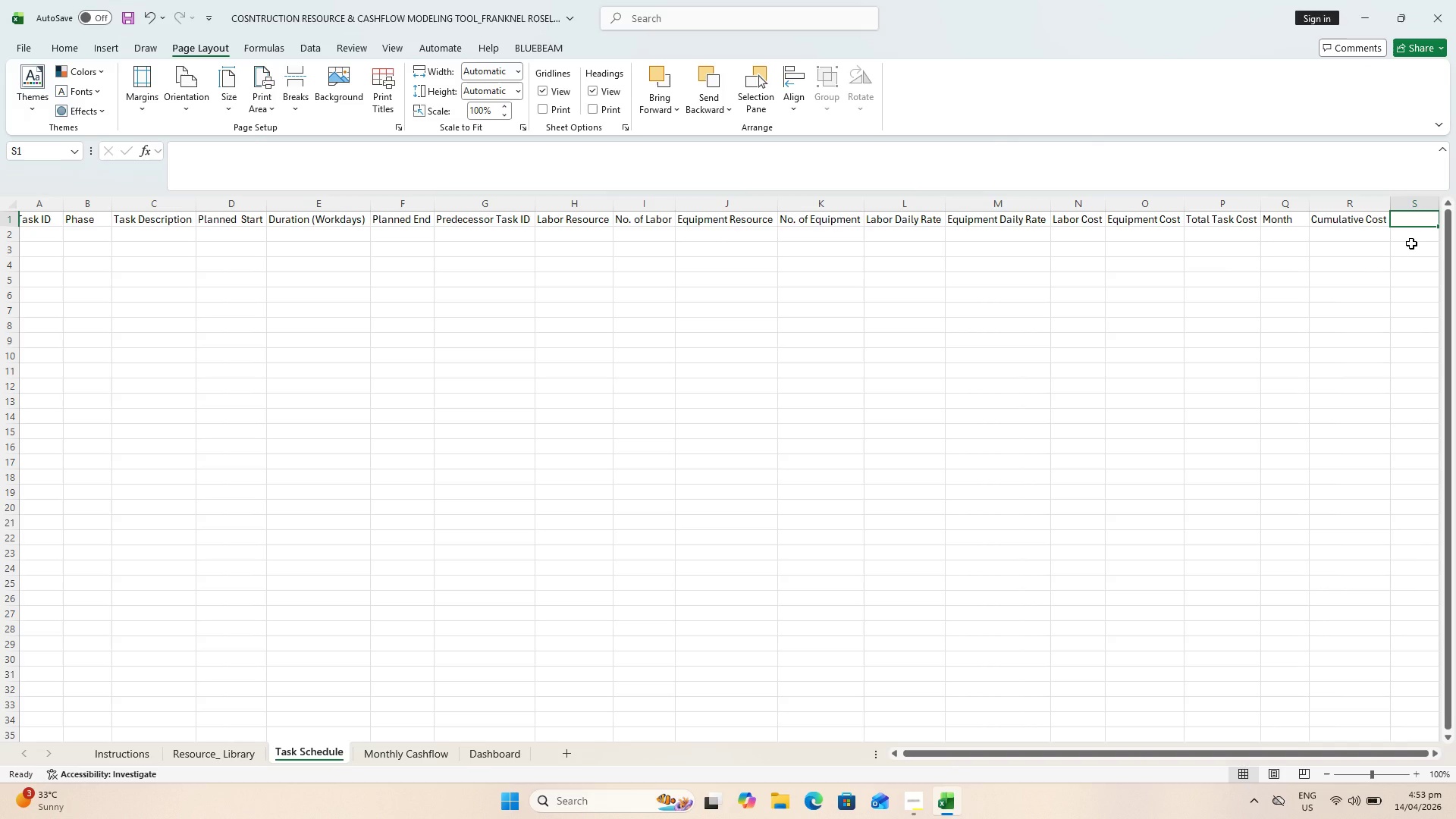 
type(Resource Conflict)
 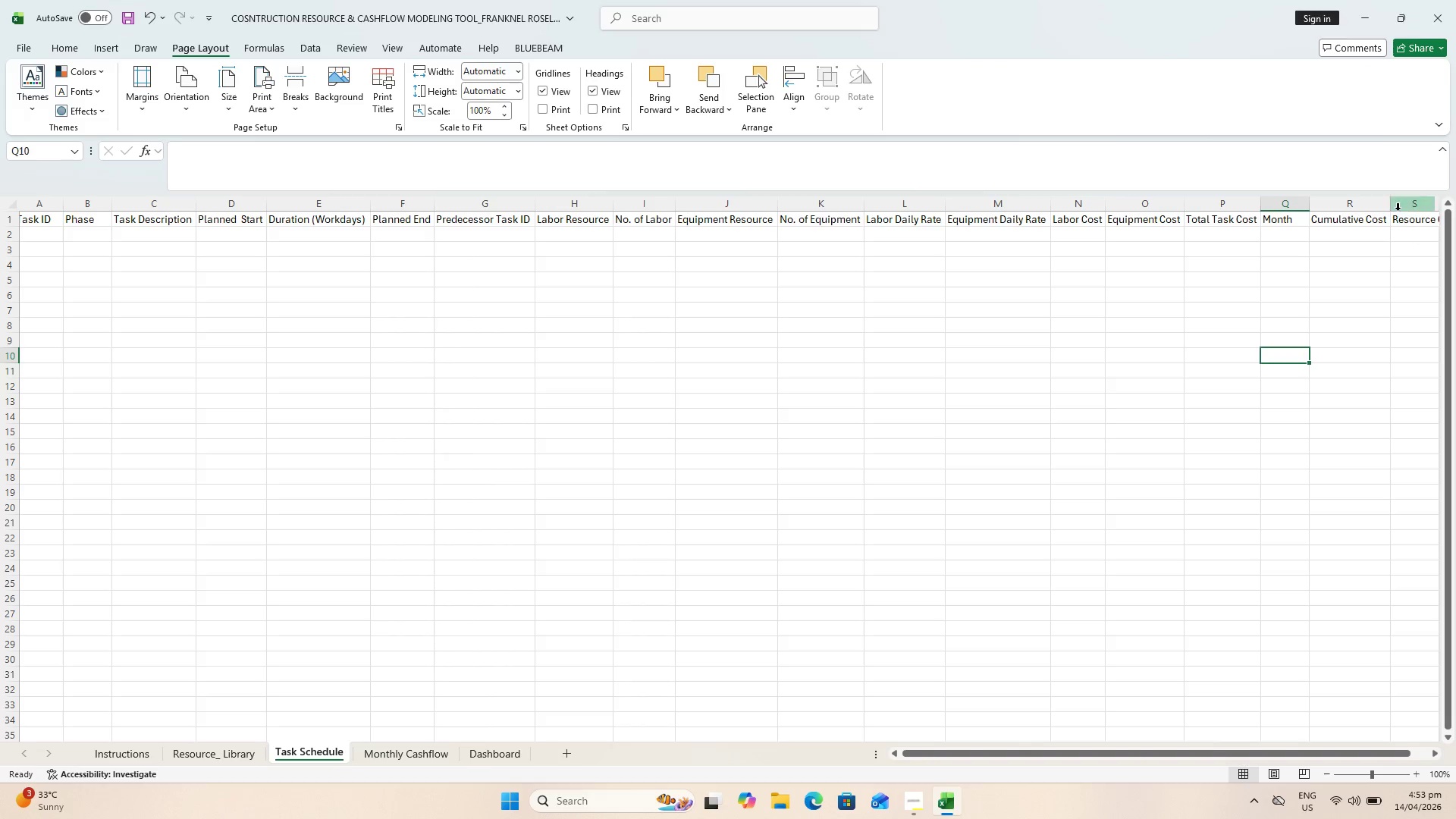 
left_click_drag(start_coordinate=[1314, 748], to_coordinate=[1455, 735])
 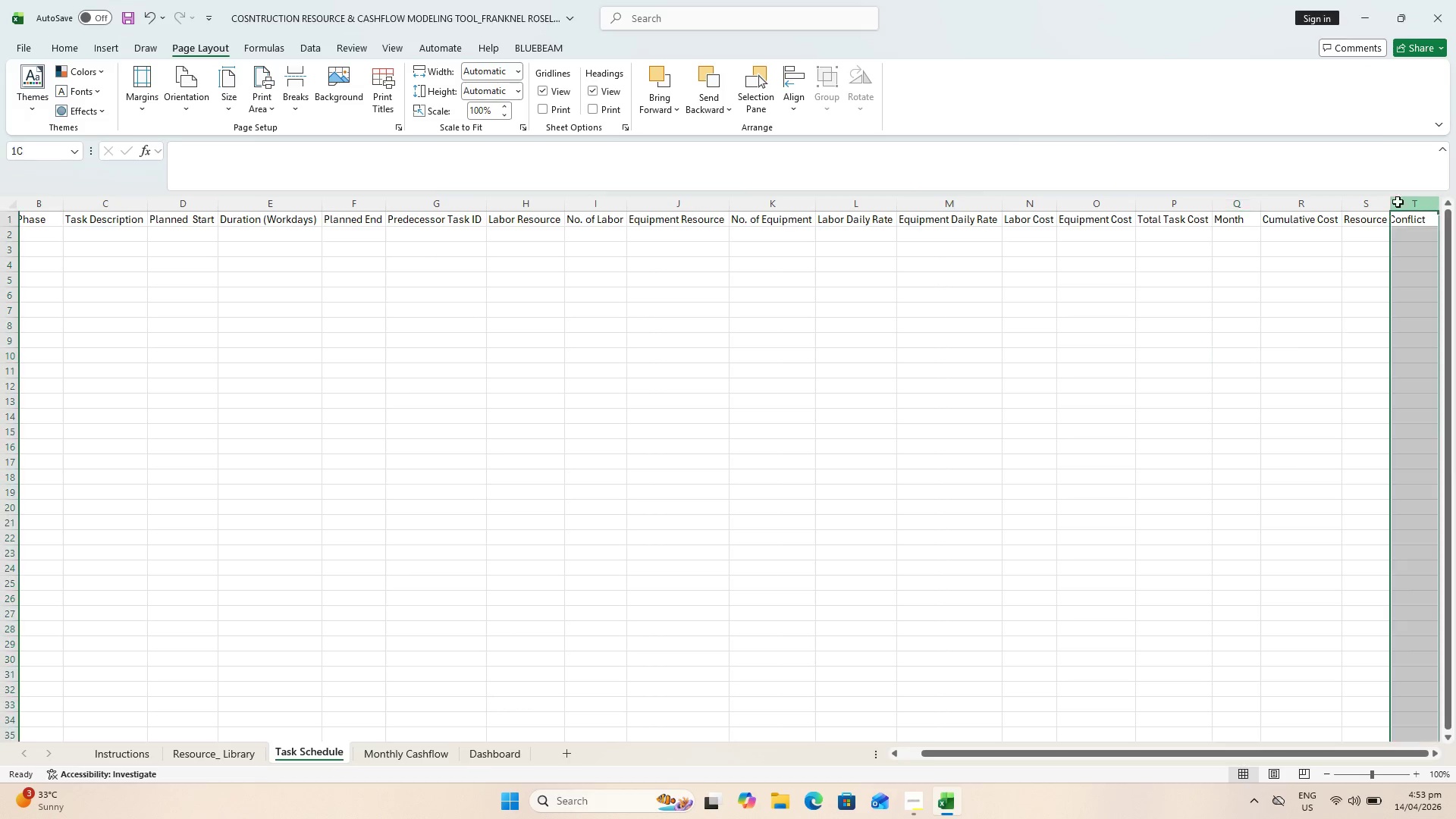 
double_click([1397, 202])
 